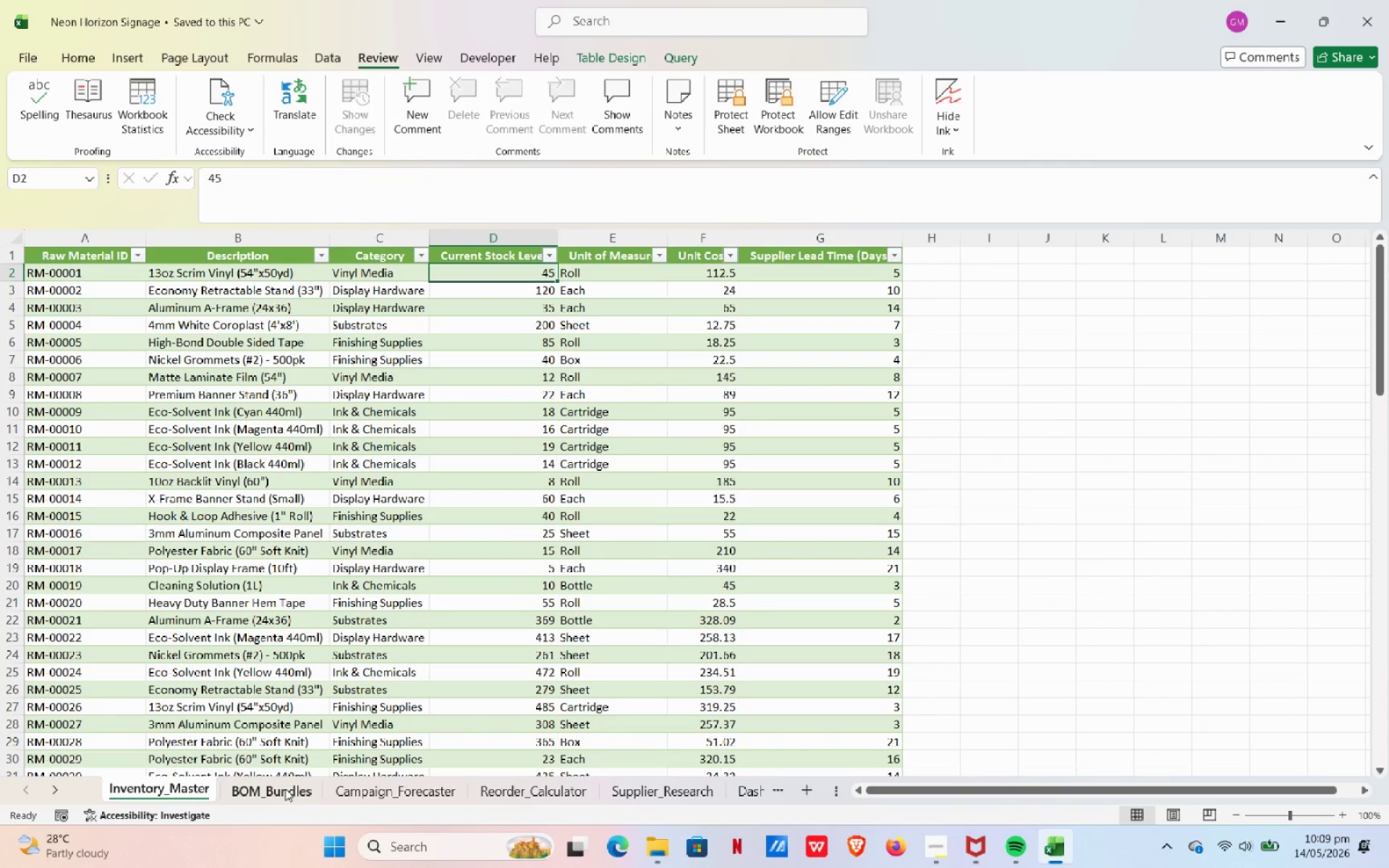 
left_click([285, 788])
 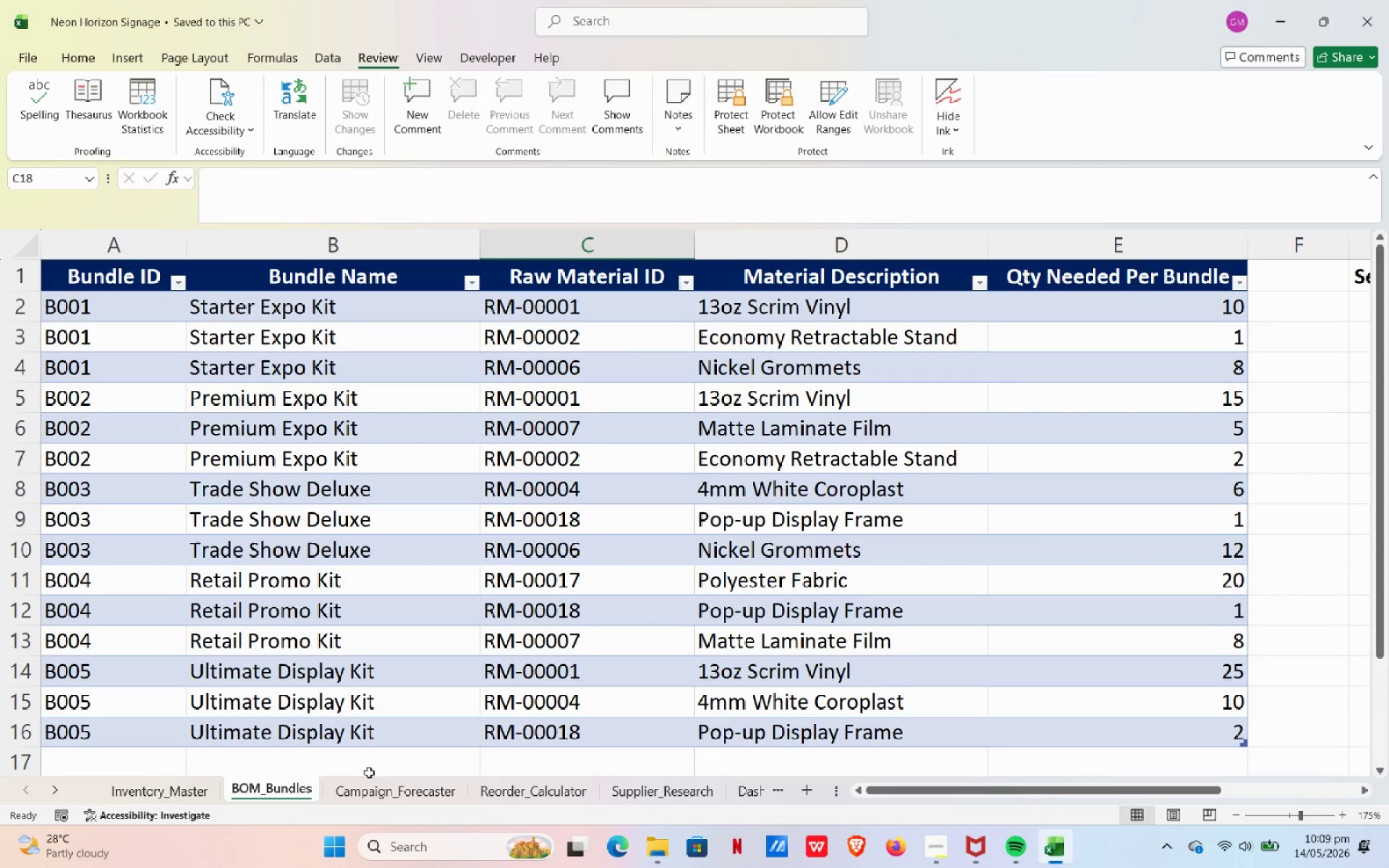 
left_click([379, 802])
 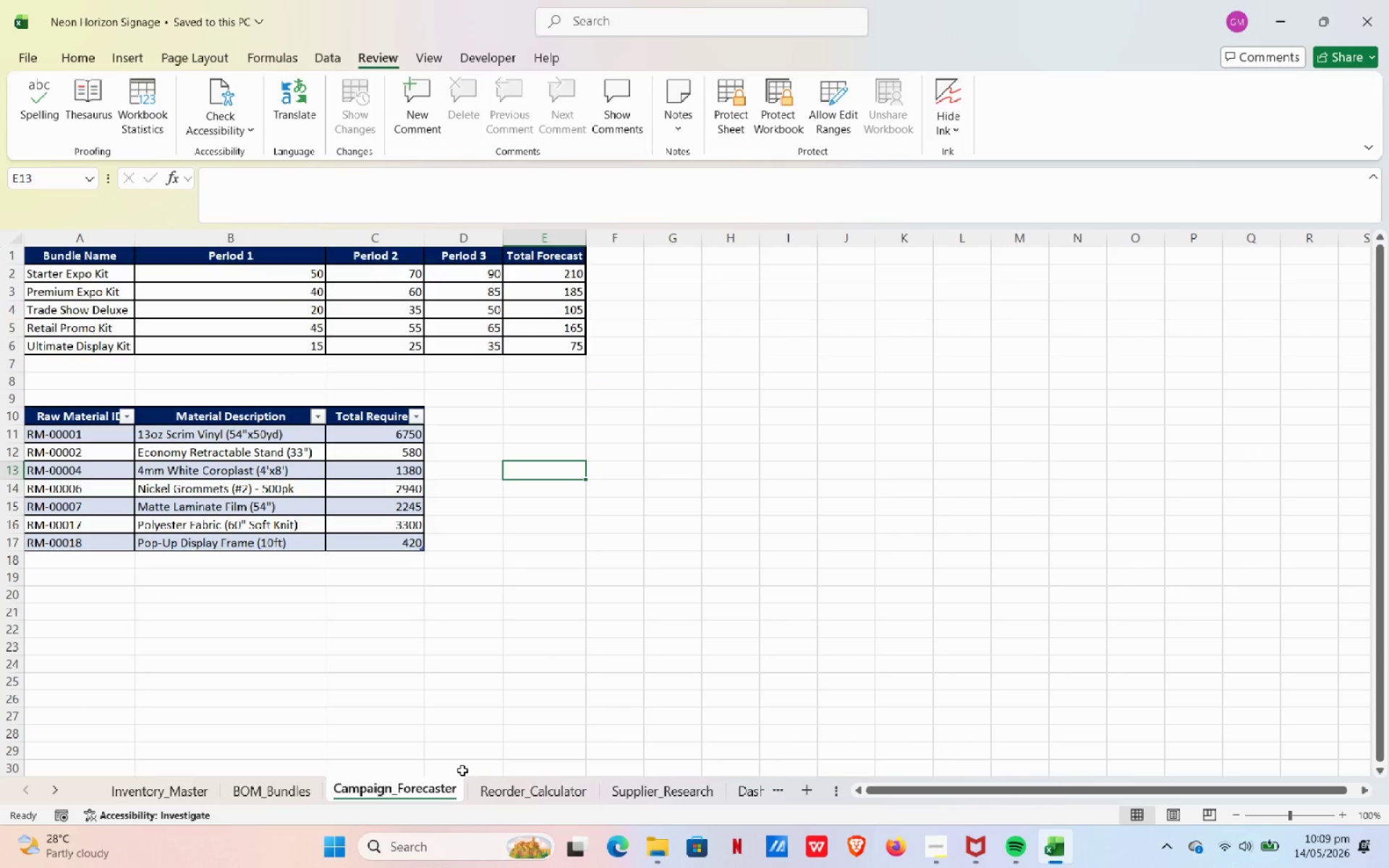 
wait(8.44)
 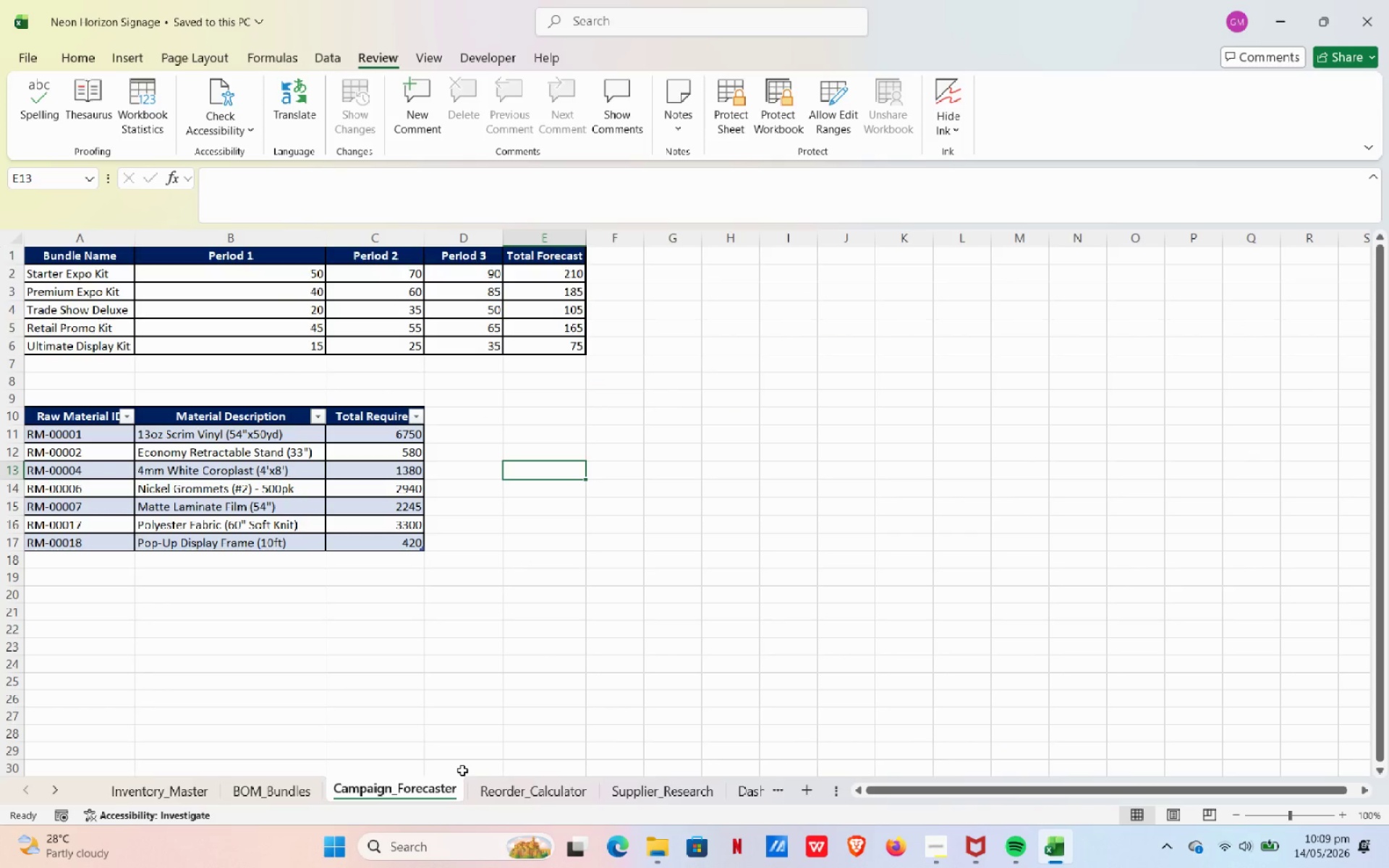 
left_click([504, 784])
 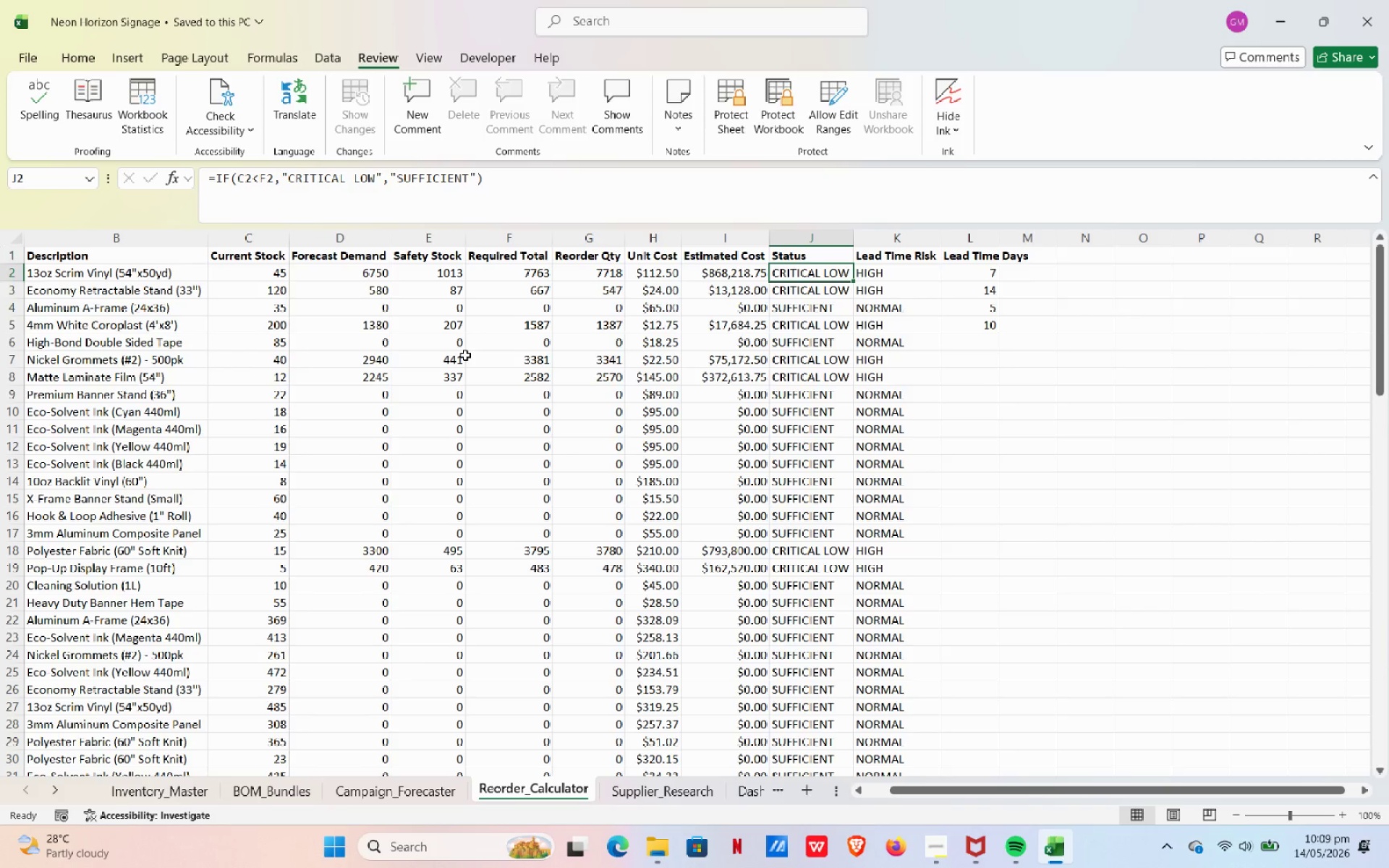 
wait(11.66)
 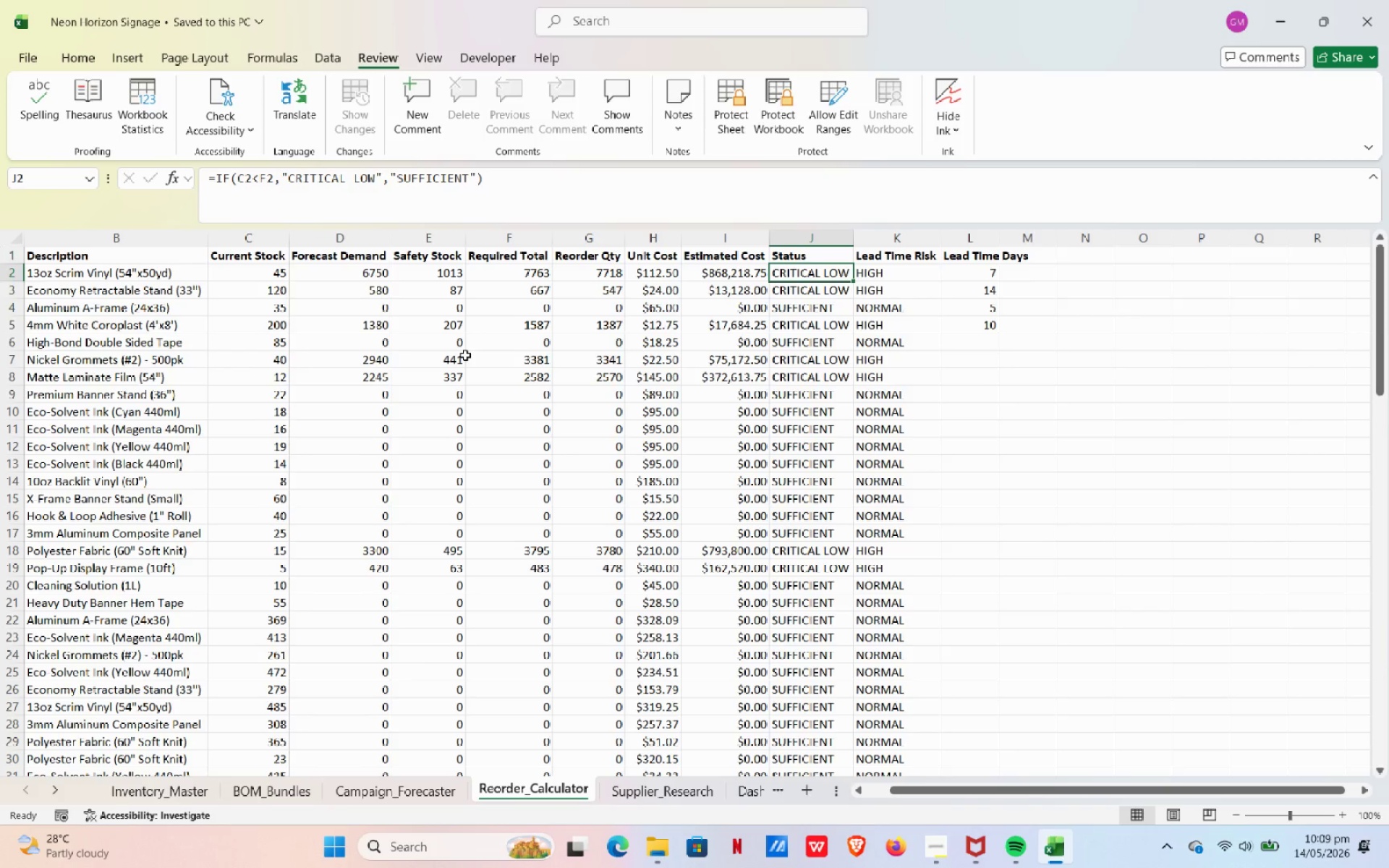 
left_click([490, 248])
 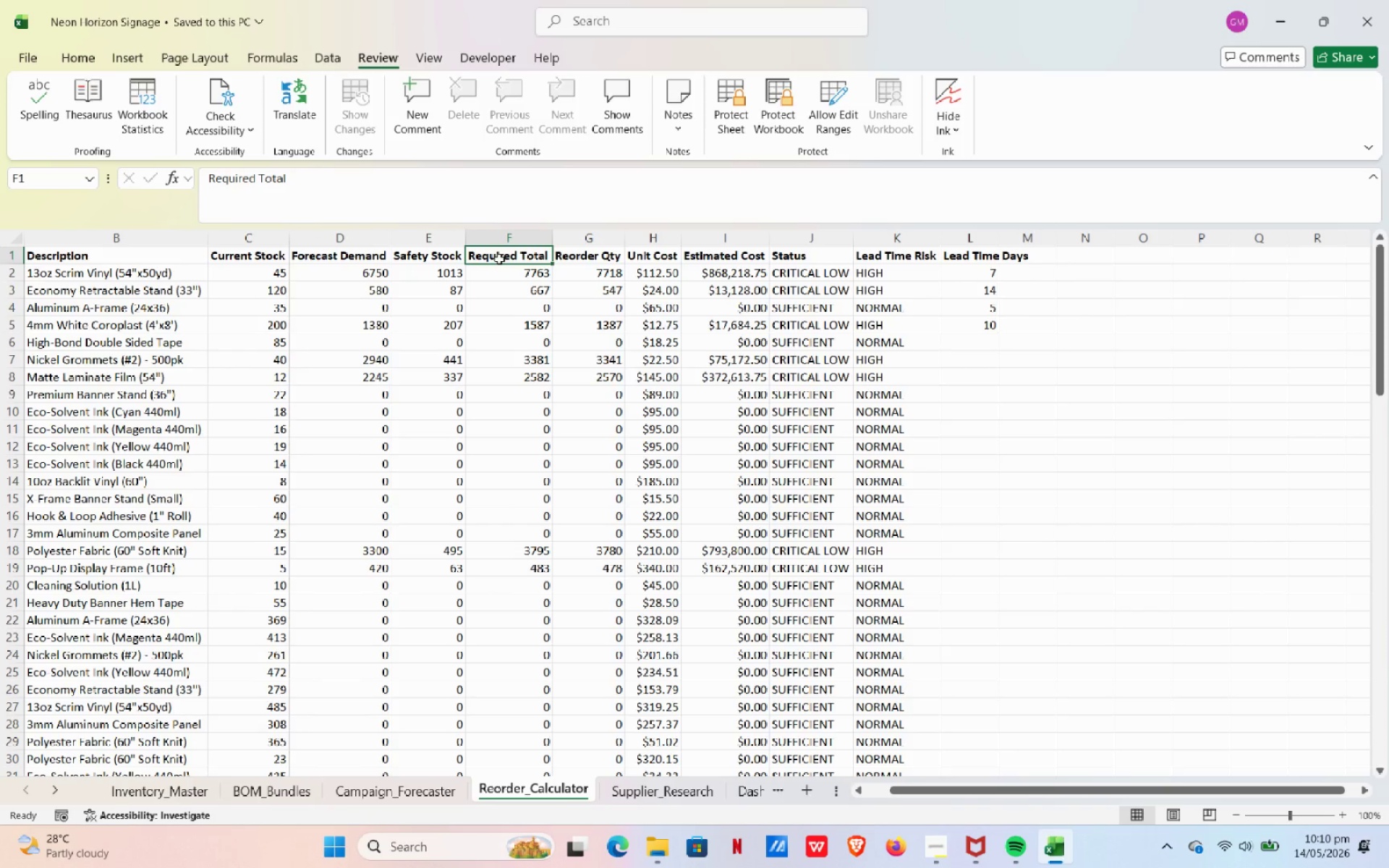 
wait(10.8)
 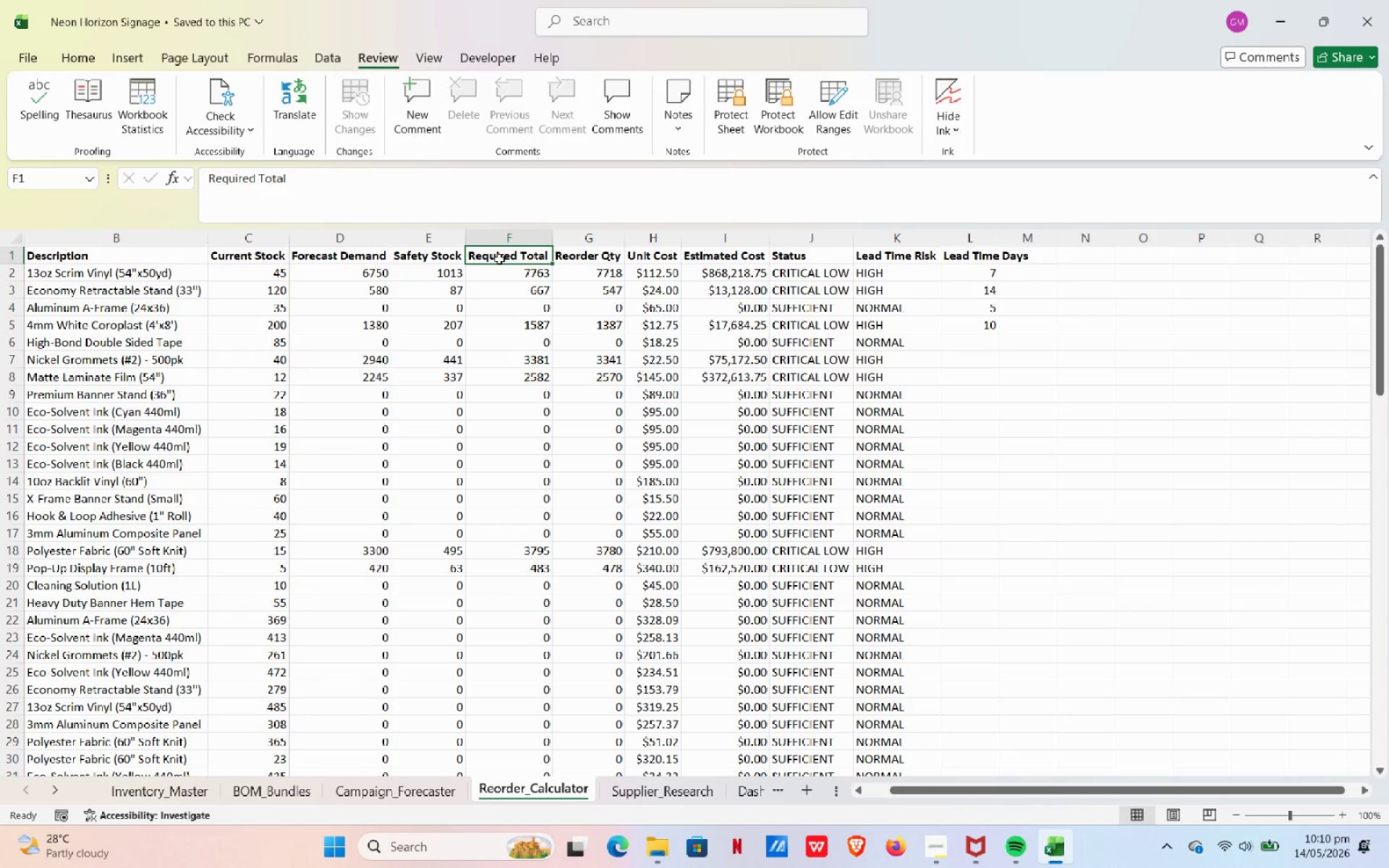 
left_click([580, 276])
 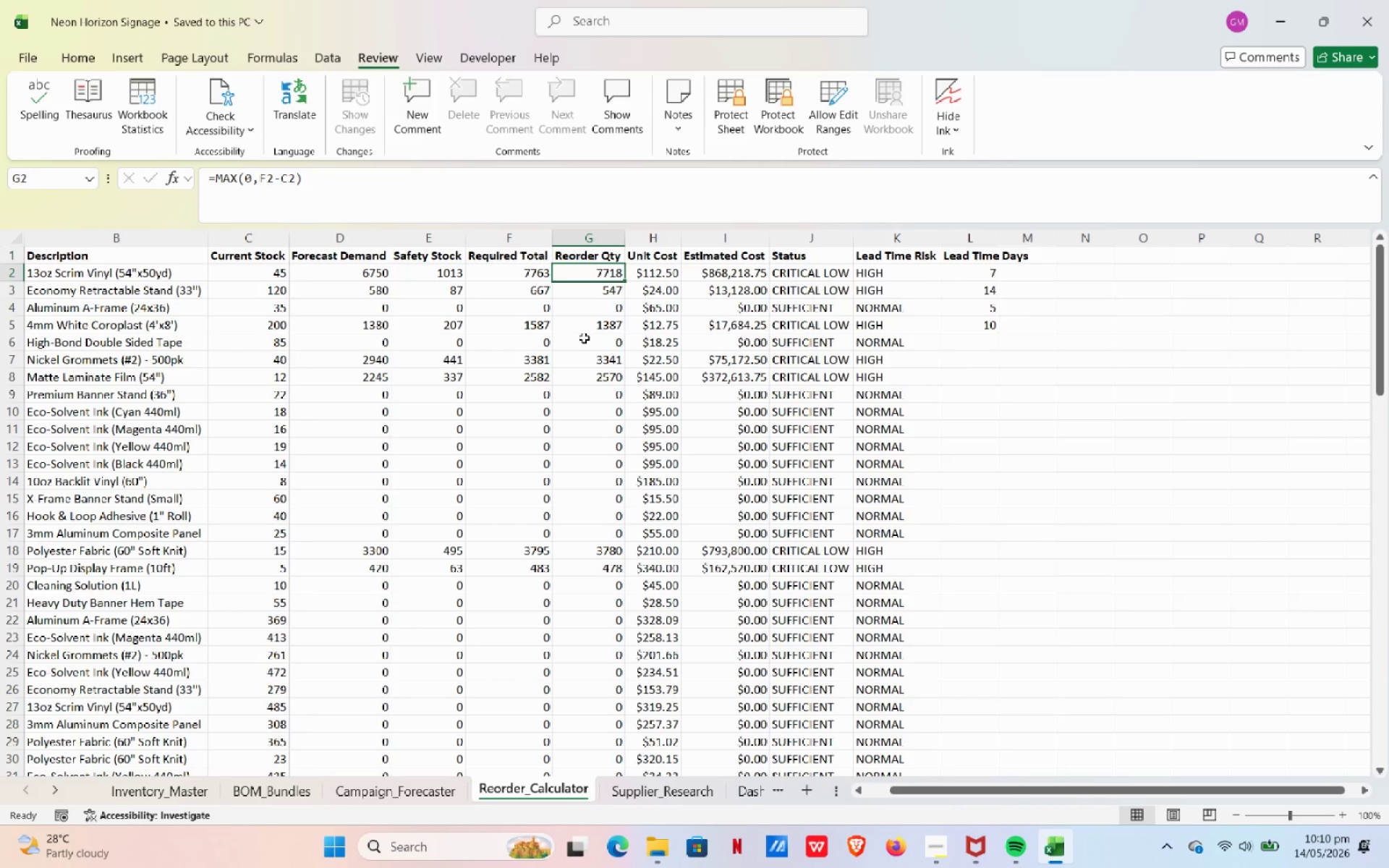 
wait(21.97)
 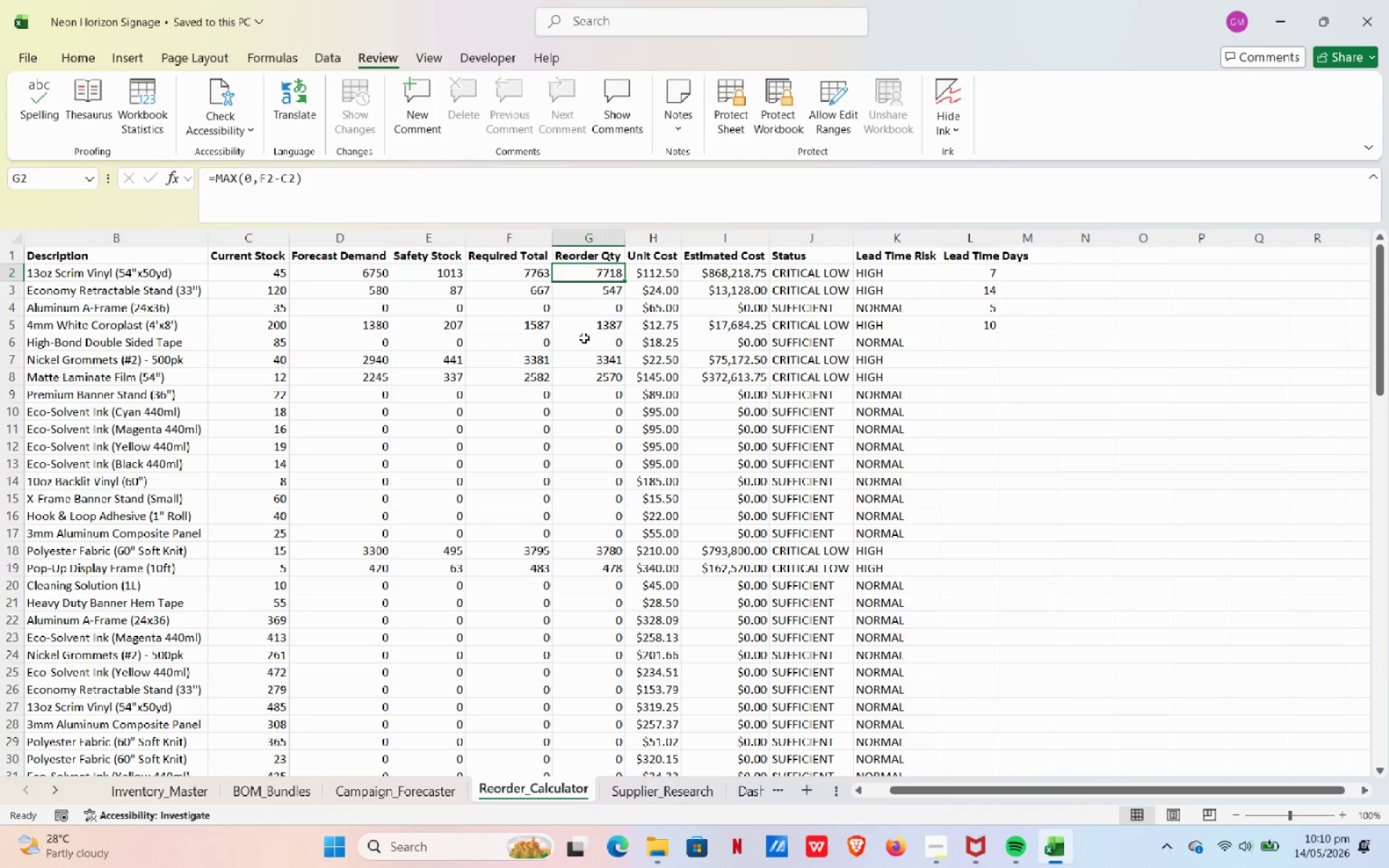 
mouse_move([722, 796])
 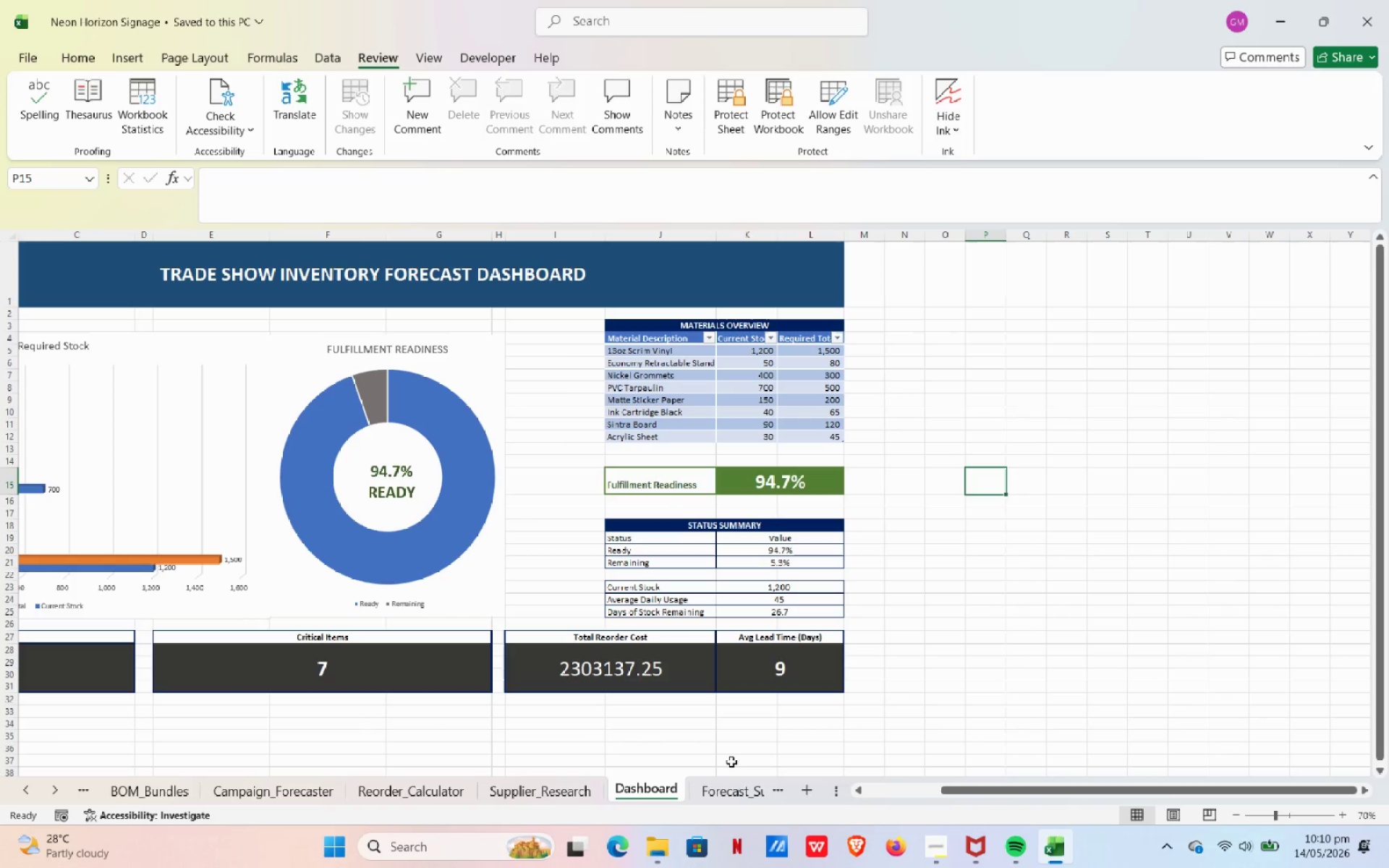 
wait(6.11)
 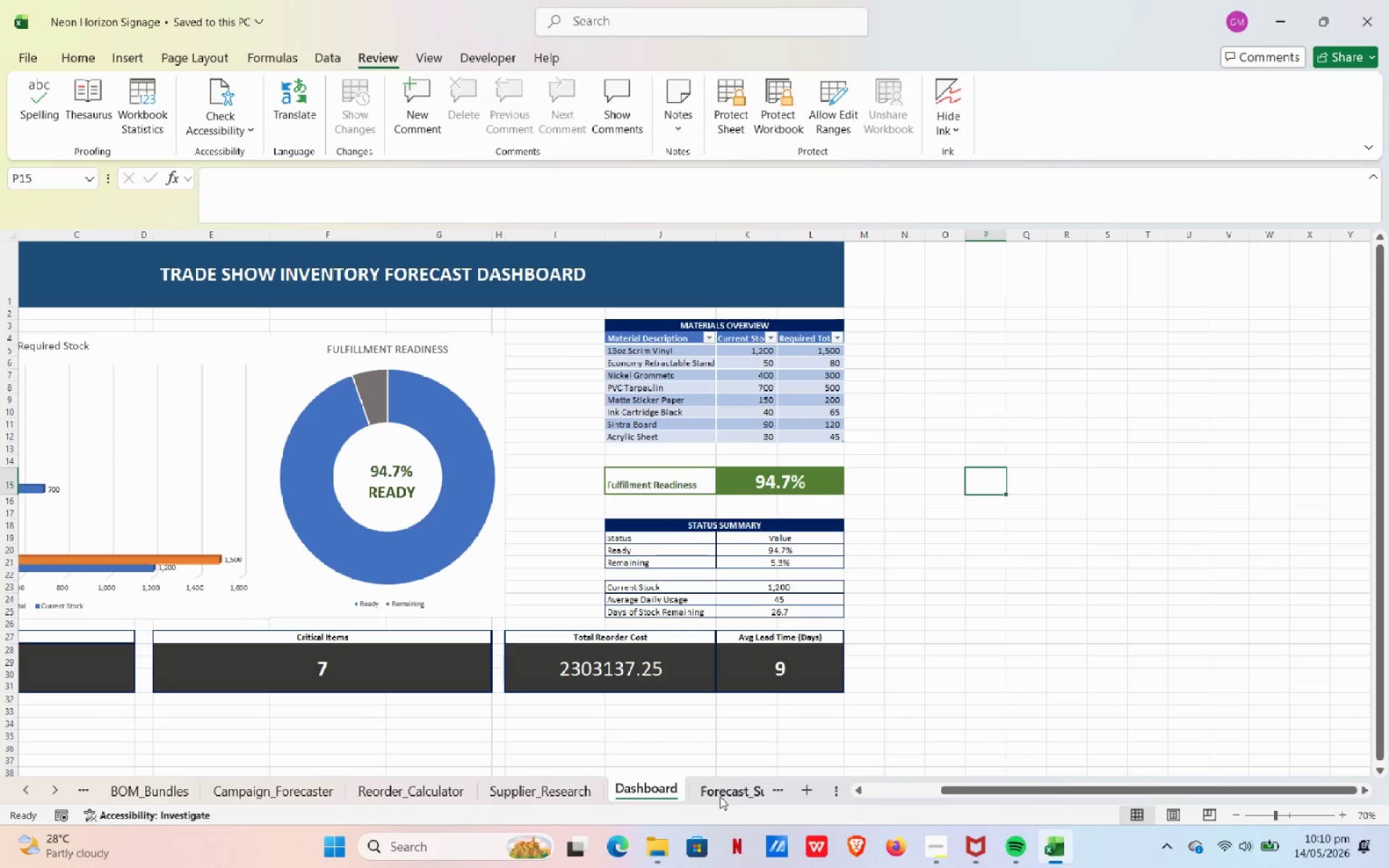 
left_click([422, 798])
 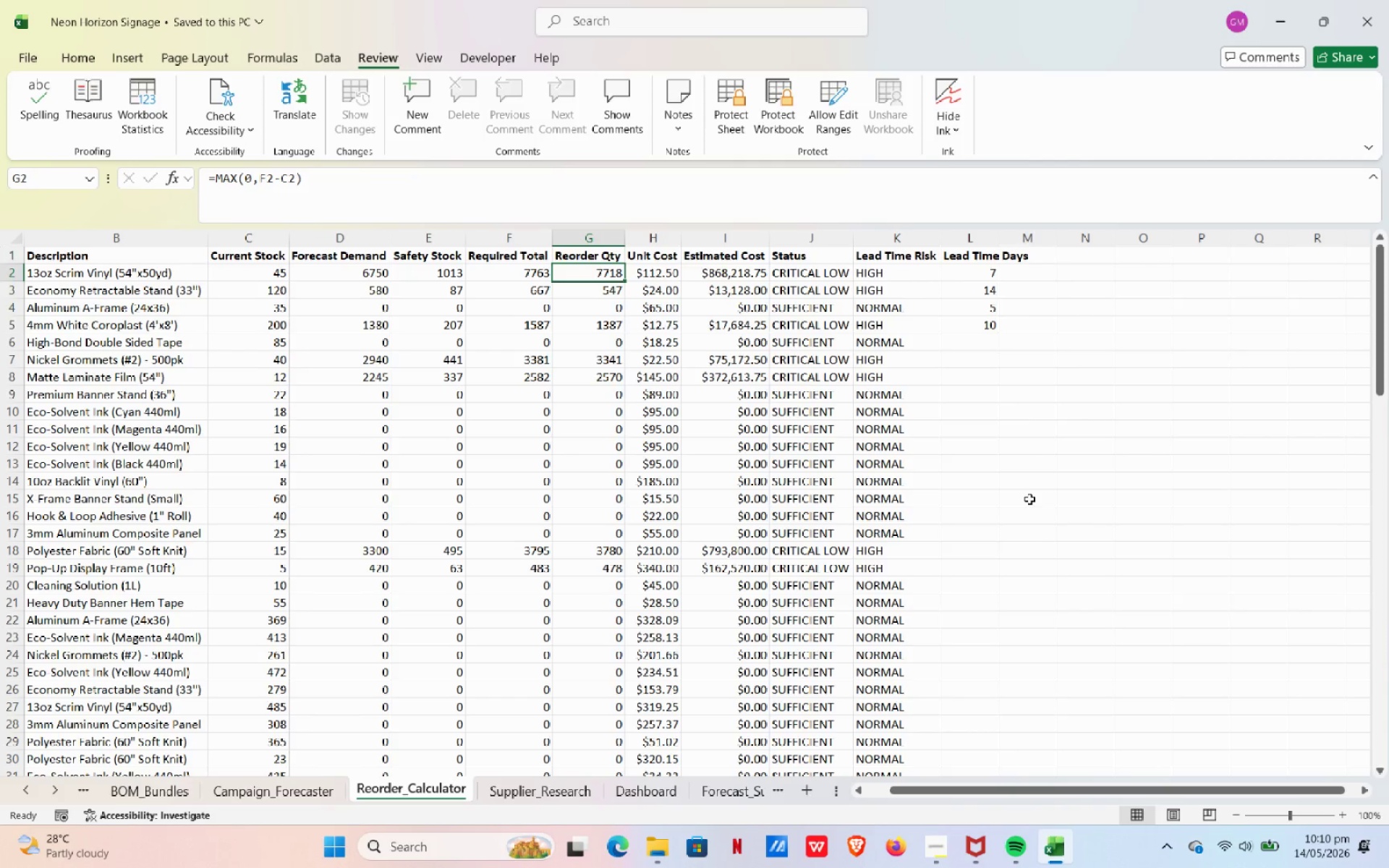 
wait(24.03)
 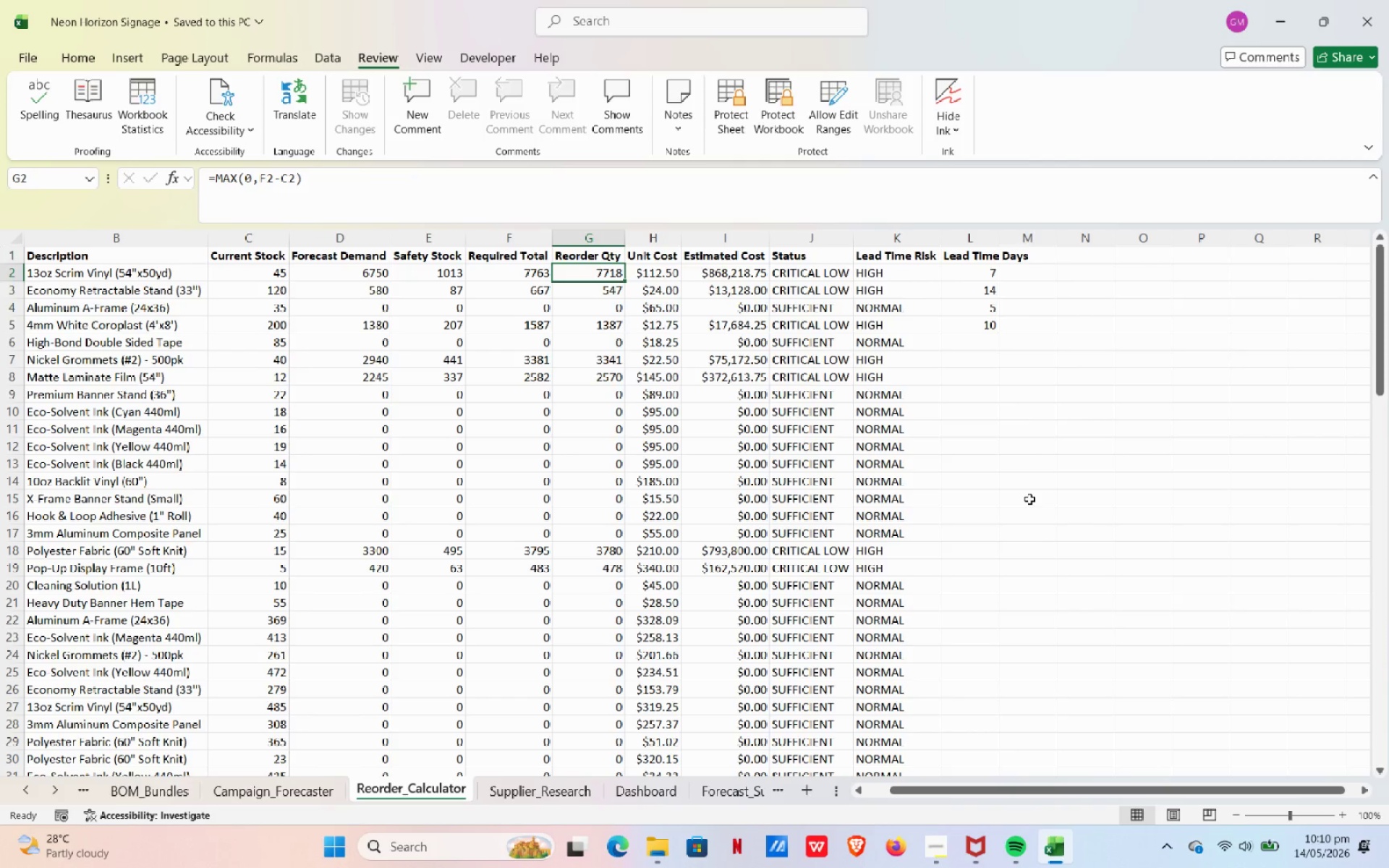 
left_click([564, 796])
 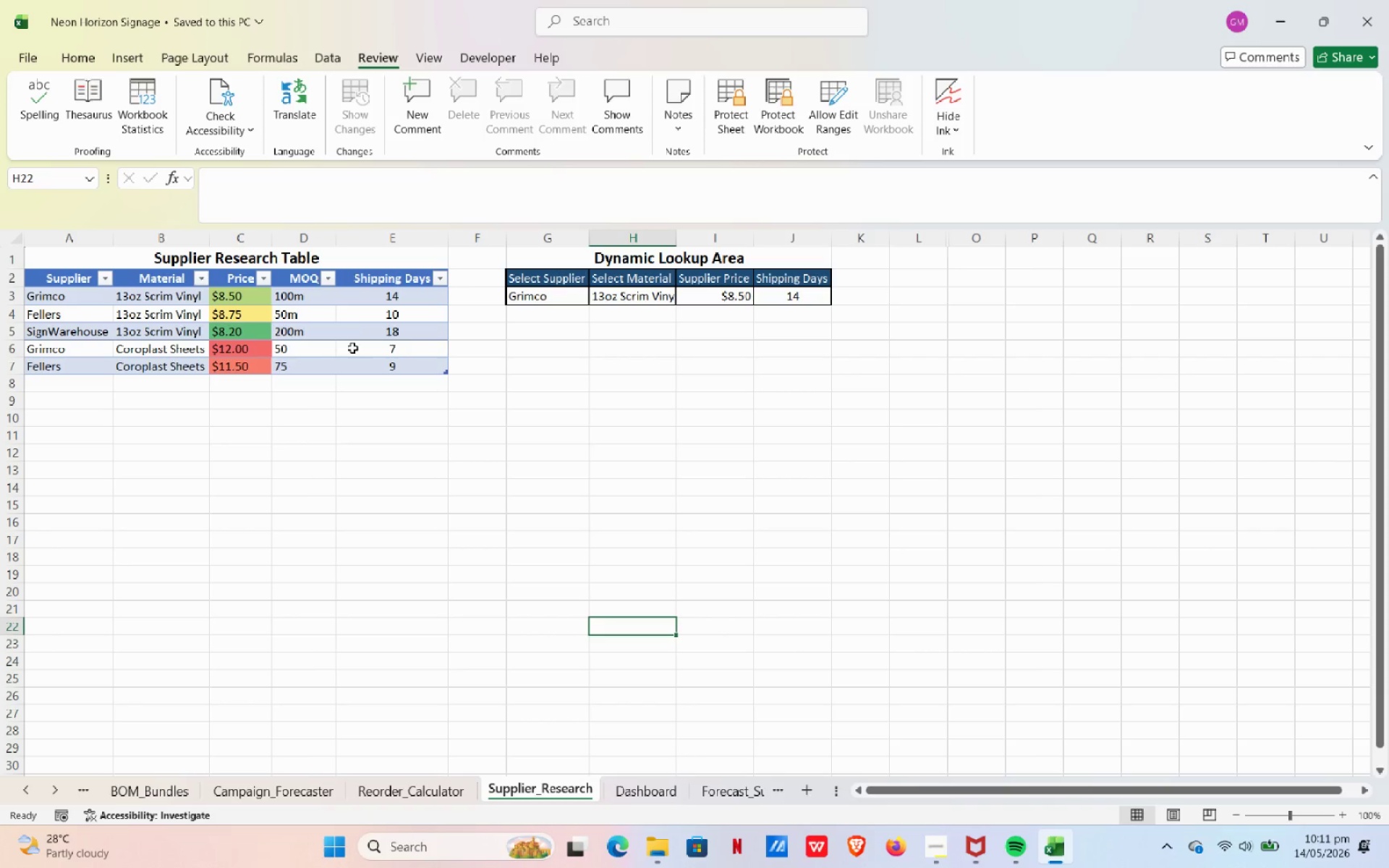 
left_click([415, 301])
 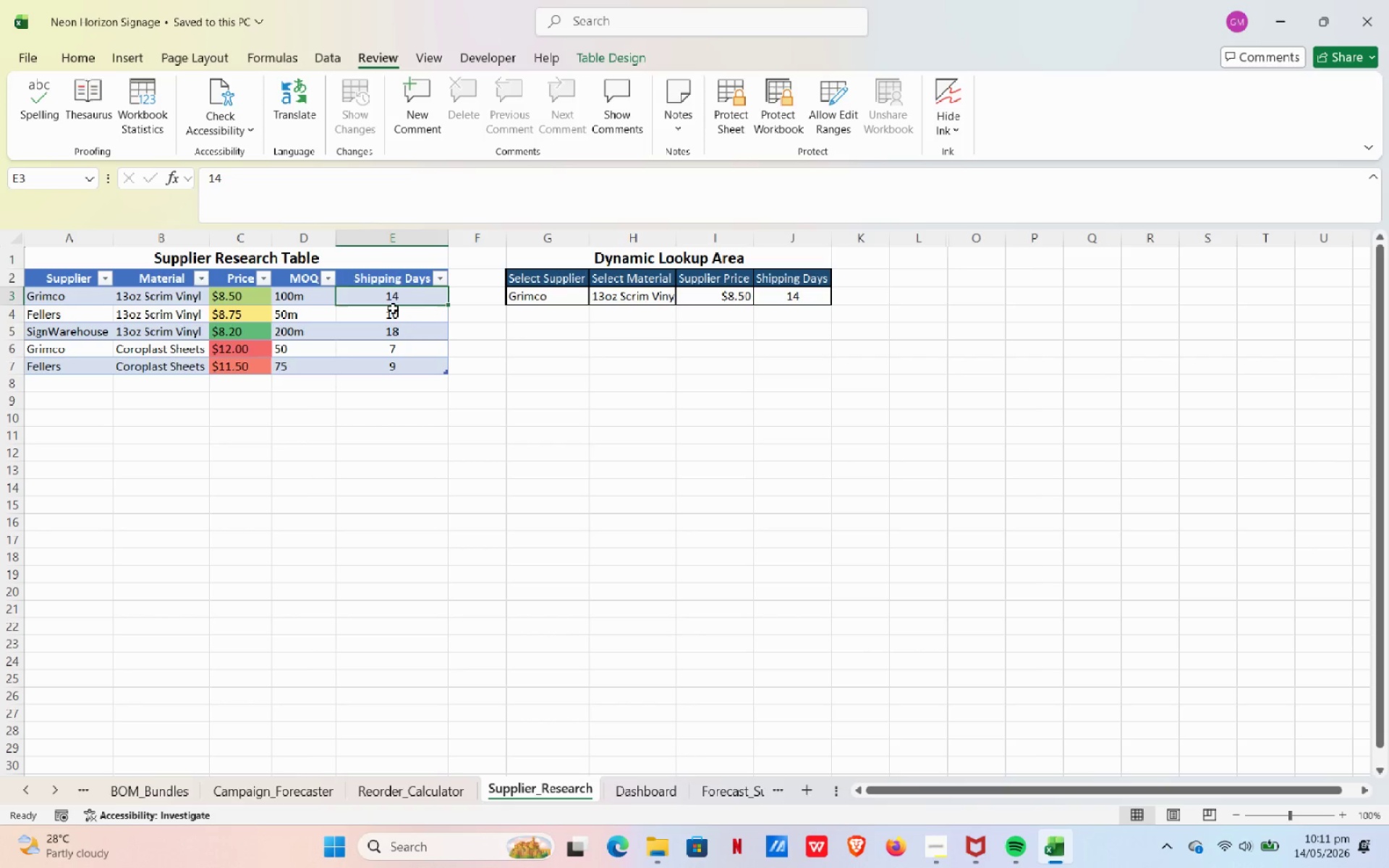 
left_click([388, 310])
 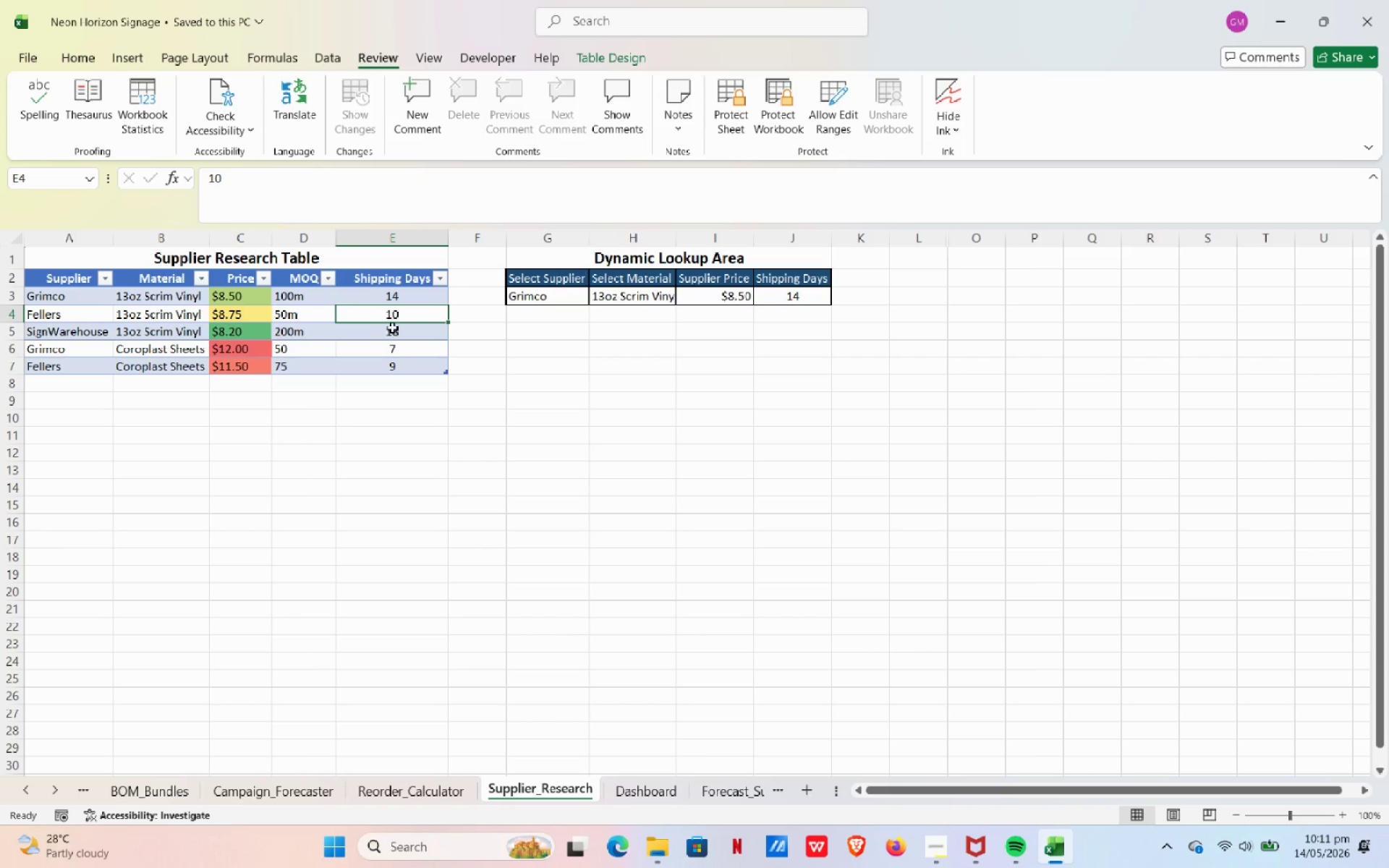 
left_click([394, 333])
 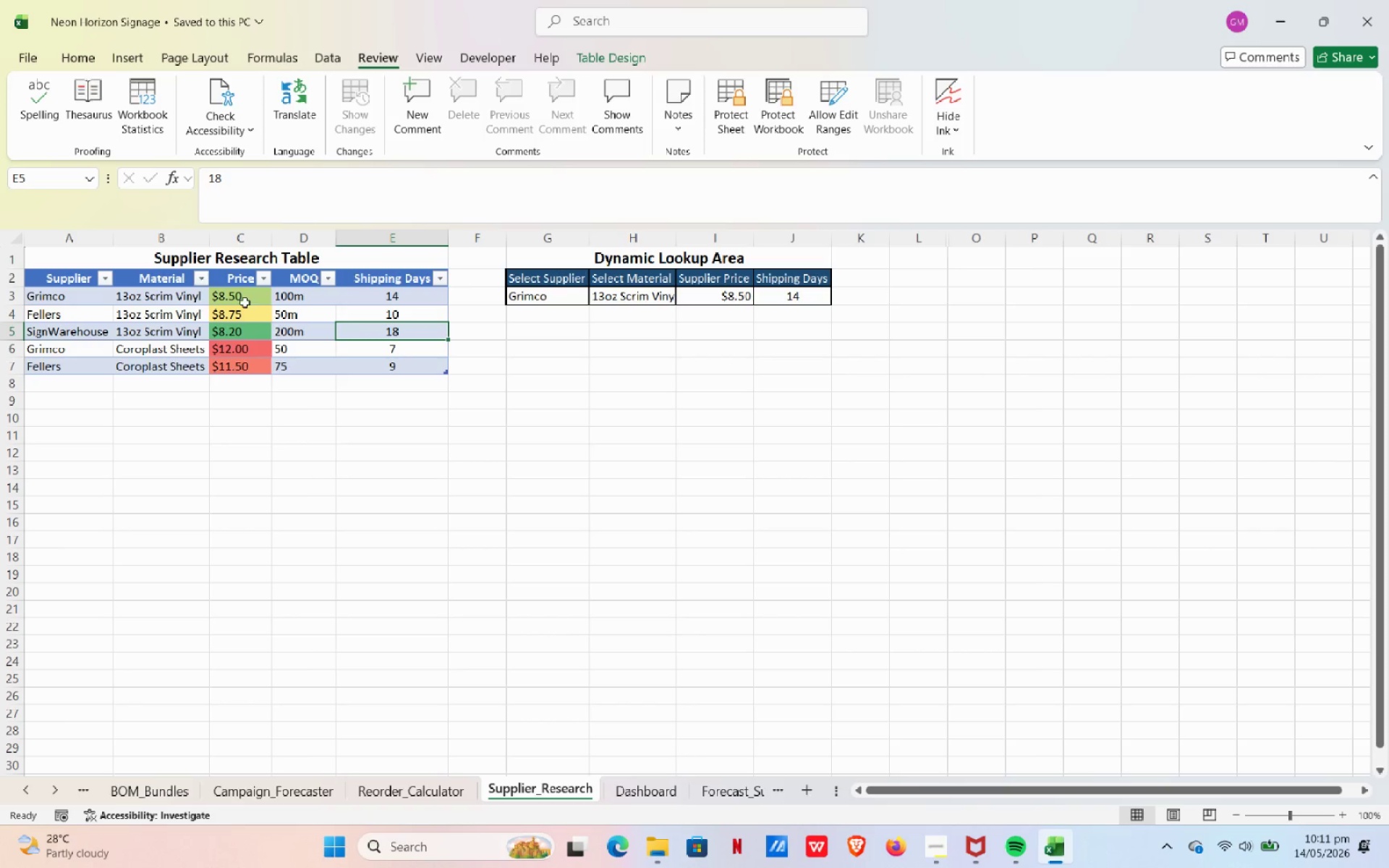 
left_click([241, 299])
 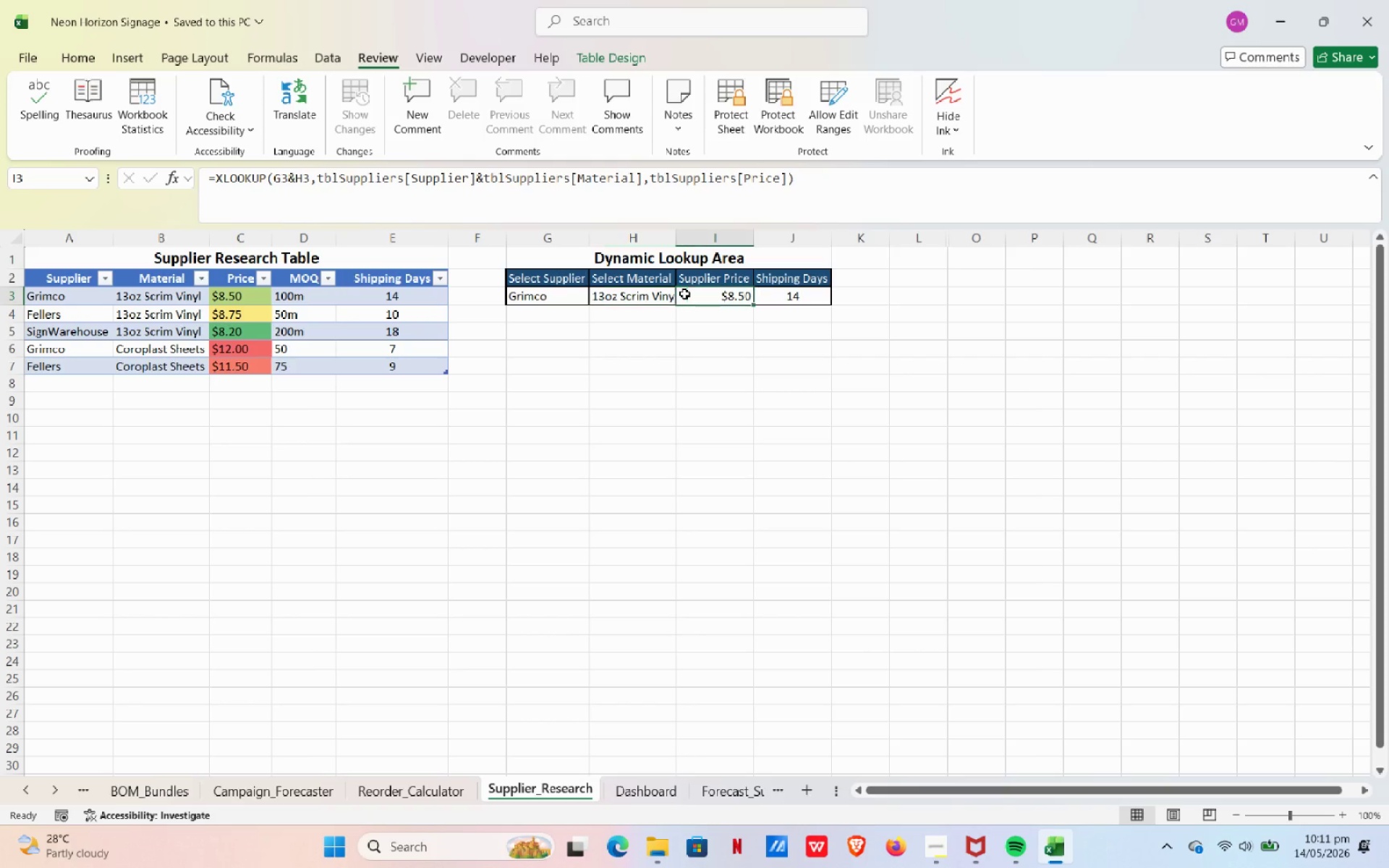 
left_click_drag(start_coordinate=[658, 780], to_coordinate=[657, 785])
 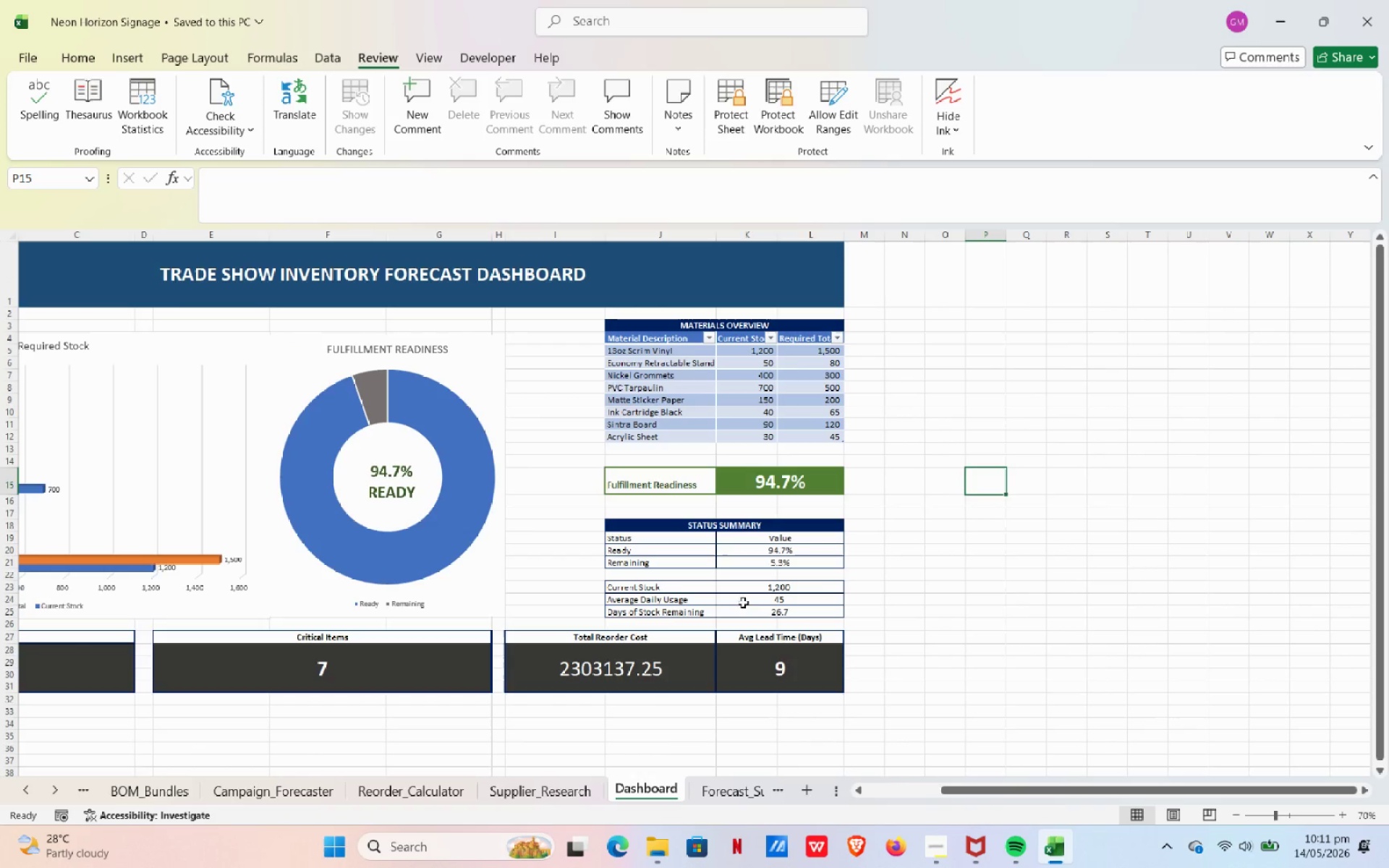 
left_click([770, 560])
 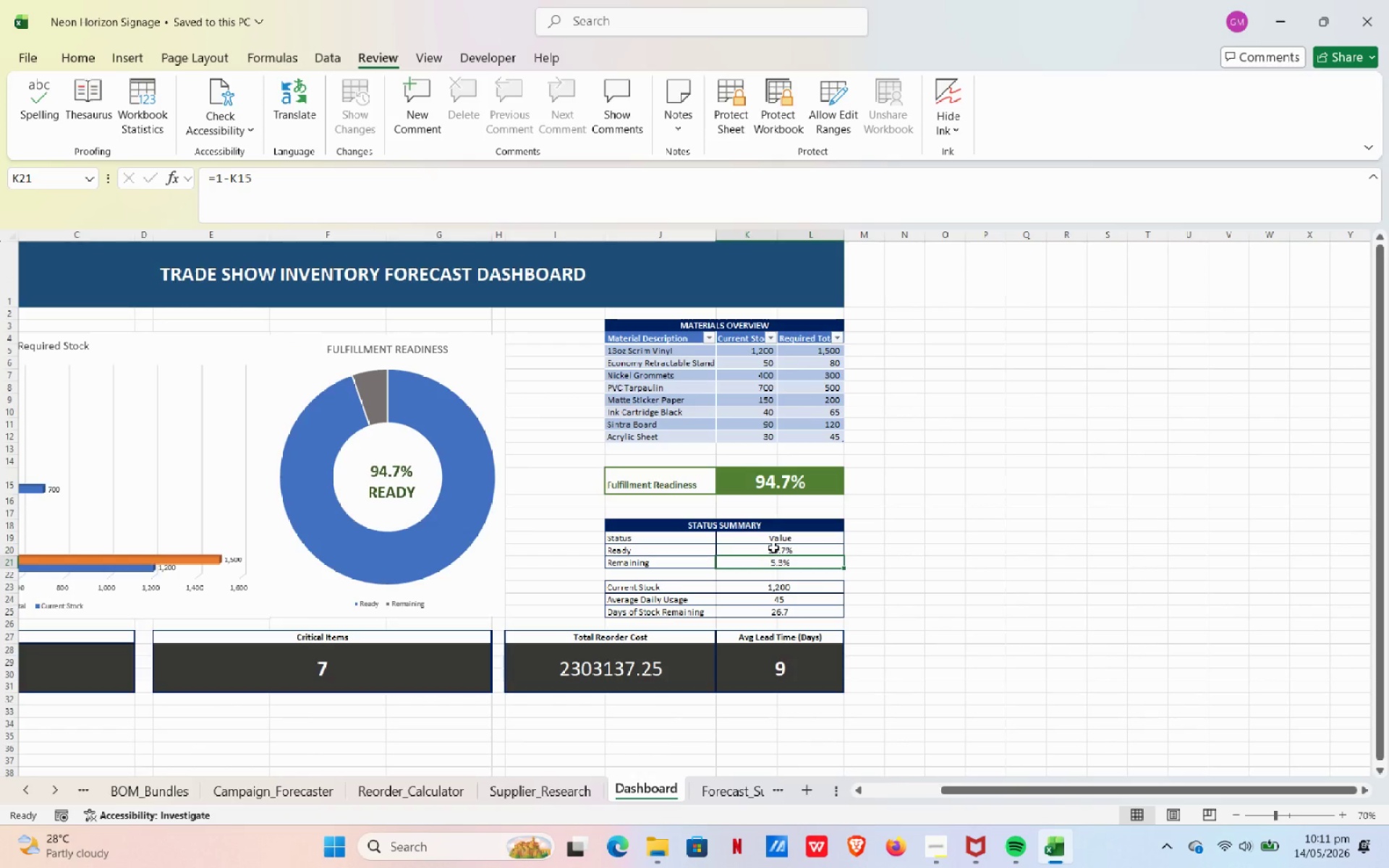 
left_click([773, 547])
 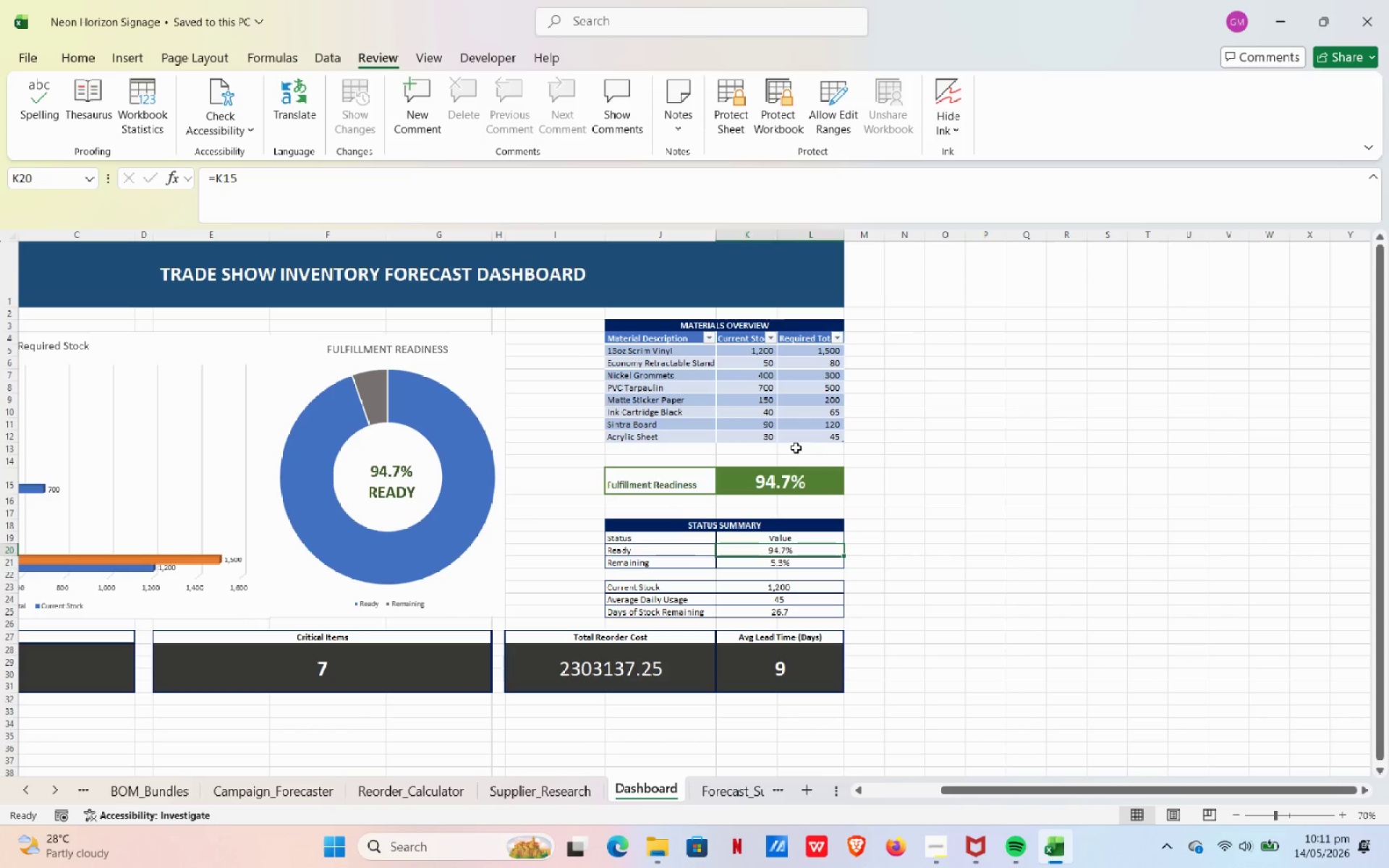 
double_click([759, 367])
 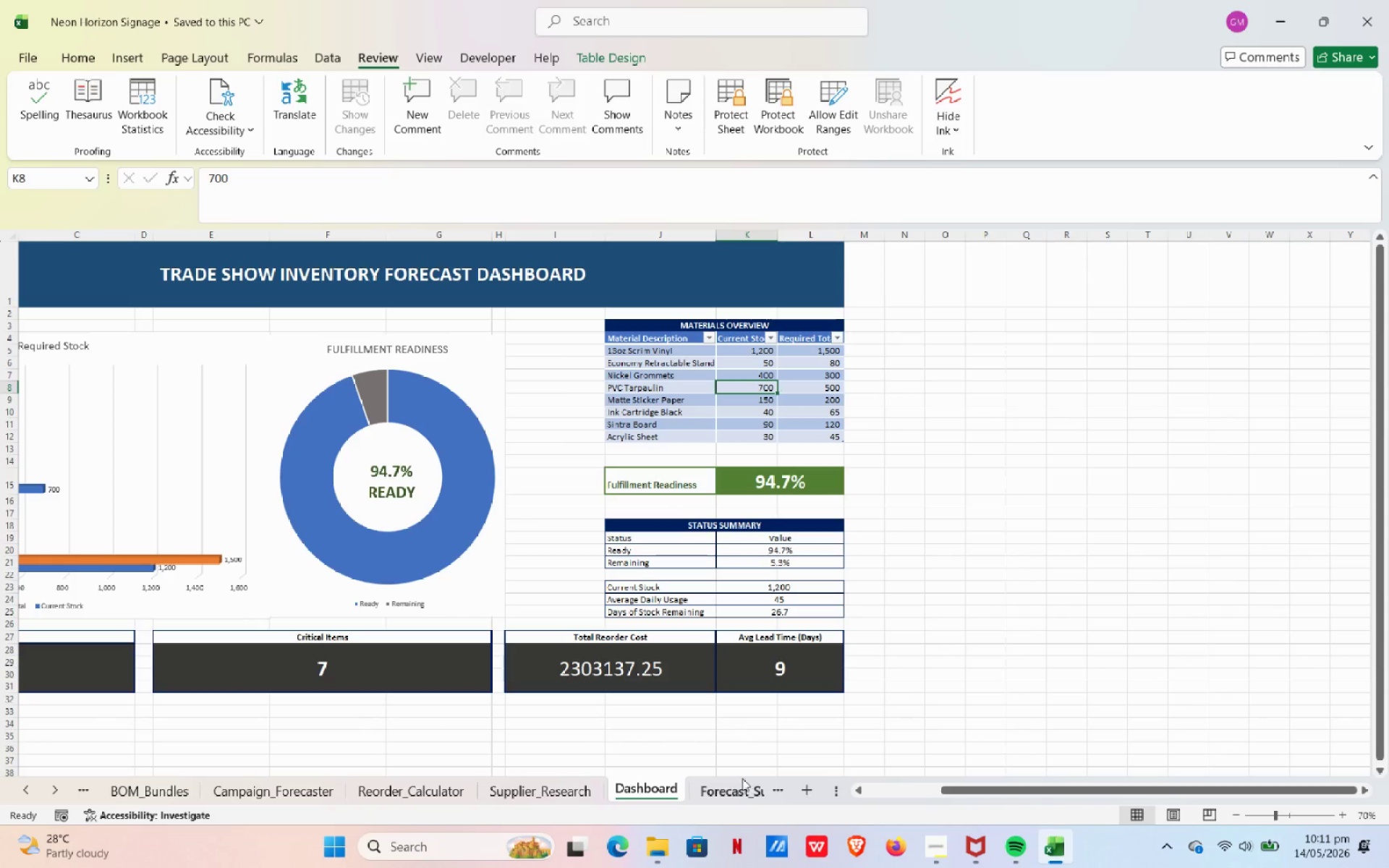 
double_click([726, 791])
 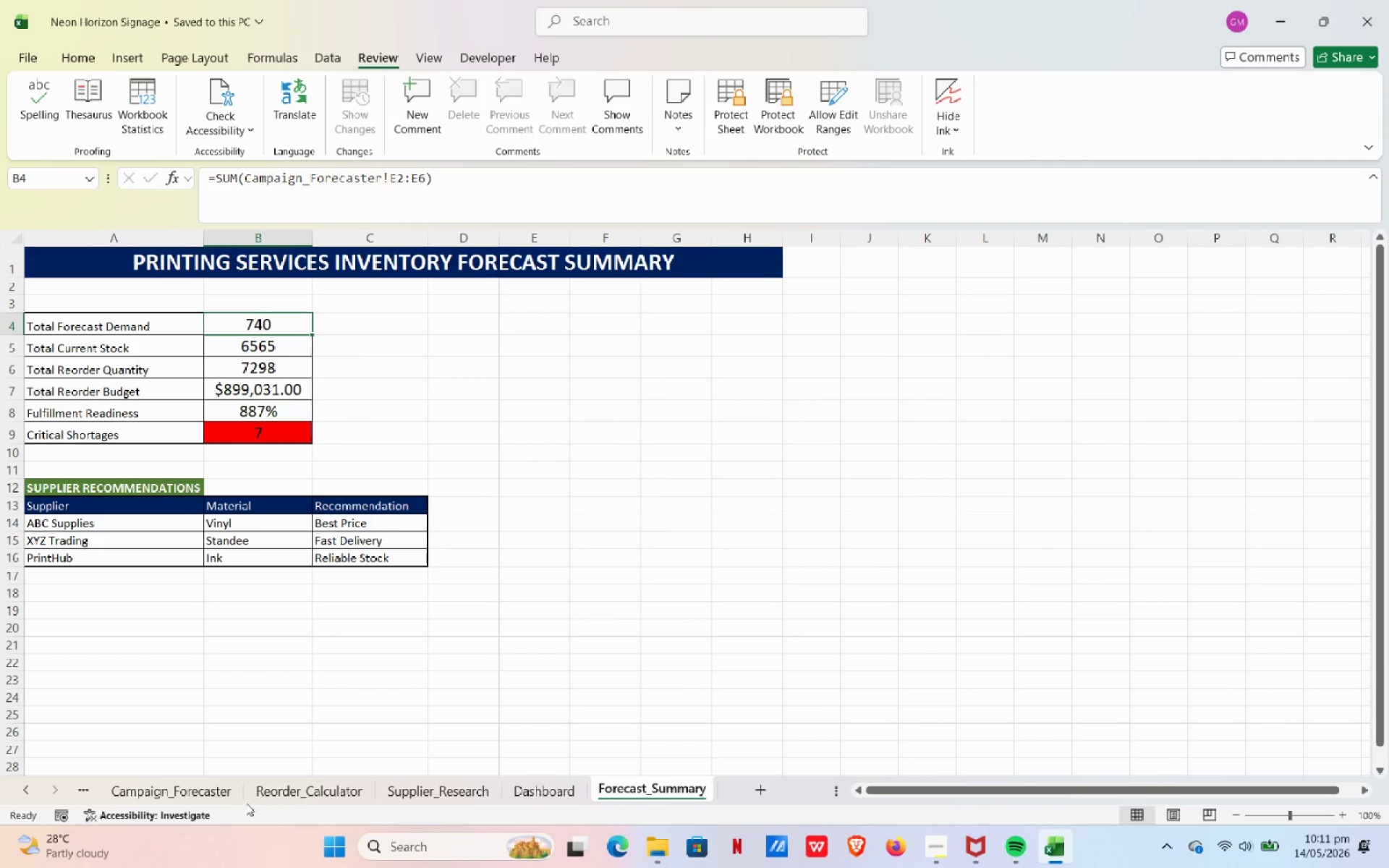 
wait(10.33)
 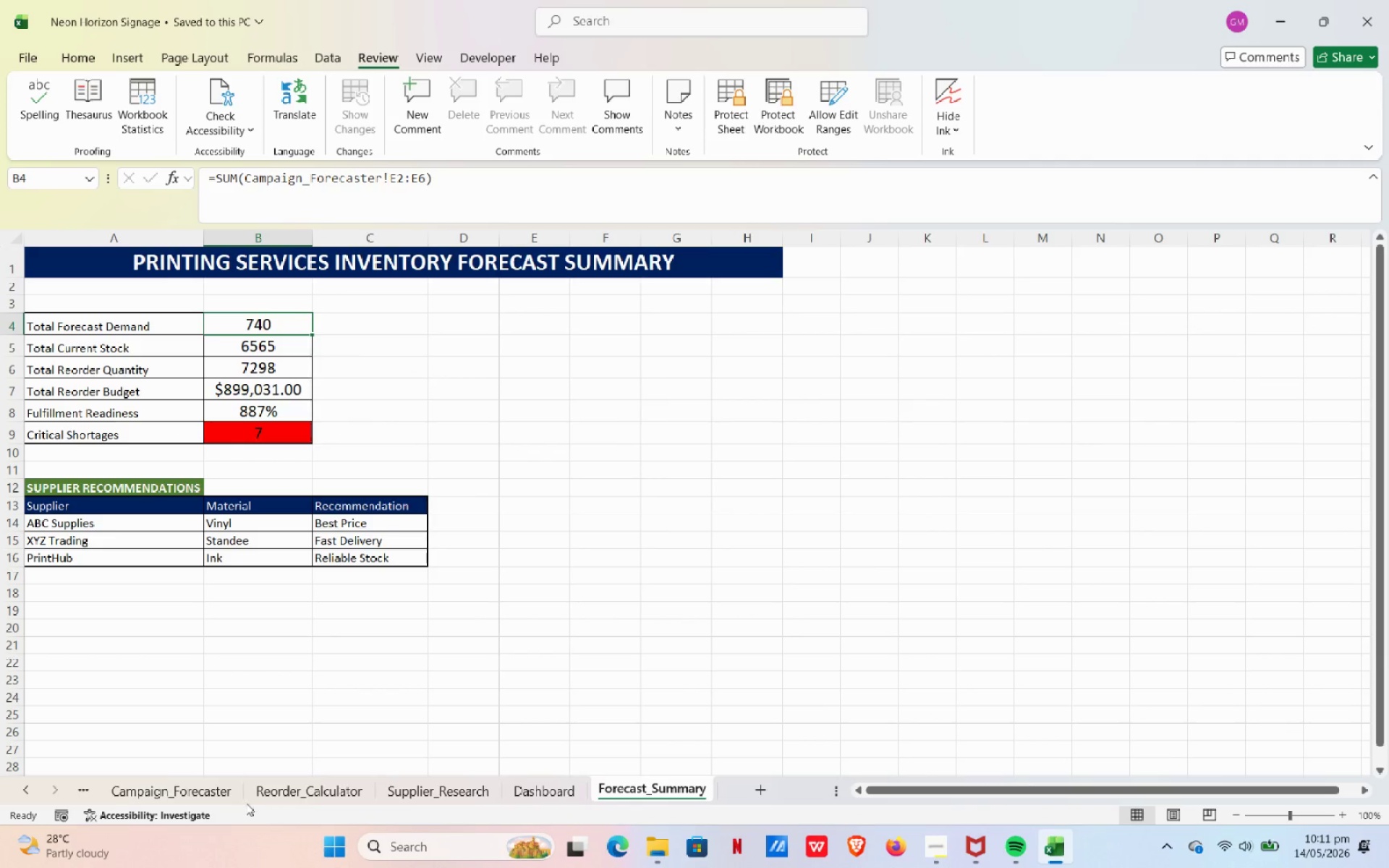 
left_click([147, 794])
 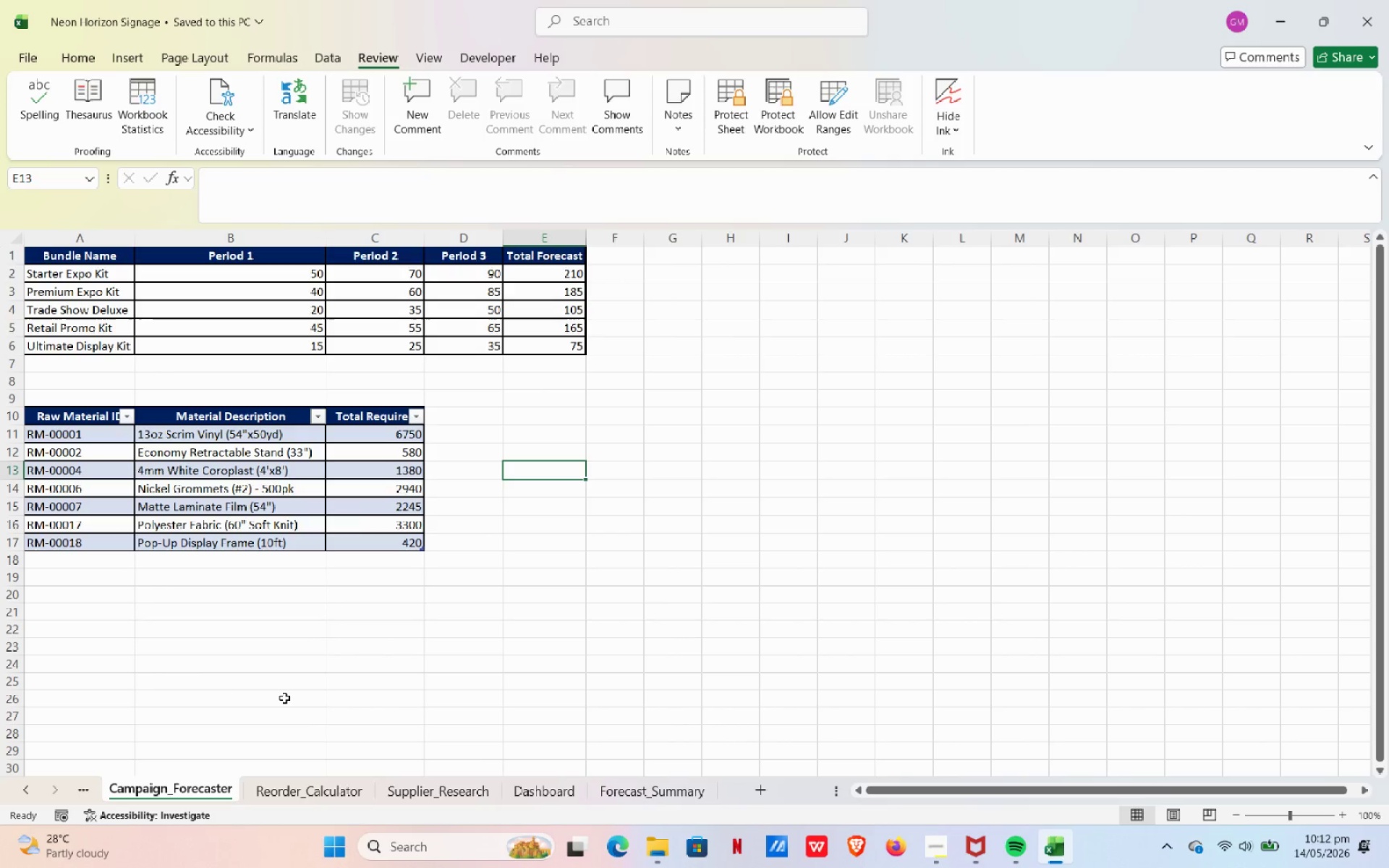 
wait(88.67)
 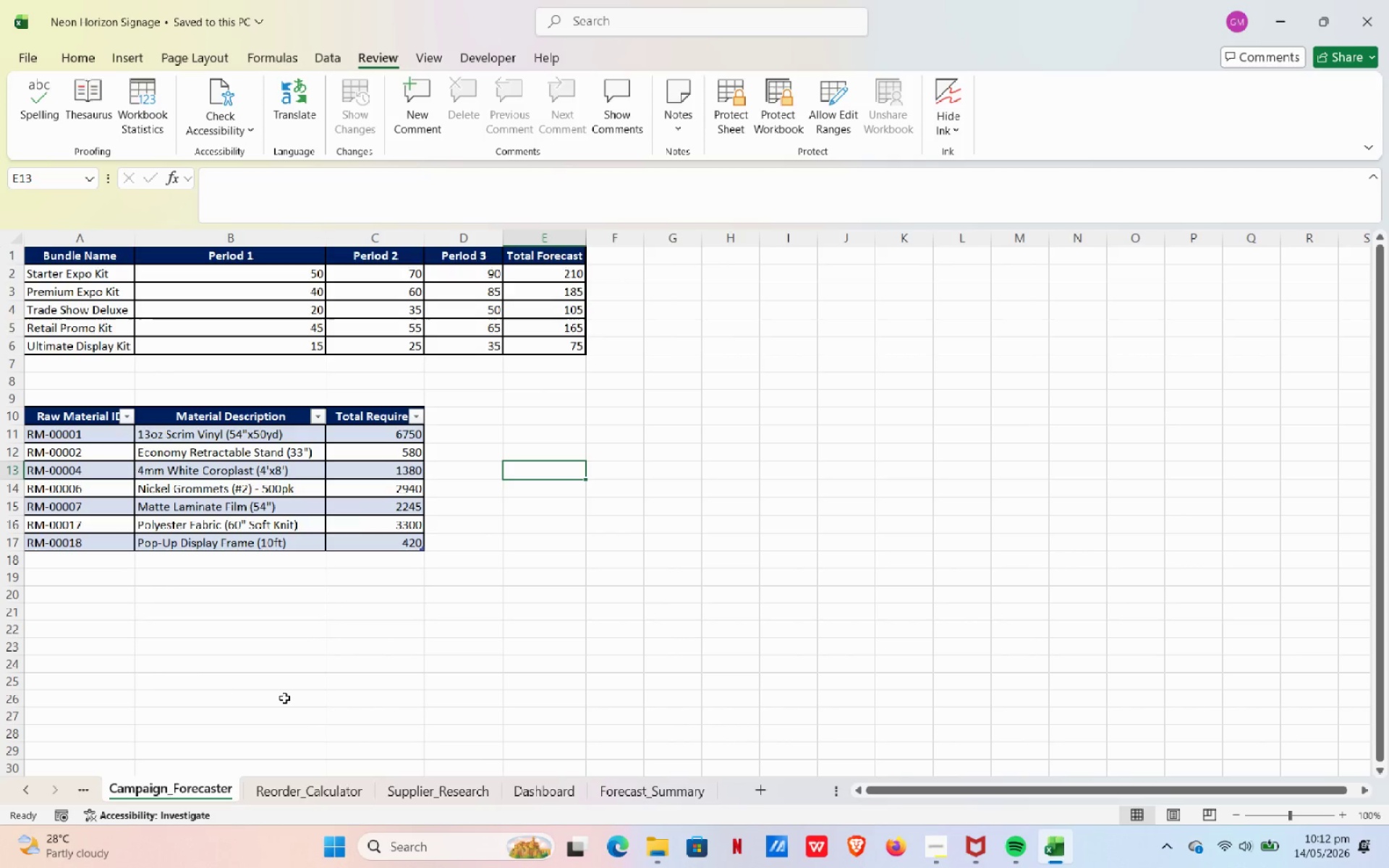 
left_click([1321, 17])
 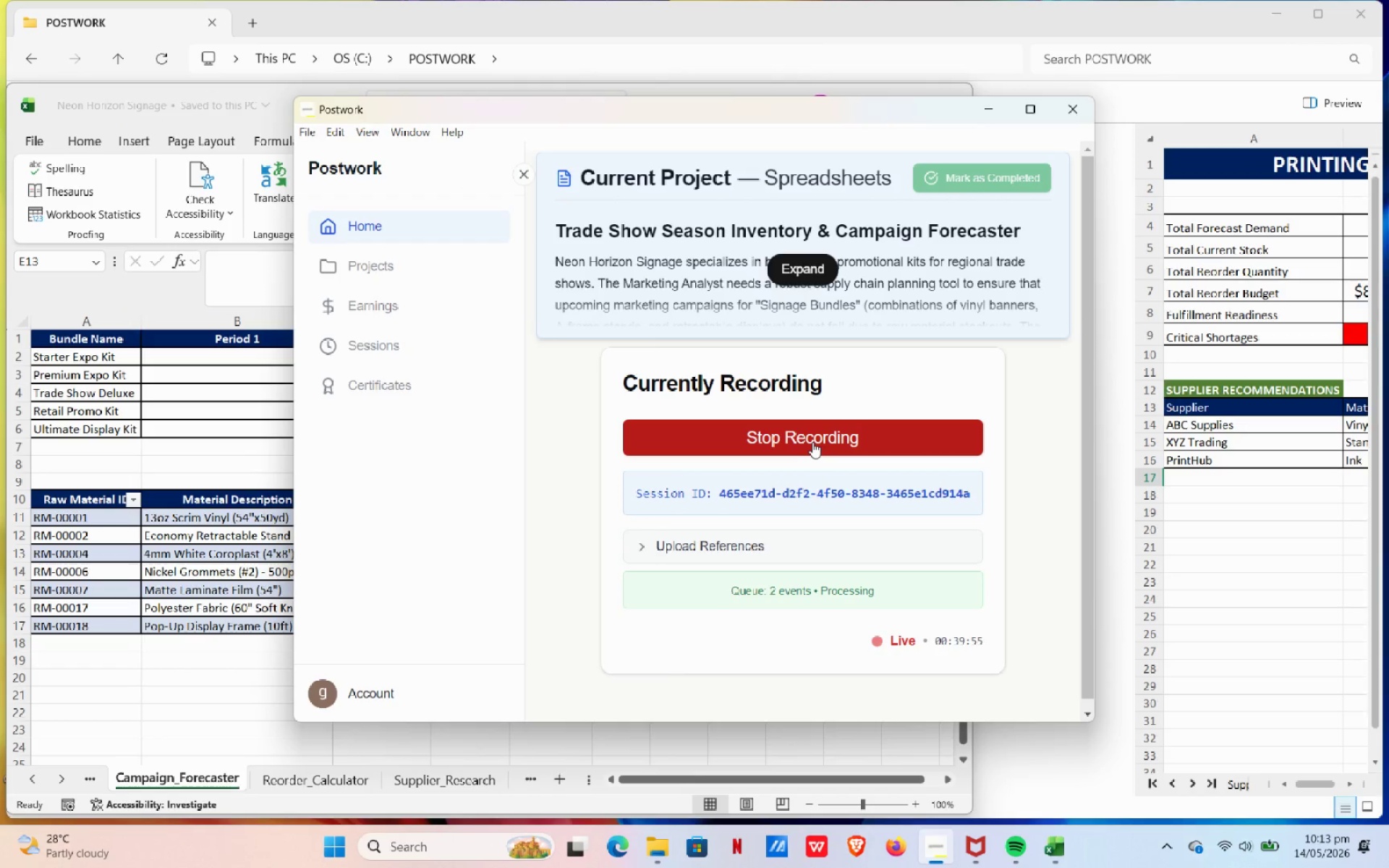 
wait(5.78)
 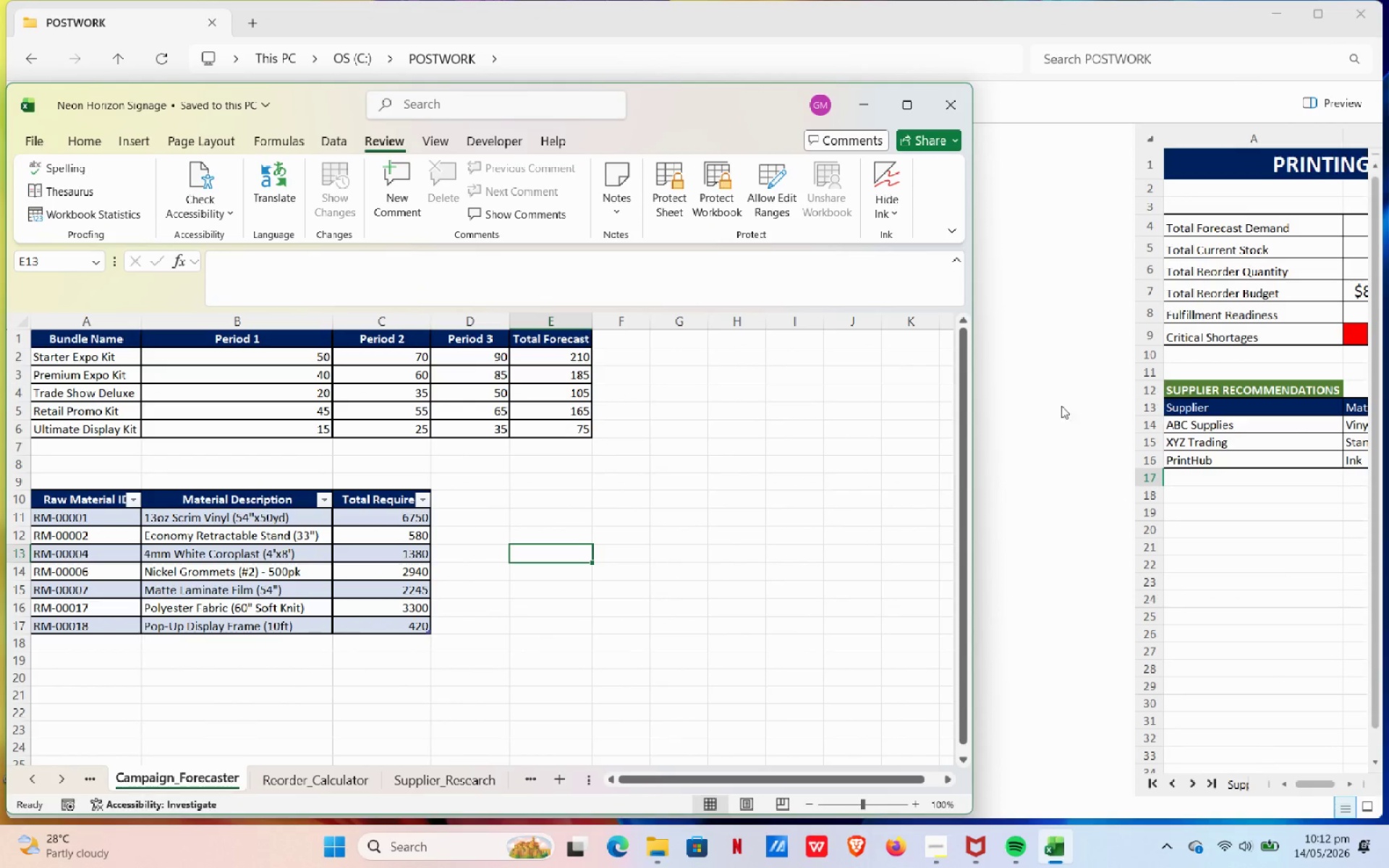 
left_click([231, 475])
 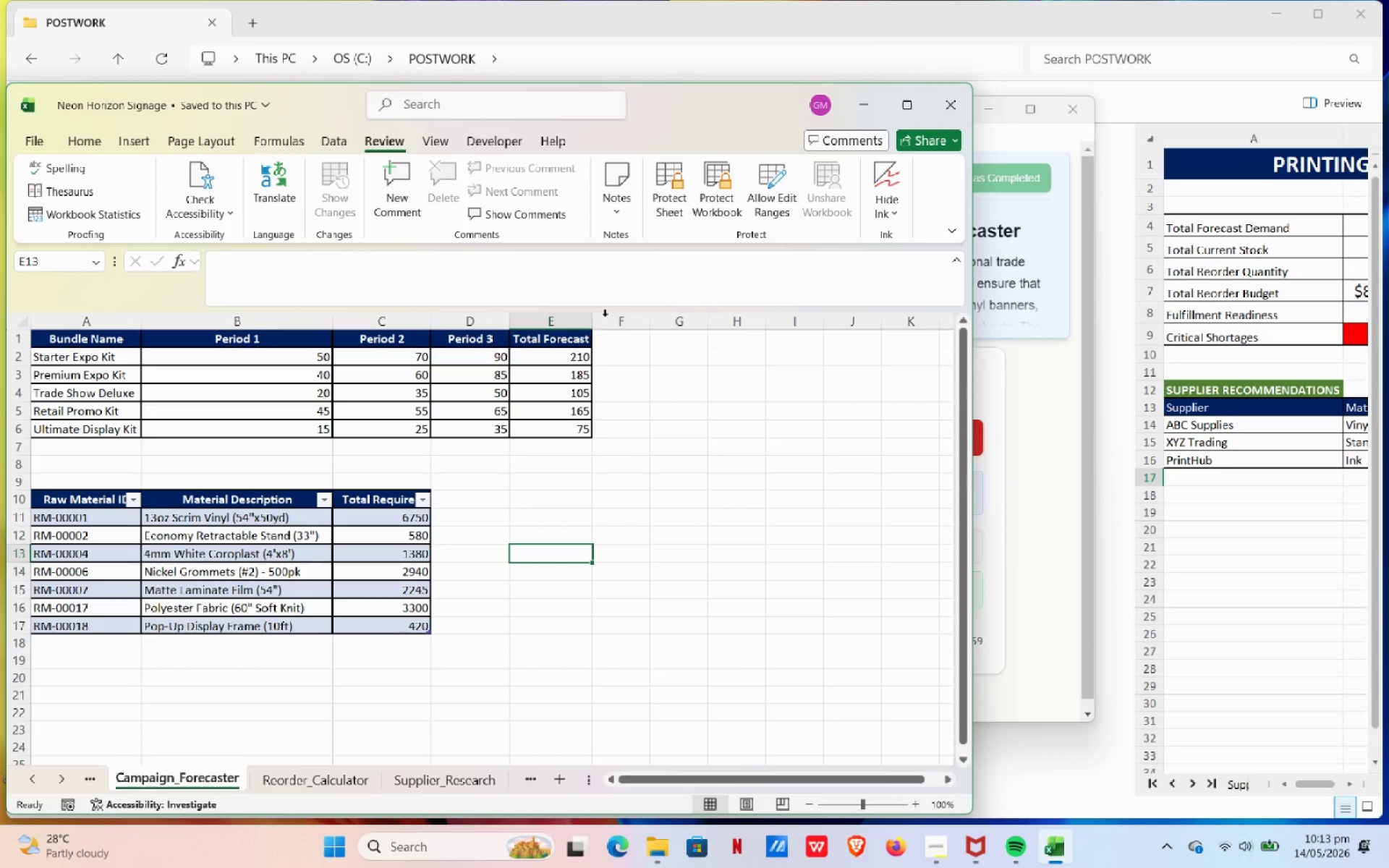 
left_click_drag(start_coordinate=[706, 119], to_coordinate=[838, 102])
 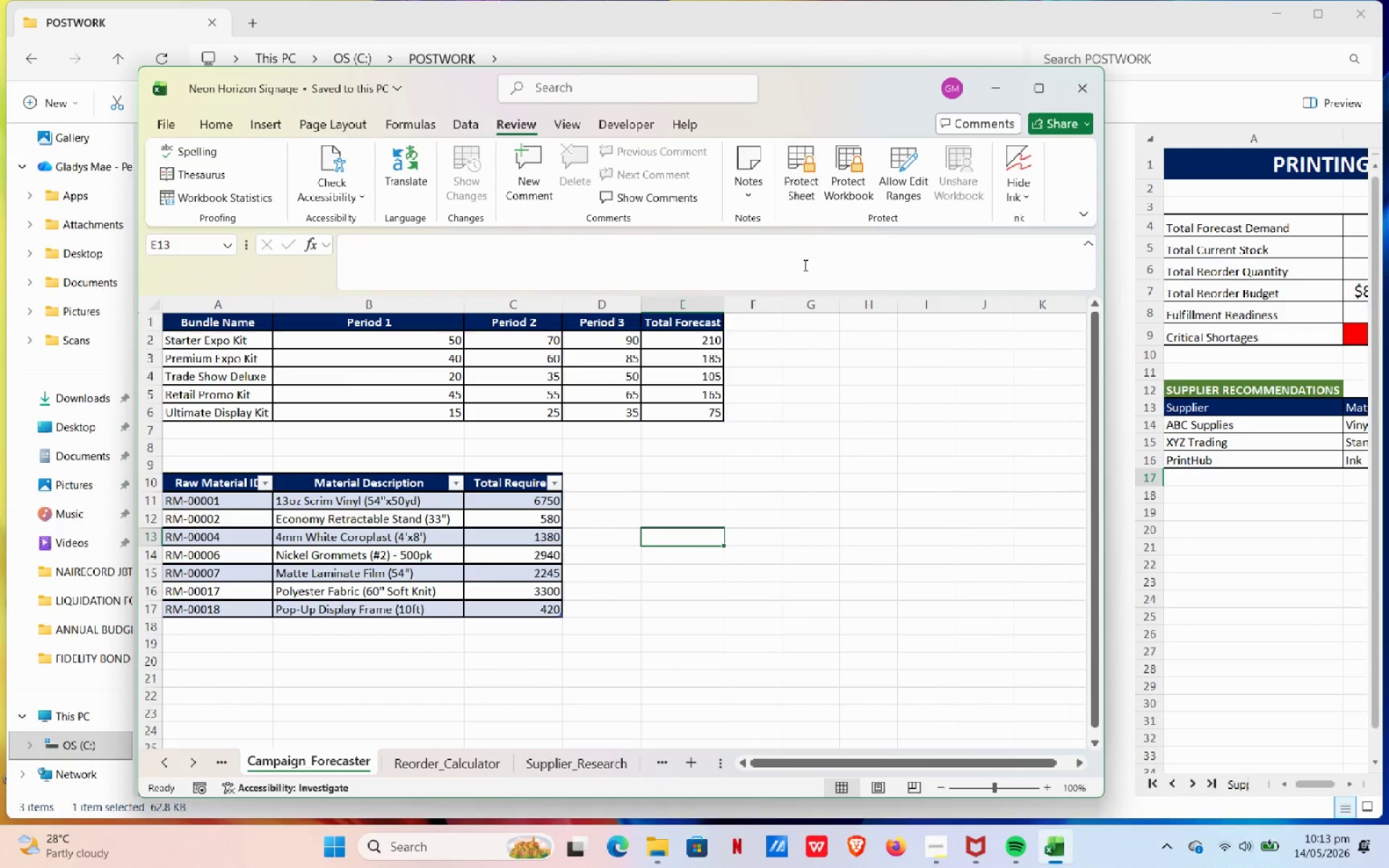 
mouse_move([806, 288])
 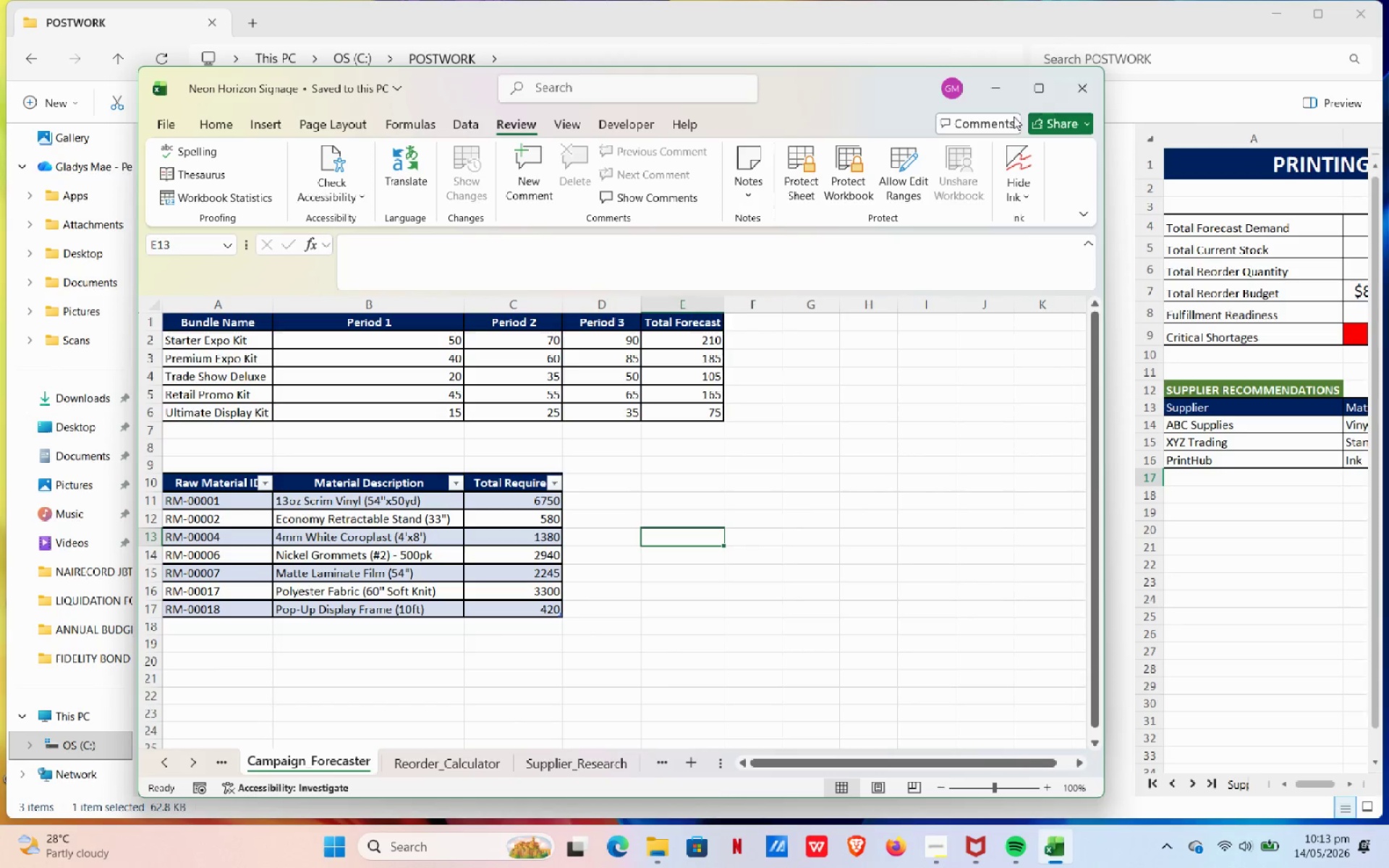 
left_click([1048, 82])
 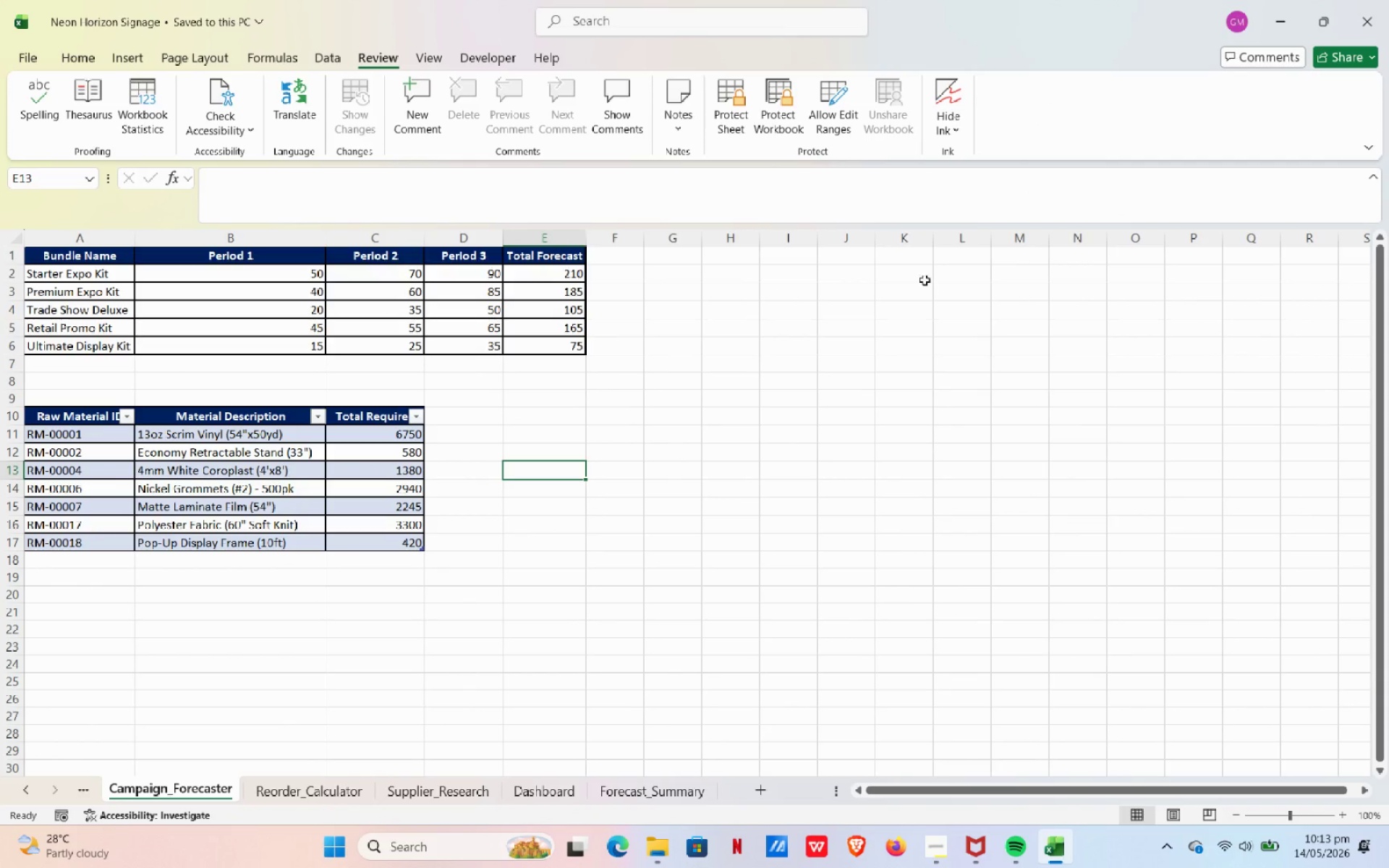 
wait(5.5)
 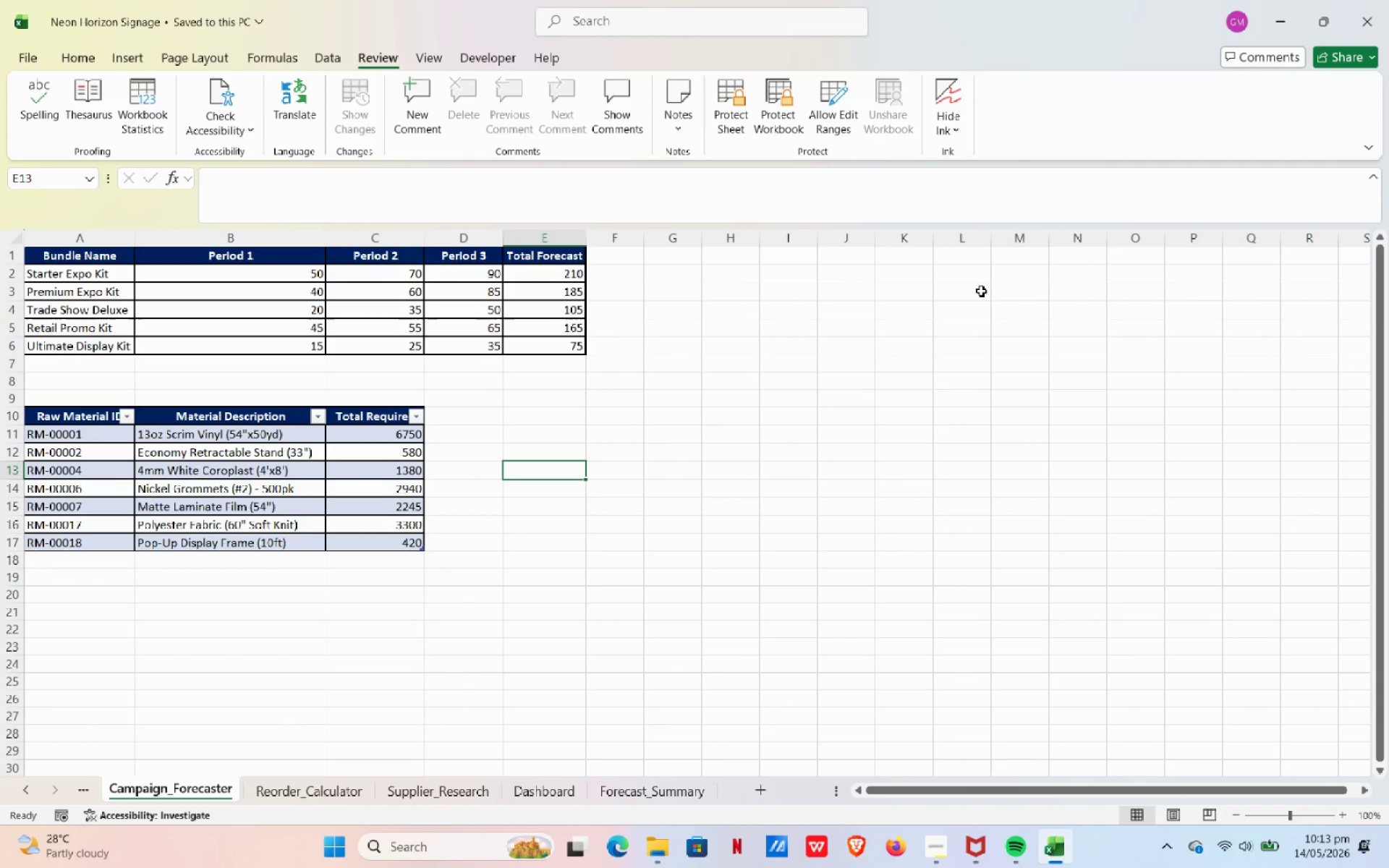 
left_click([385, 435])
 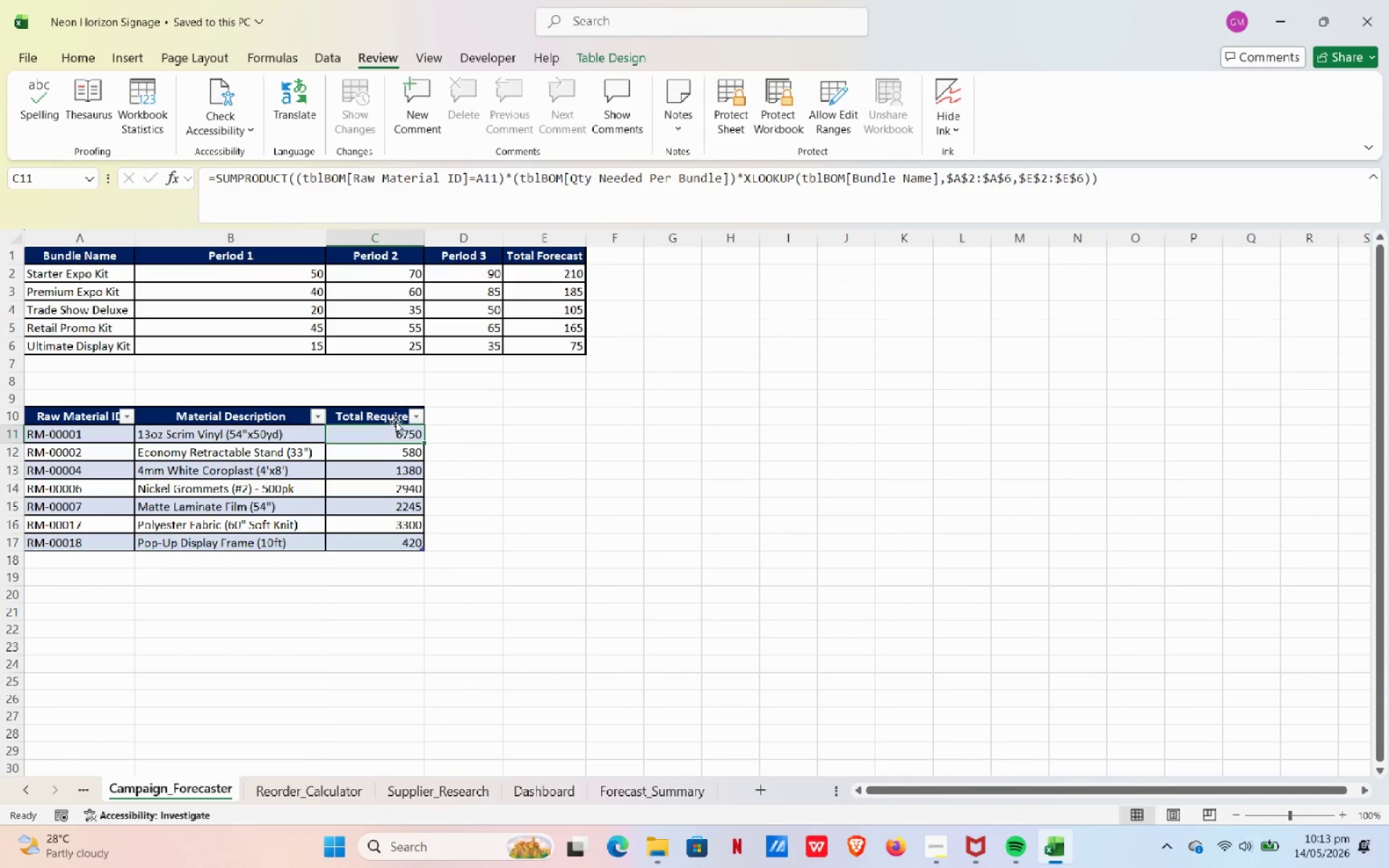 
mouse_move([417, 409])
 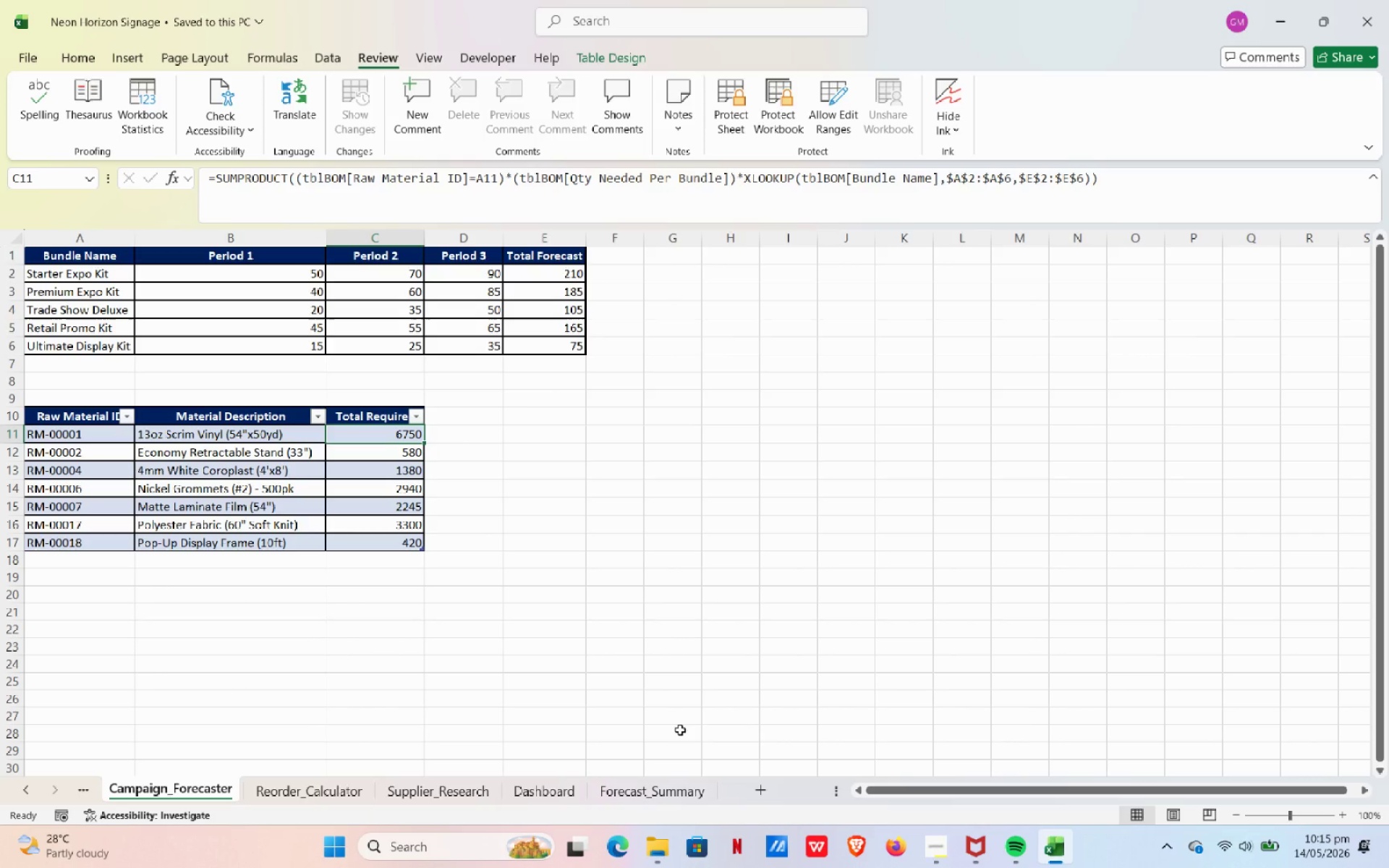 
wait(99.67)
 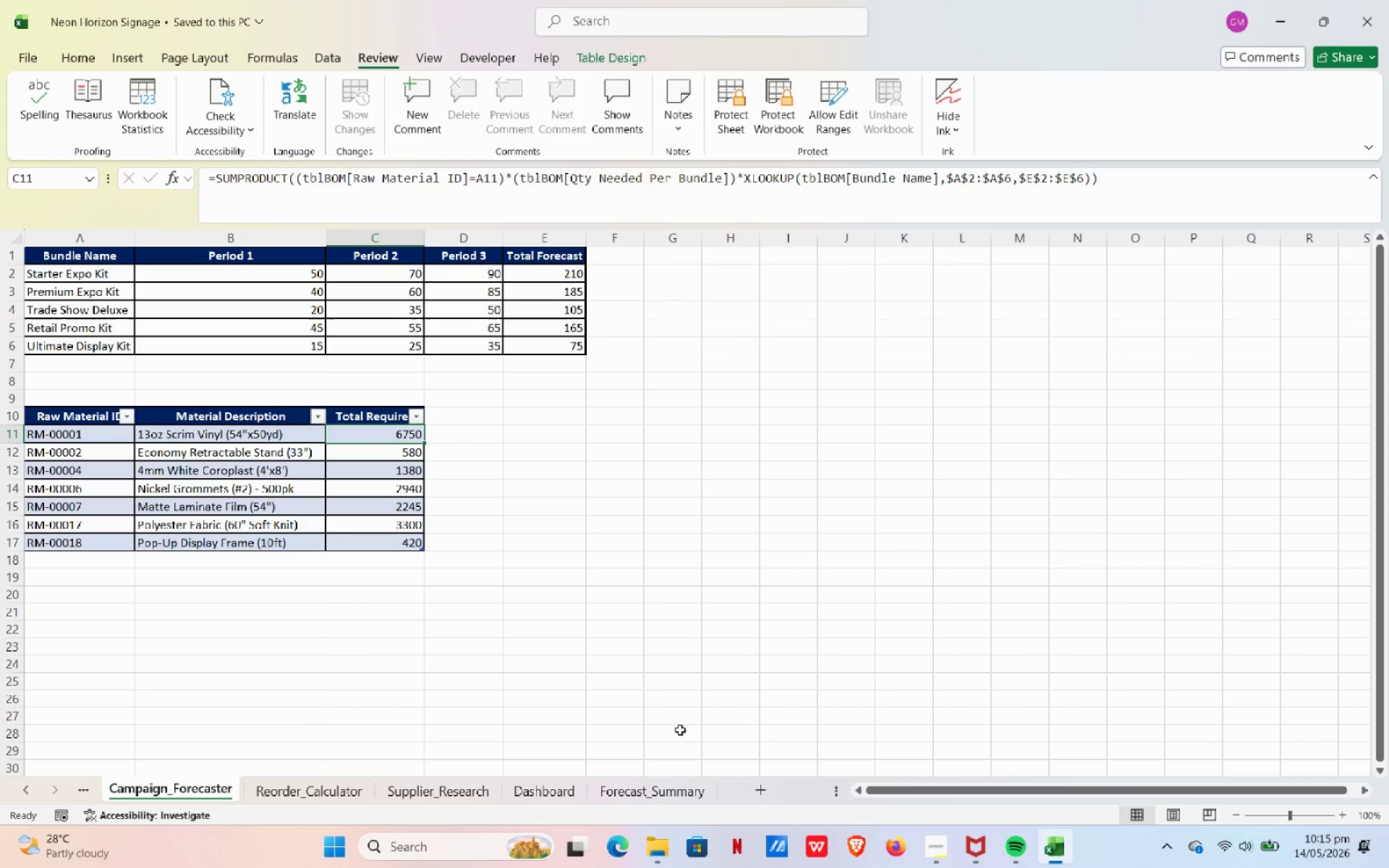 
mouse_move([812, 833])
 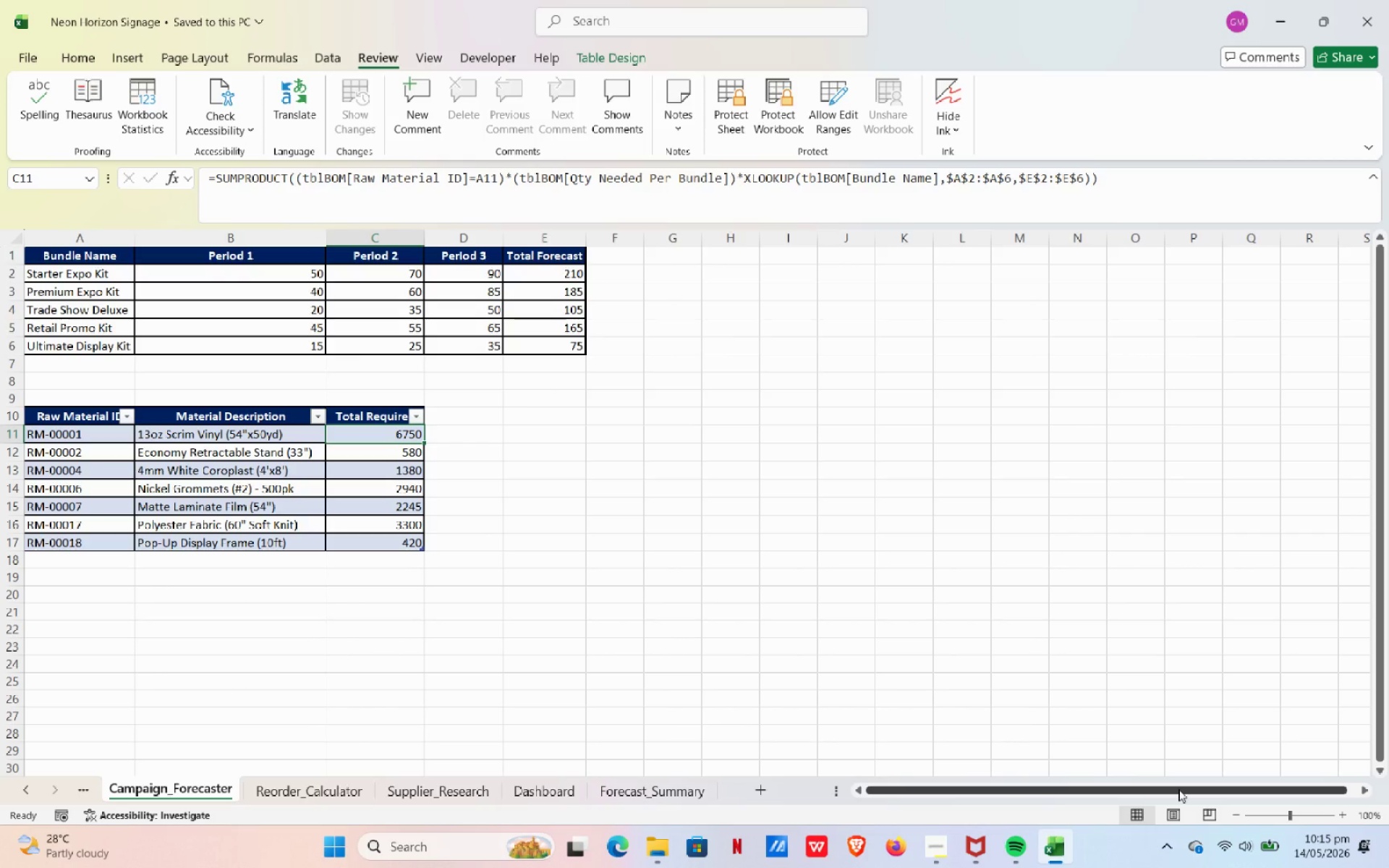 
wait(7.77)
 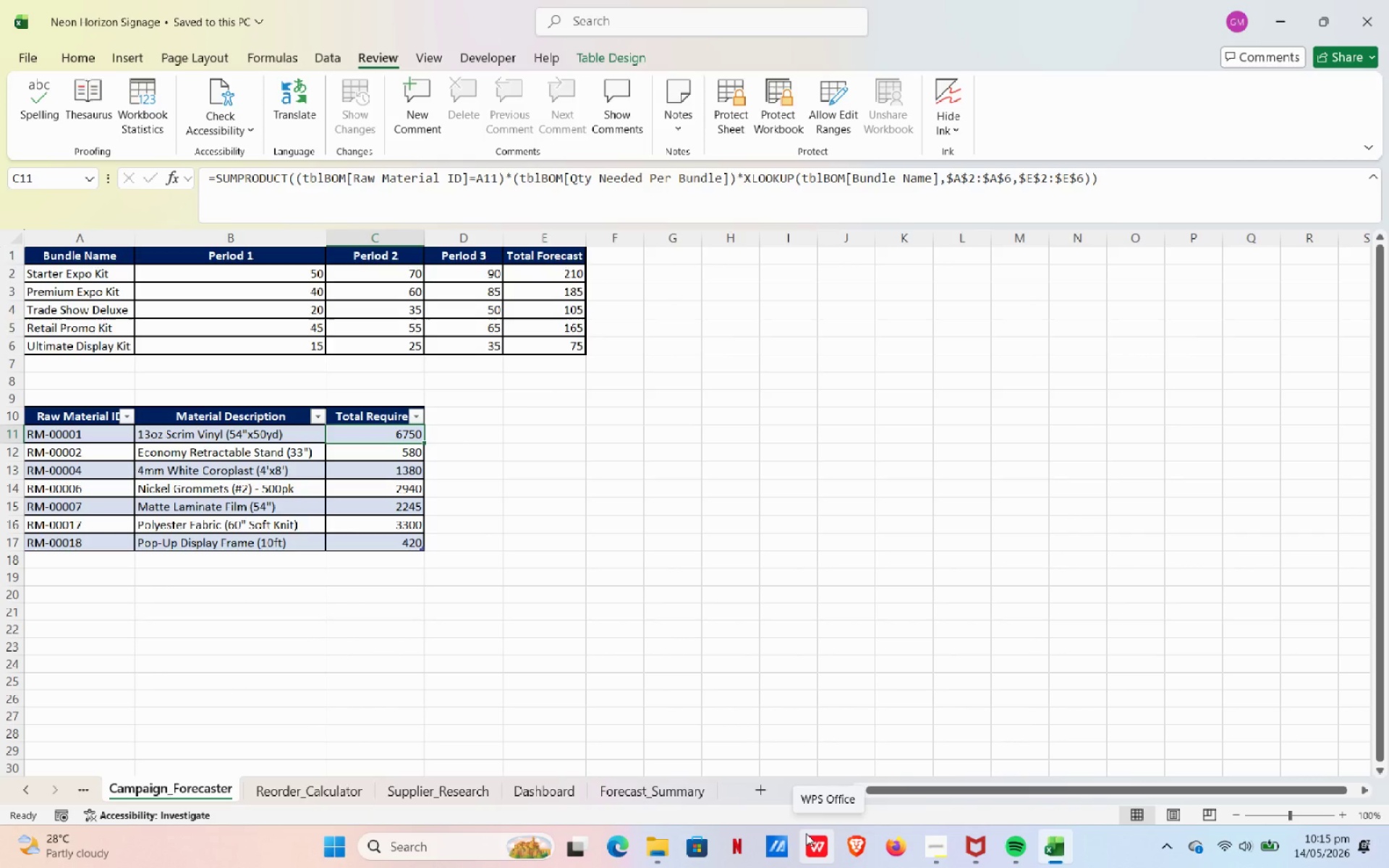 
left_click([641, 792])
 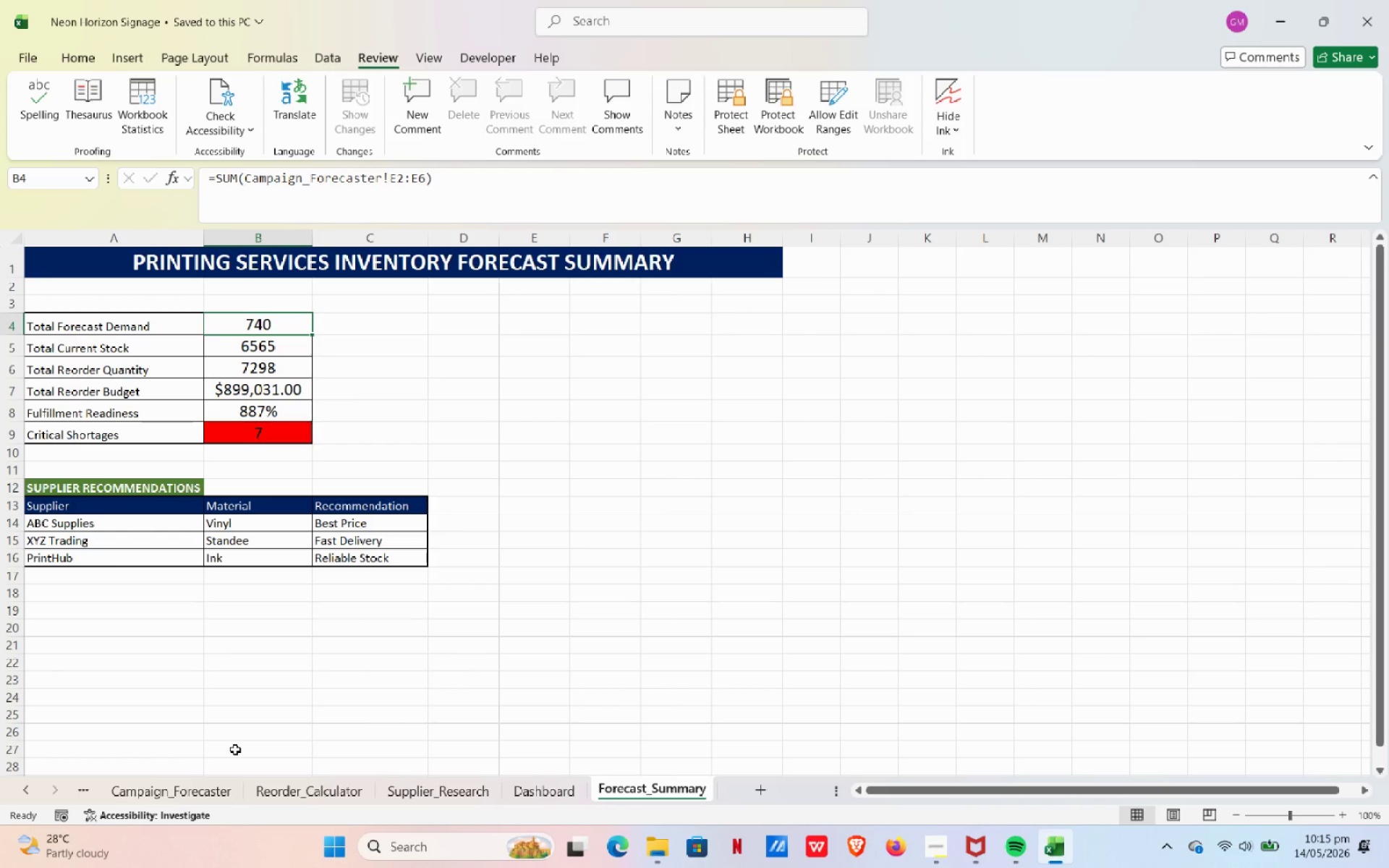 
wait(19.66)
 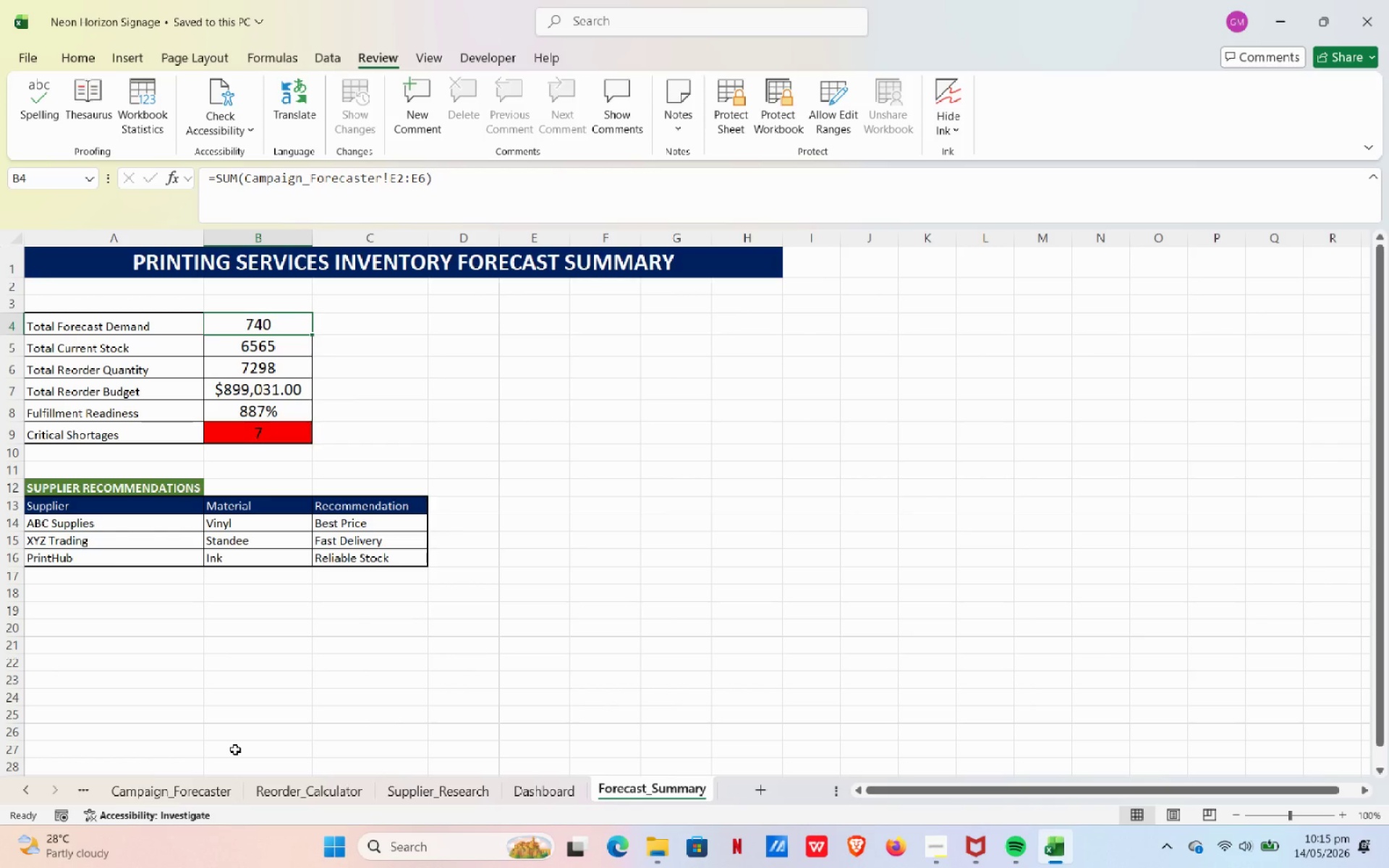 
left_click([403, 528])
 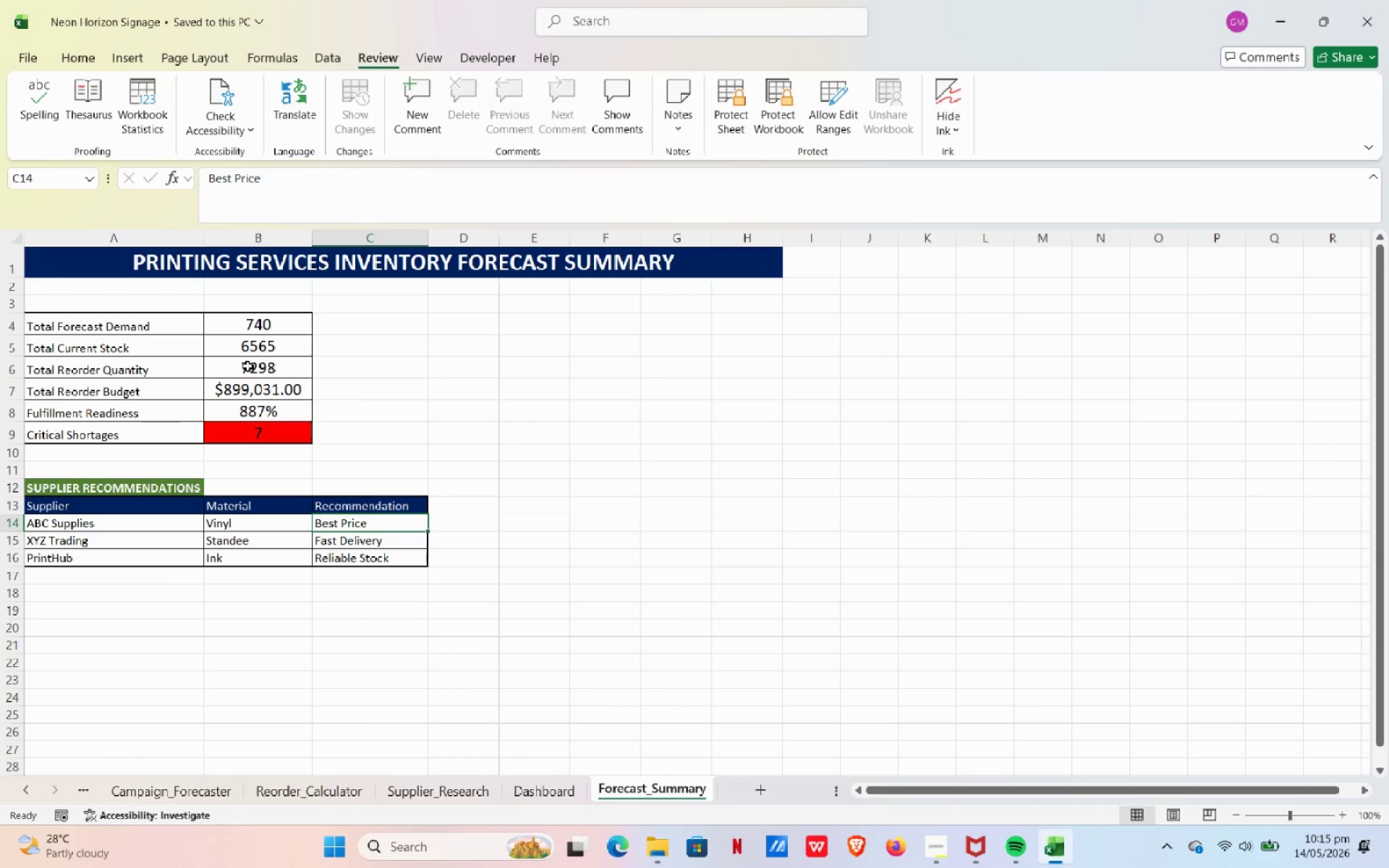 
left_click([247, 366])
 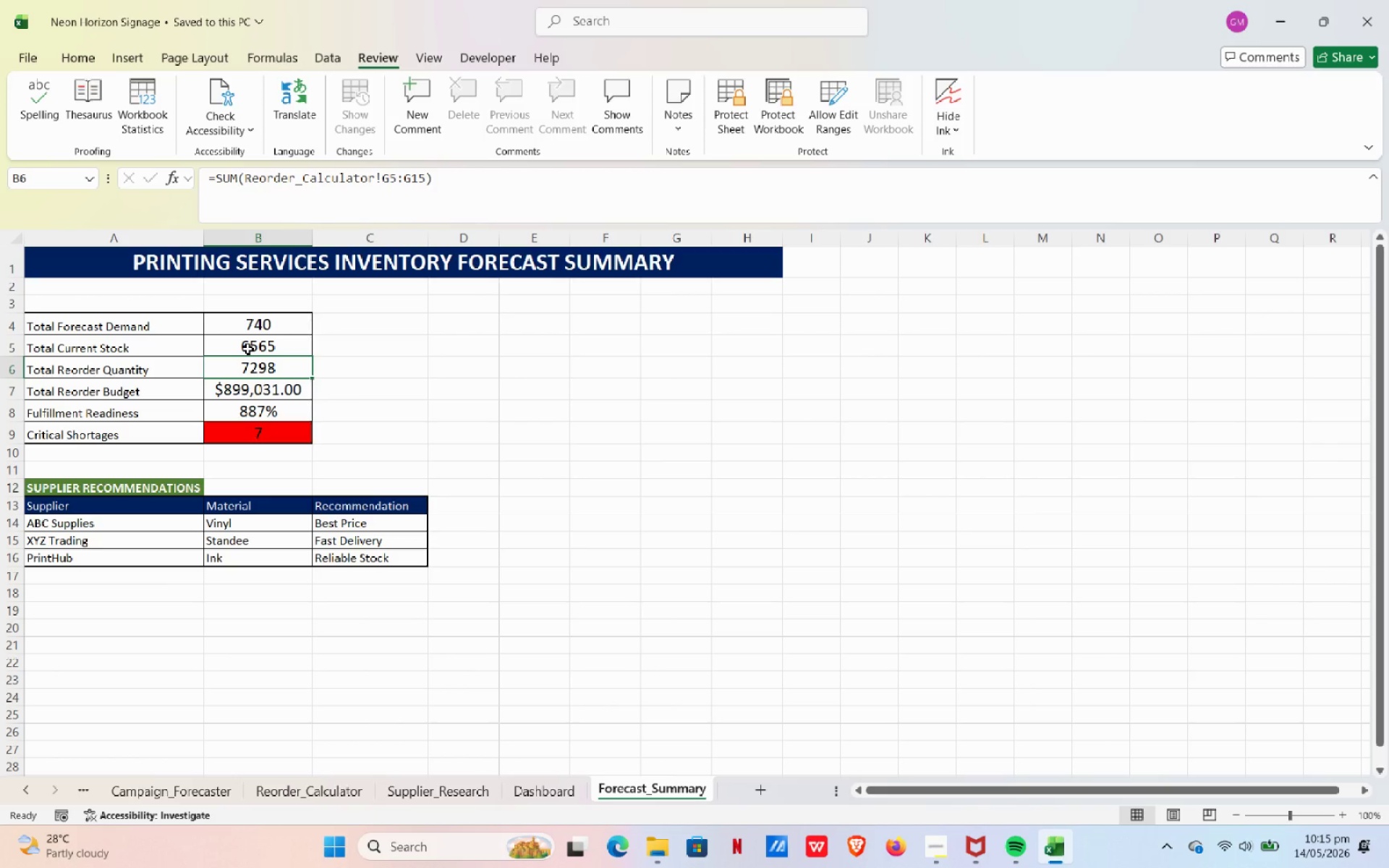 
left_click([224, 346])
 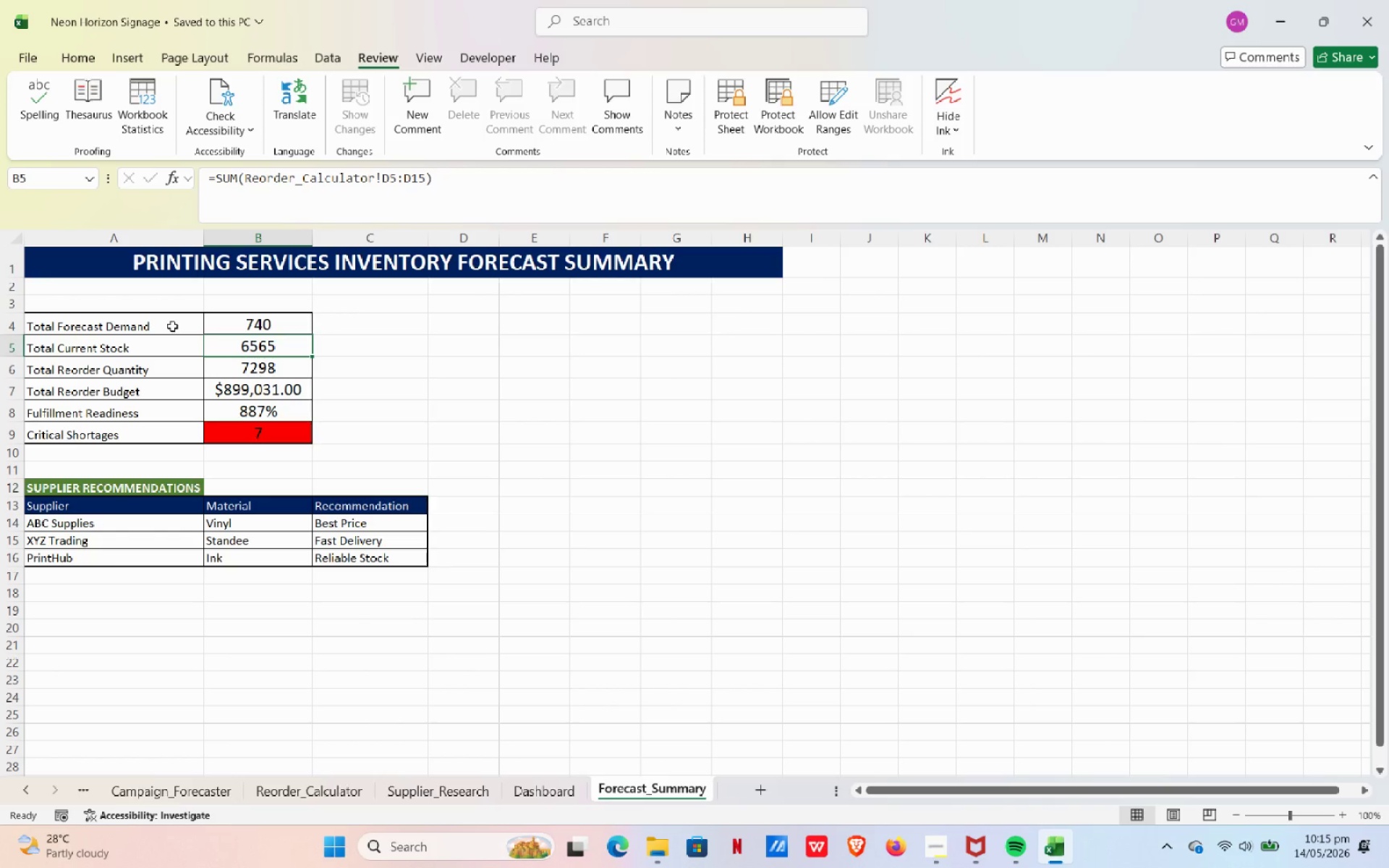 
wait(15.69)
 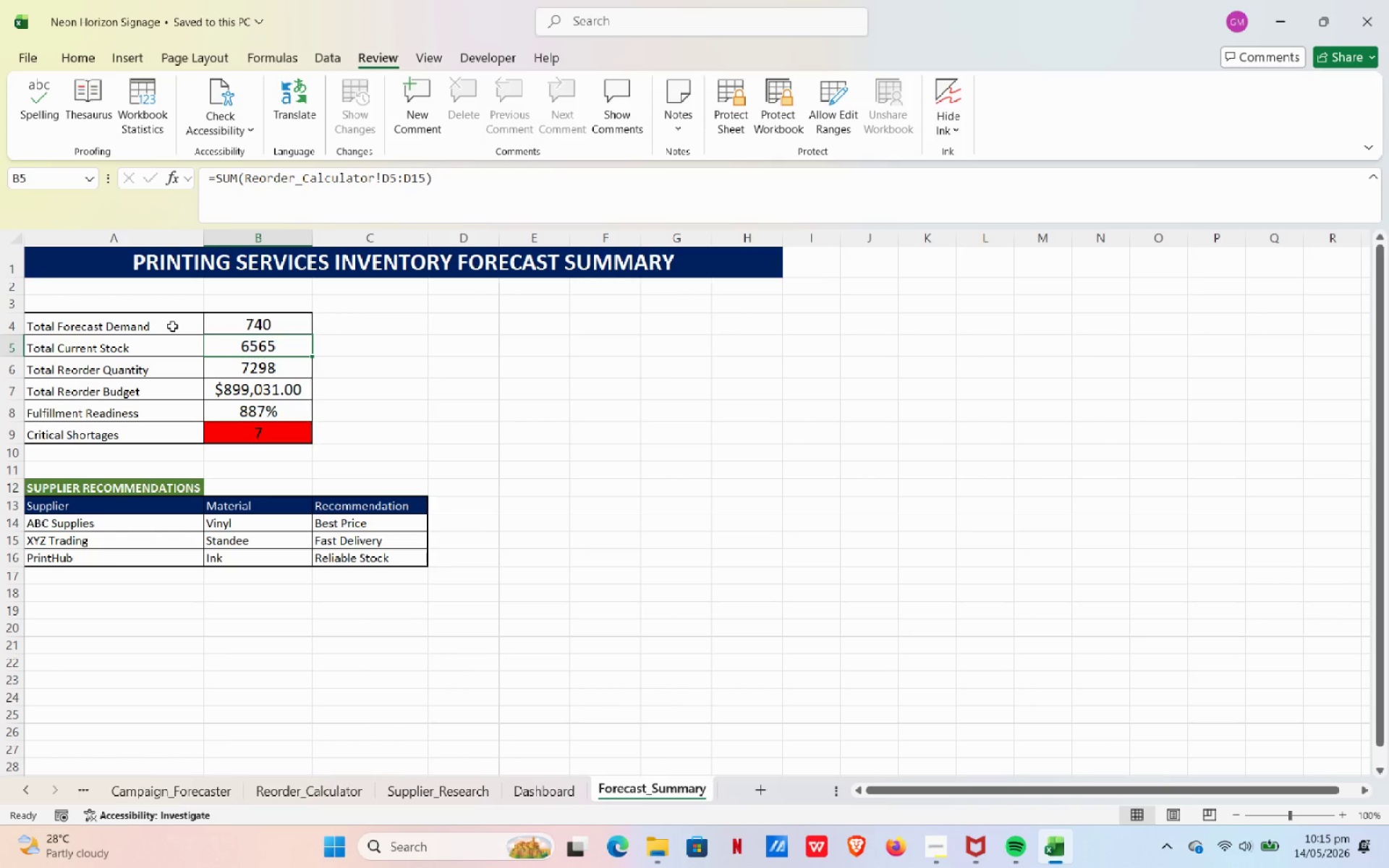 
left_click([251, 318])
 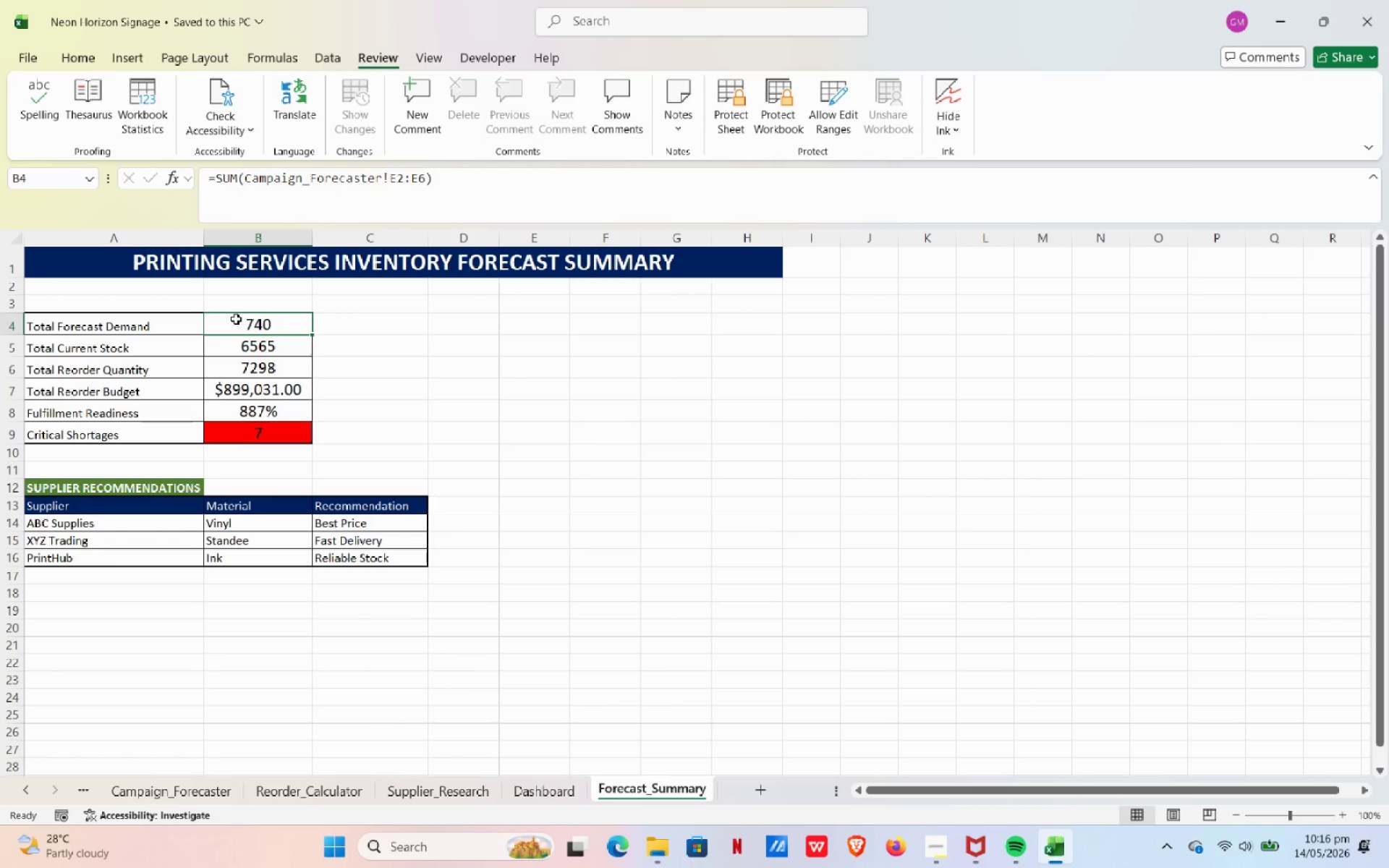 
wait(12.52)
 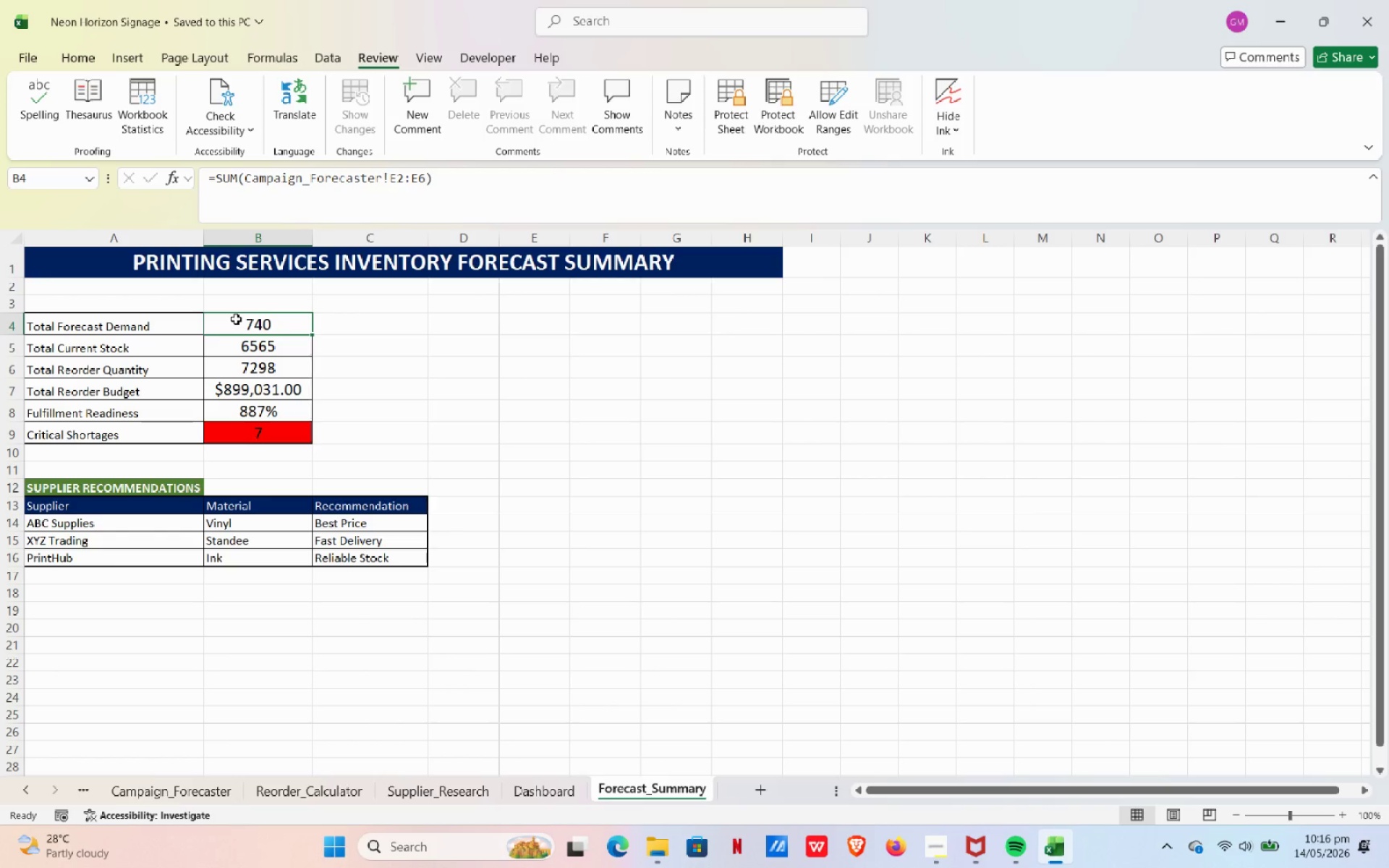 
left_click([236, 342])
 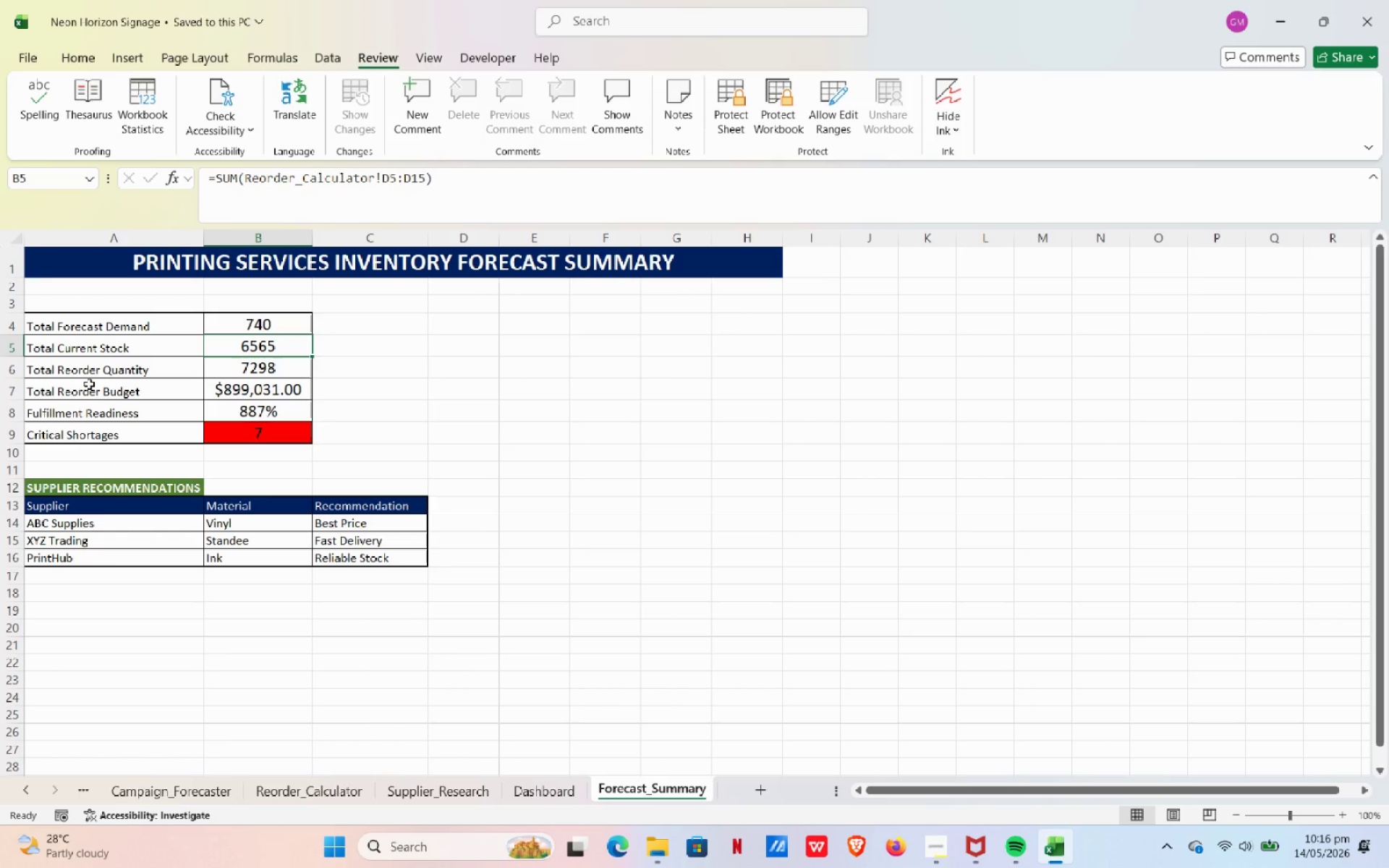 
wait(37.58)
 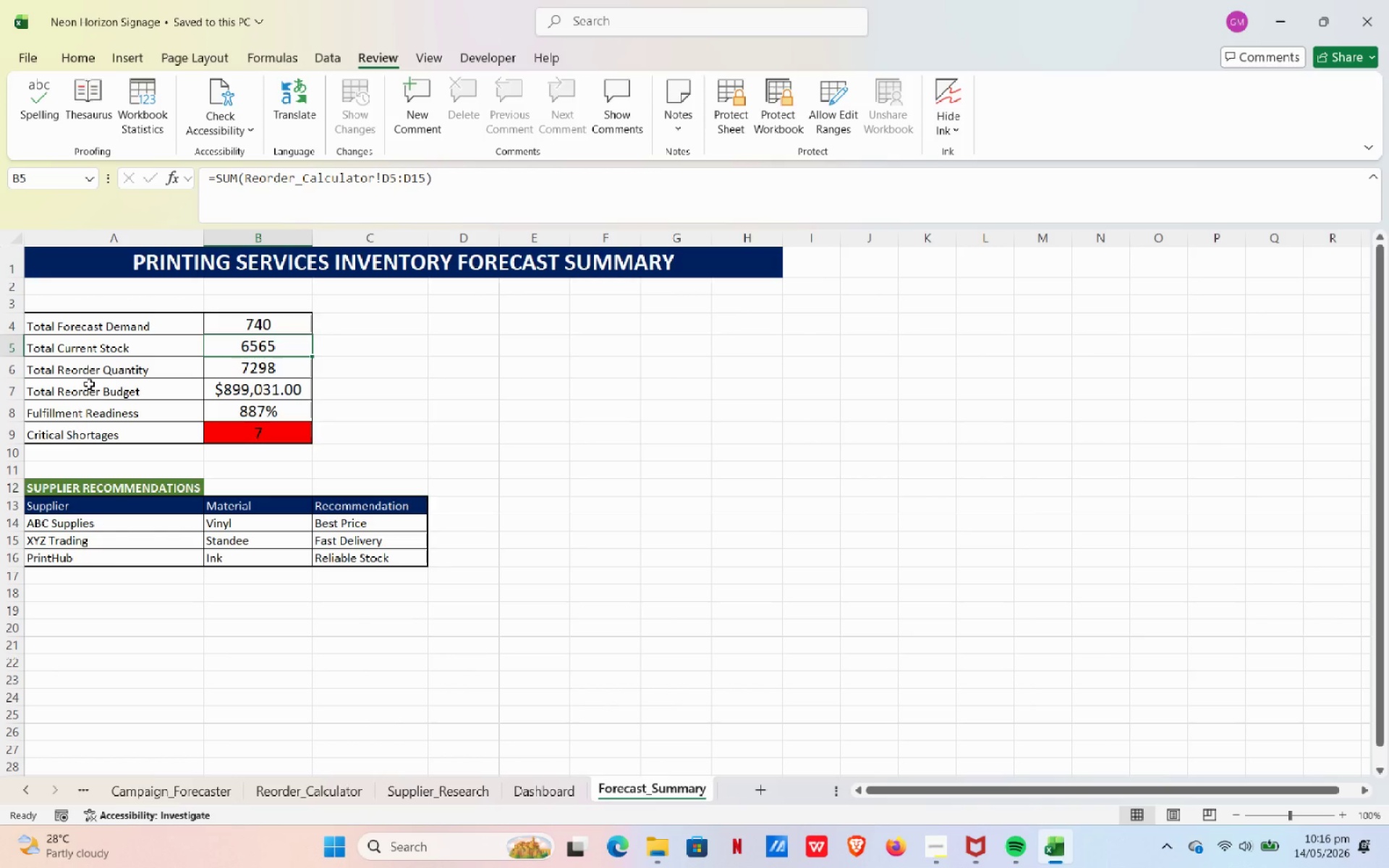 
left_click([214, 373])
 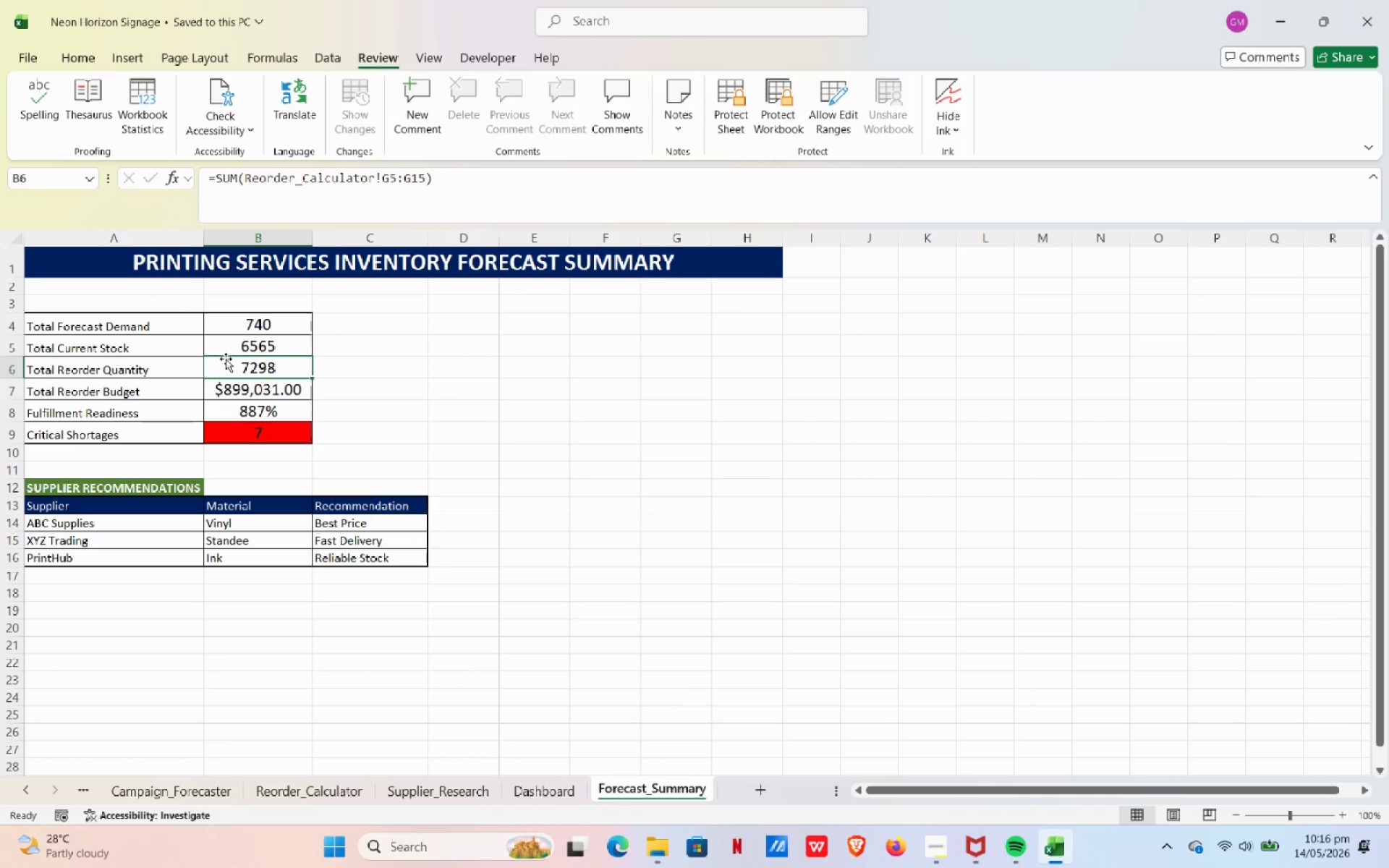 
wait(14.84)
 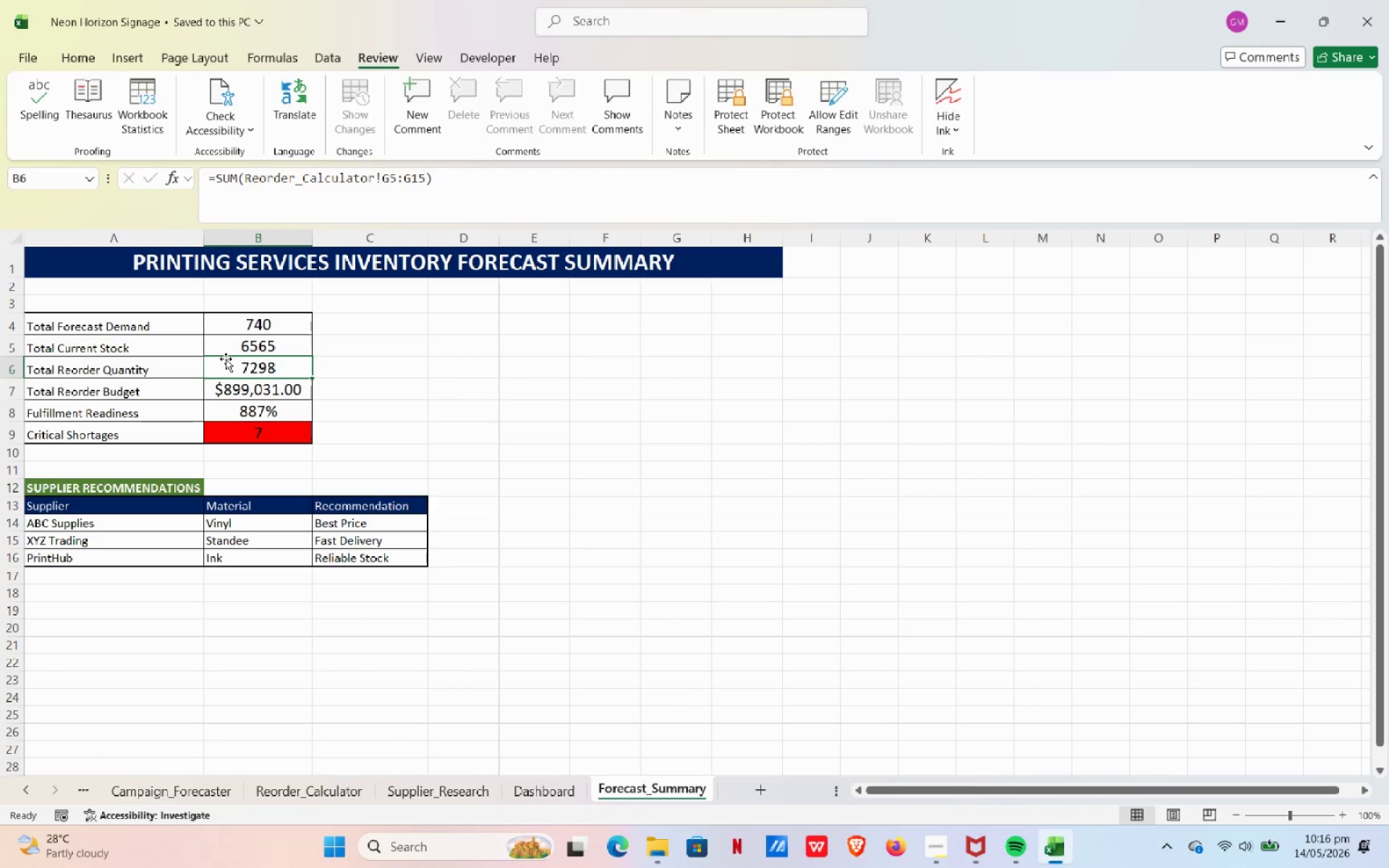 
left_click([137, 398])
 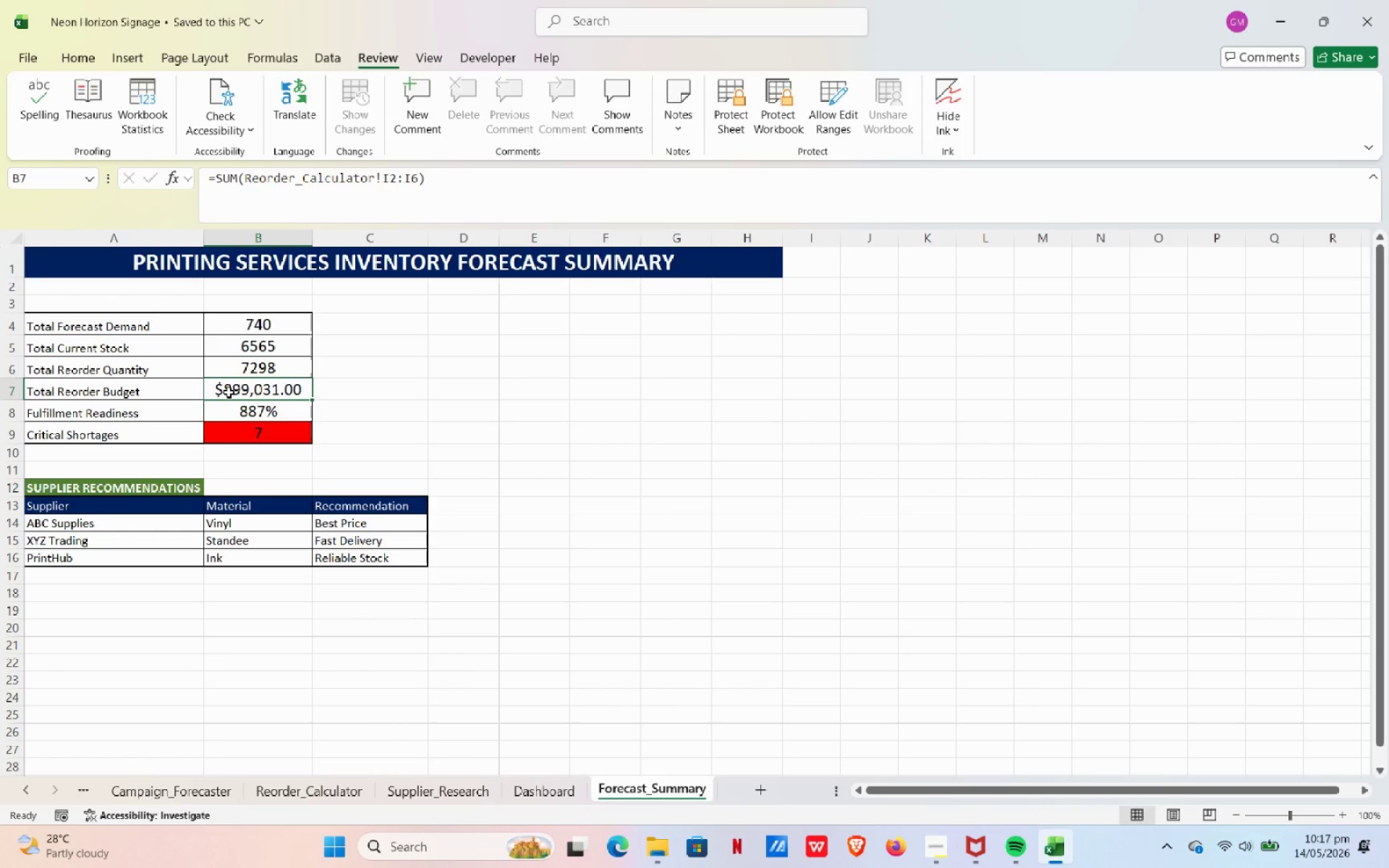 
wait(15.91)
 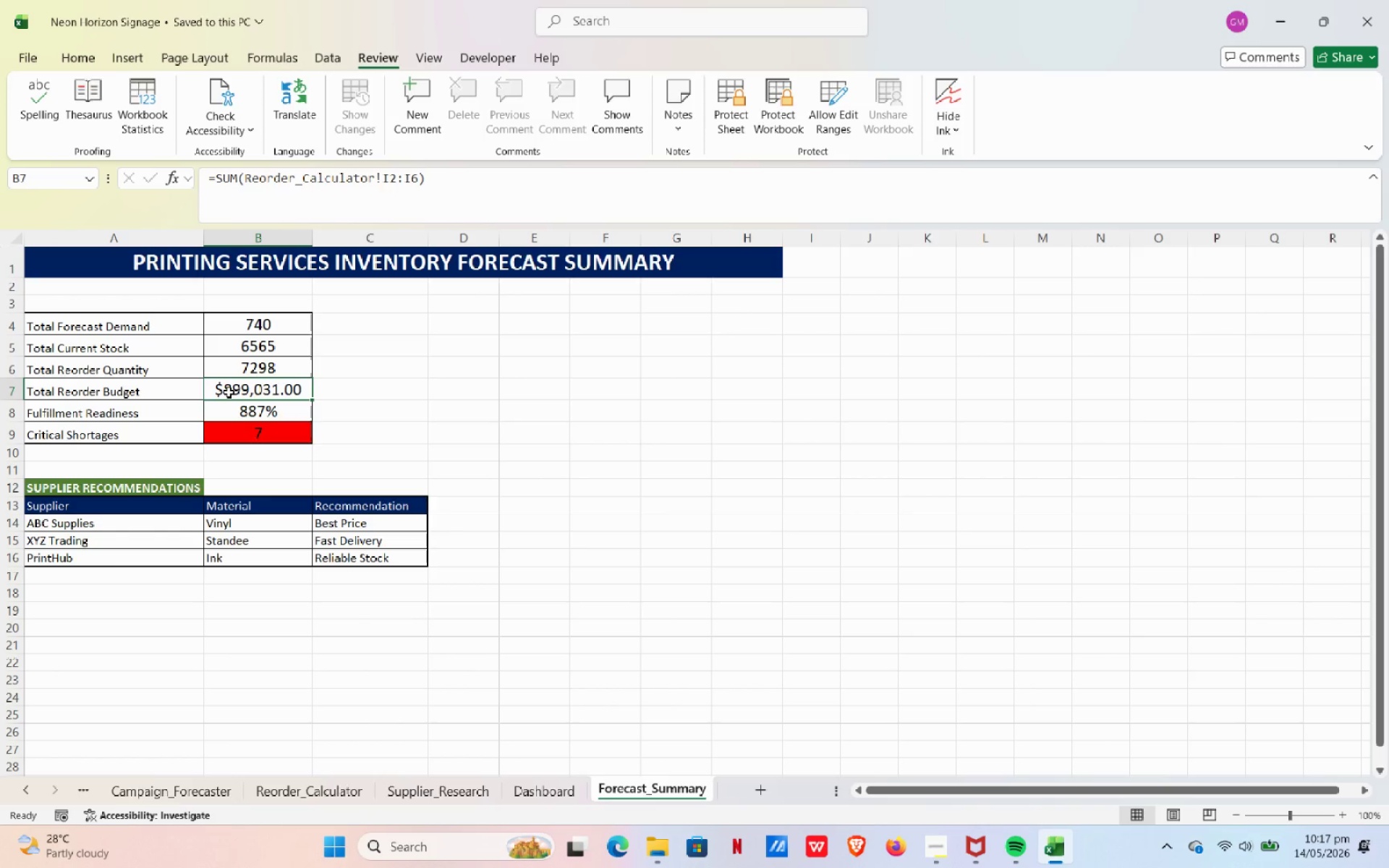 
left_click([232, 360])
 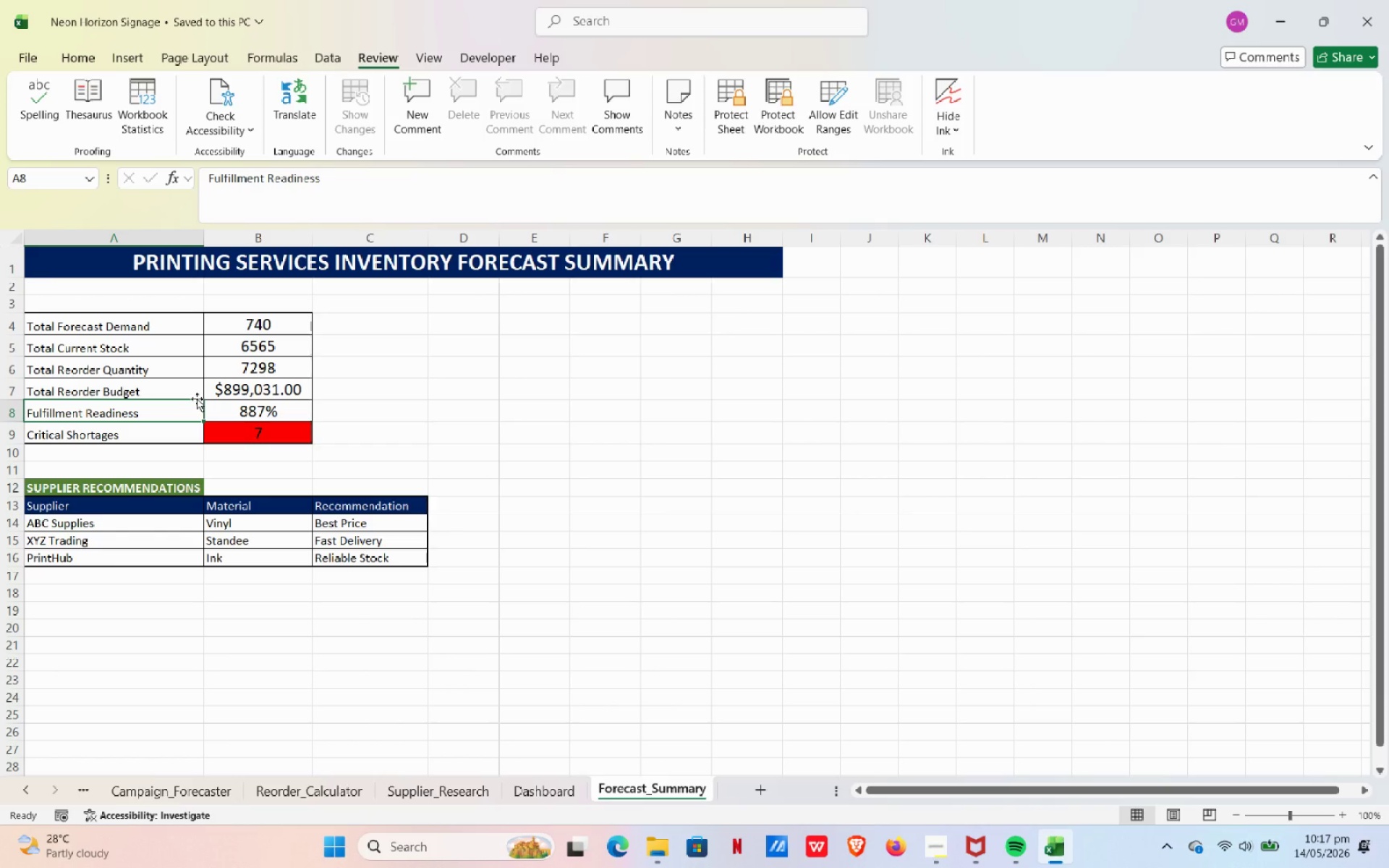 
wait(18.89)
 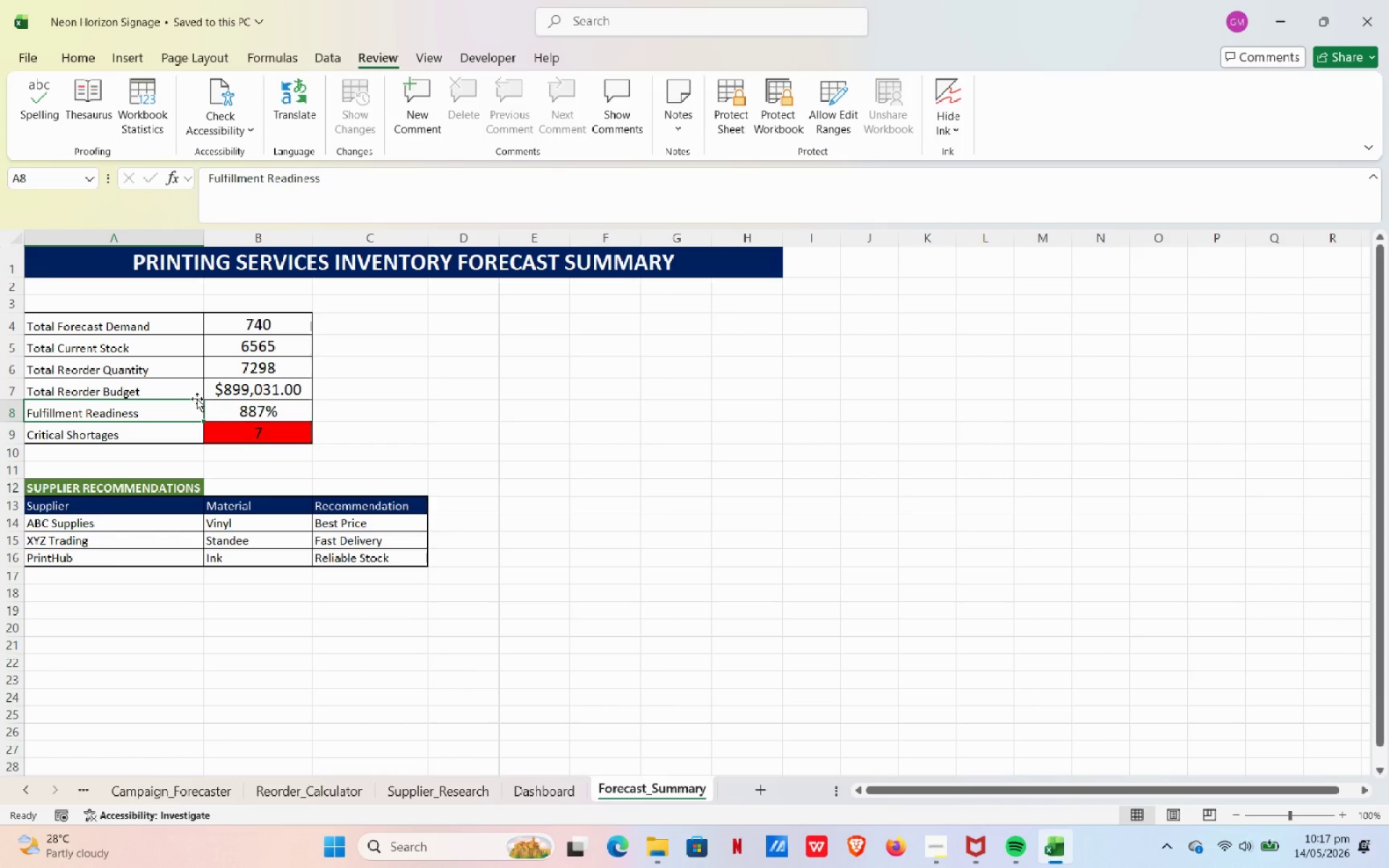 
left_click([137, 440])
 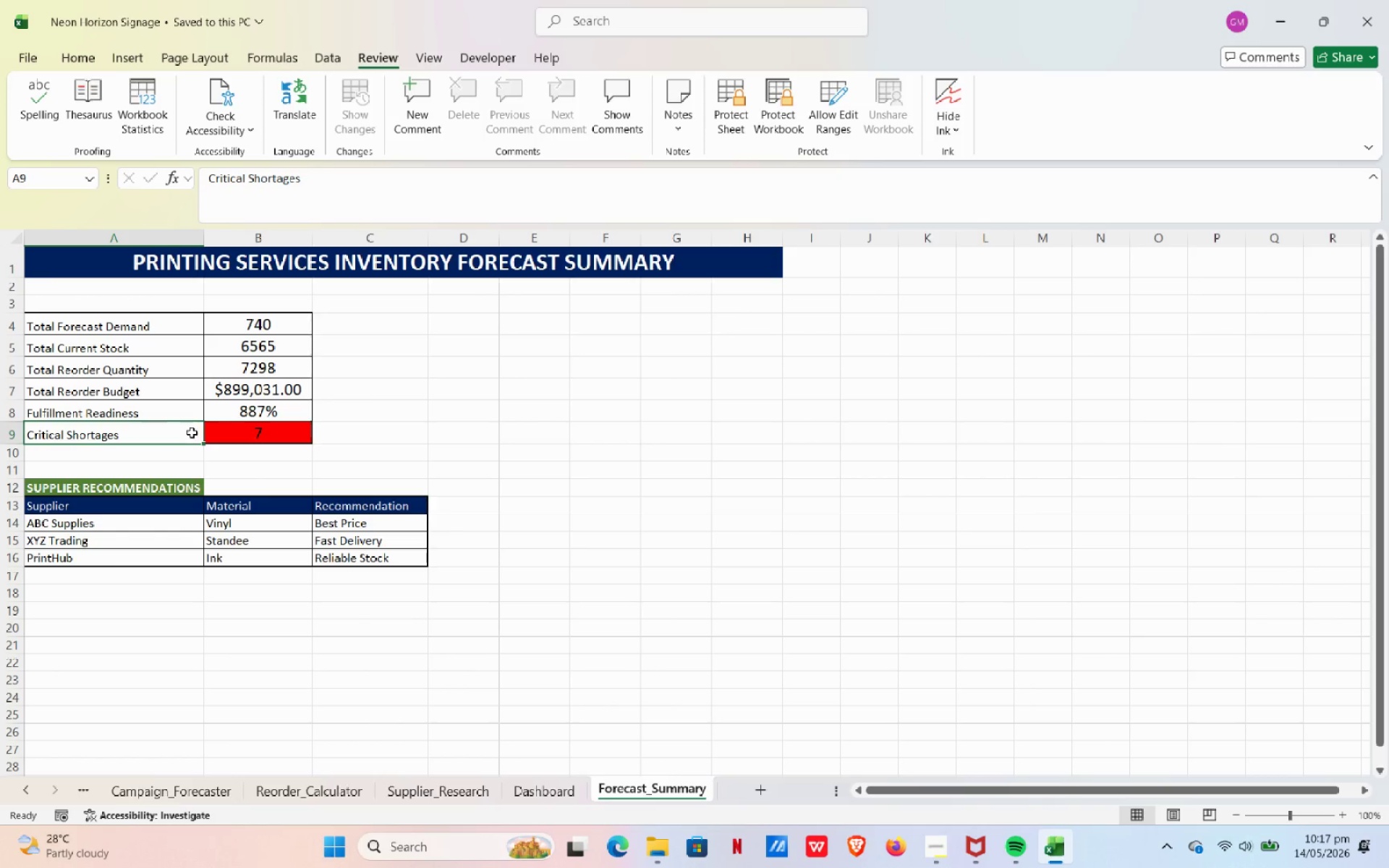 
left_click([206, 433])
 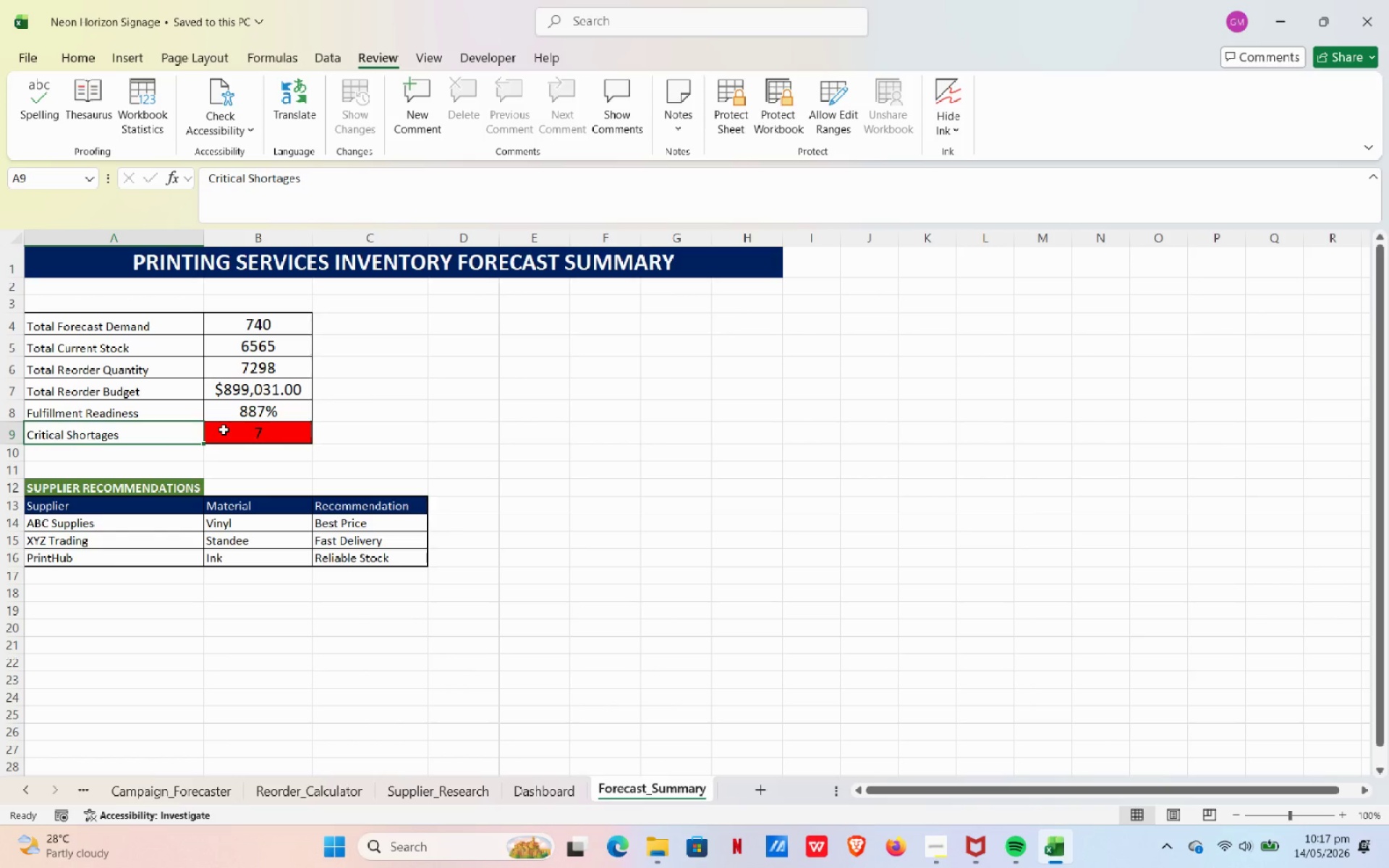 
left_click([224, 430])
 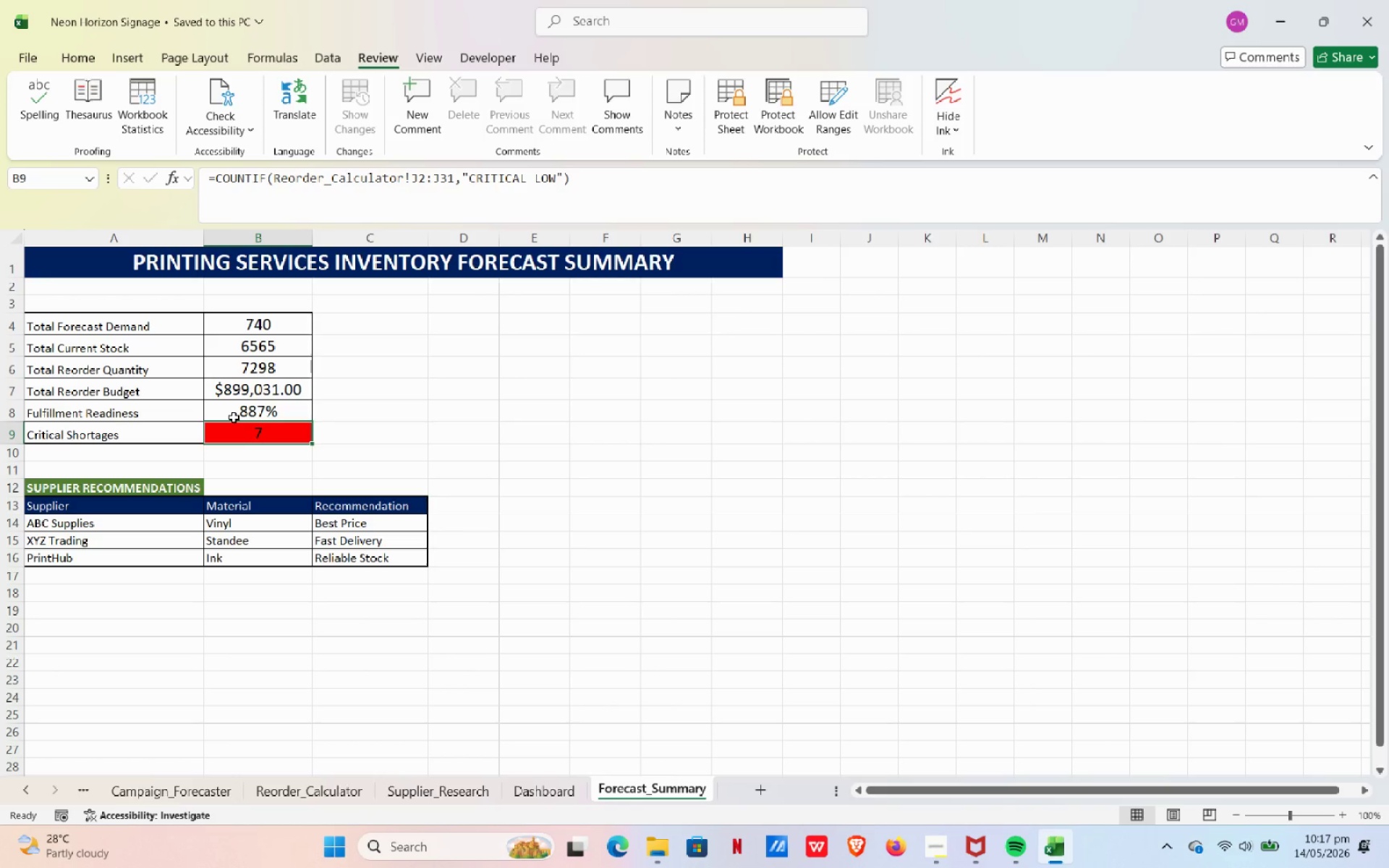 
wait(23.55)
 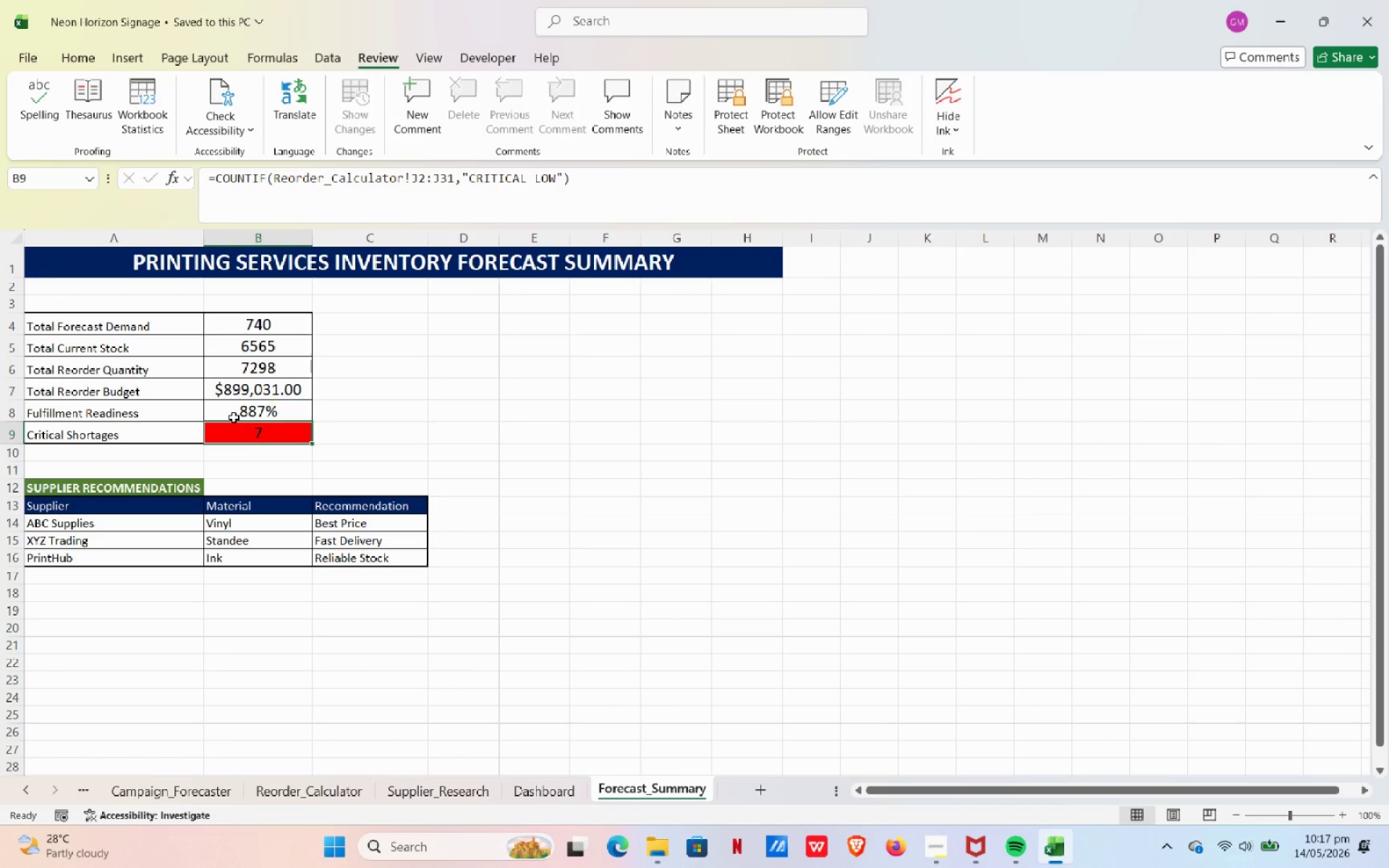 
left_click([269, 793])
 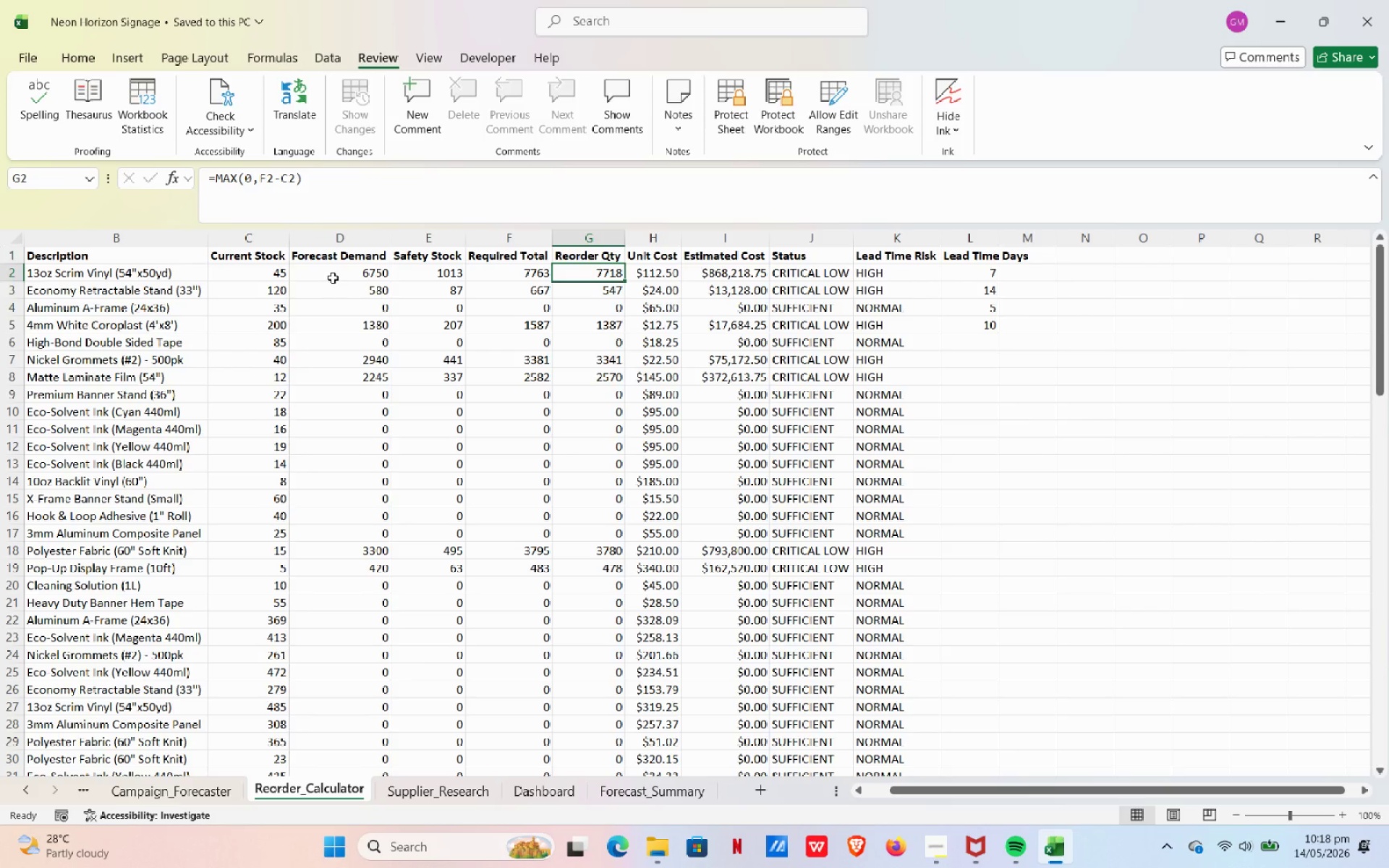 
wait(20.73)
 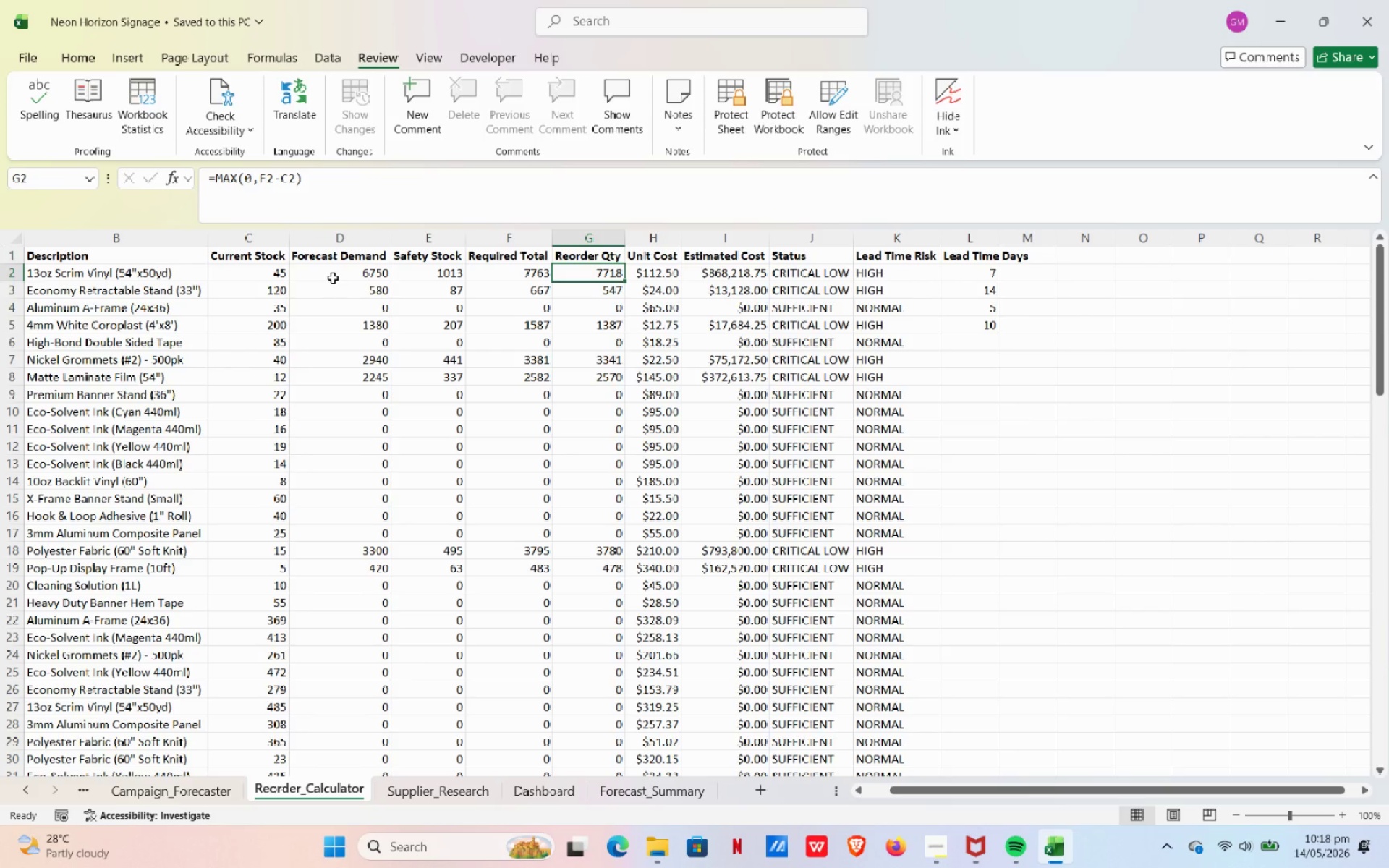 
left_click([418, 793])
 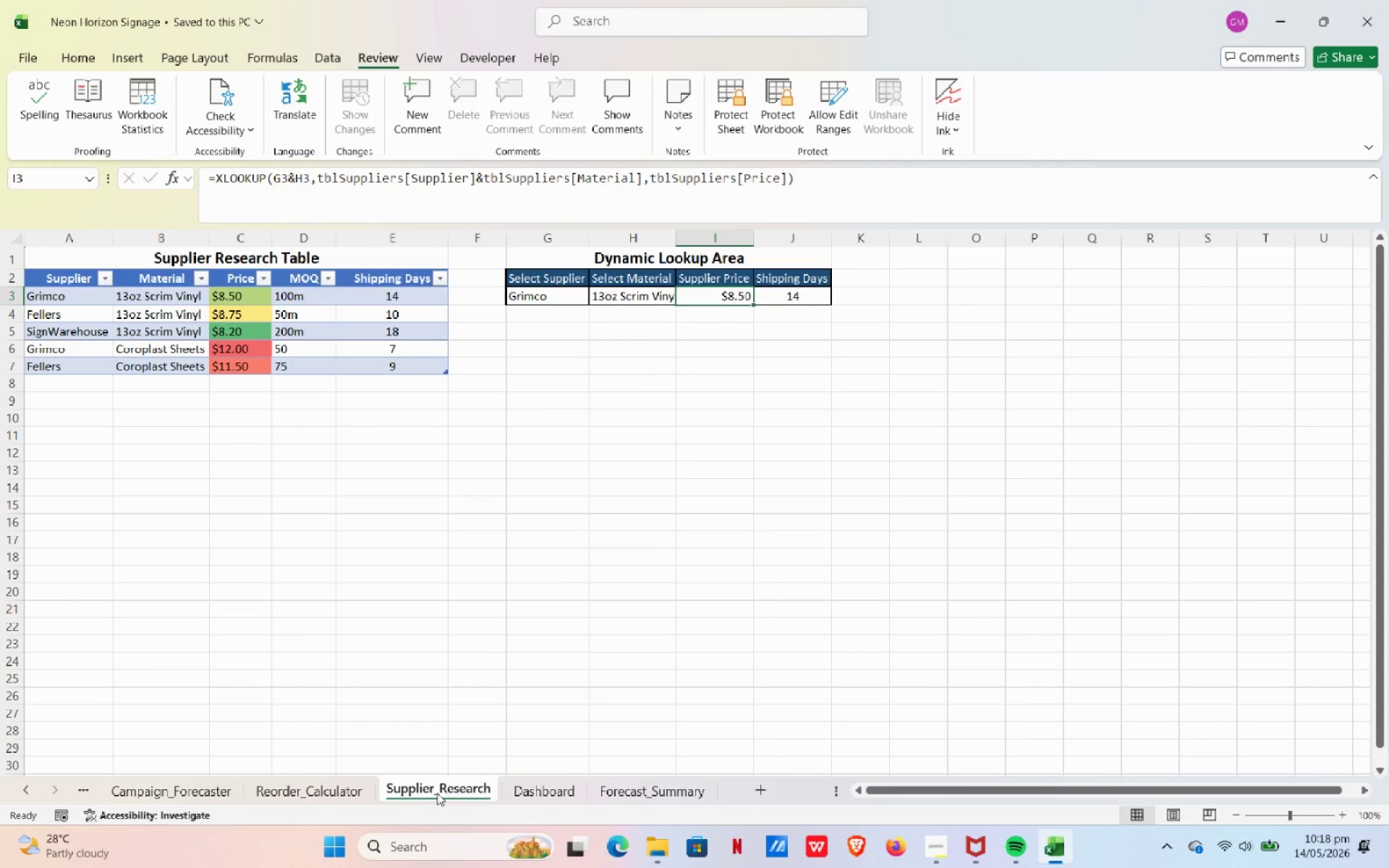 
left_click_drag(start_coordinate=[336, 793], to_coordinate=[341, 793])
 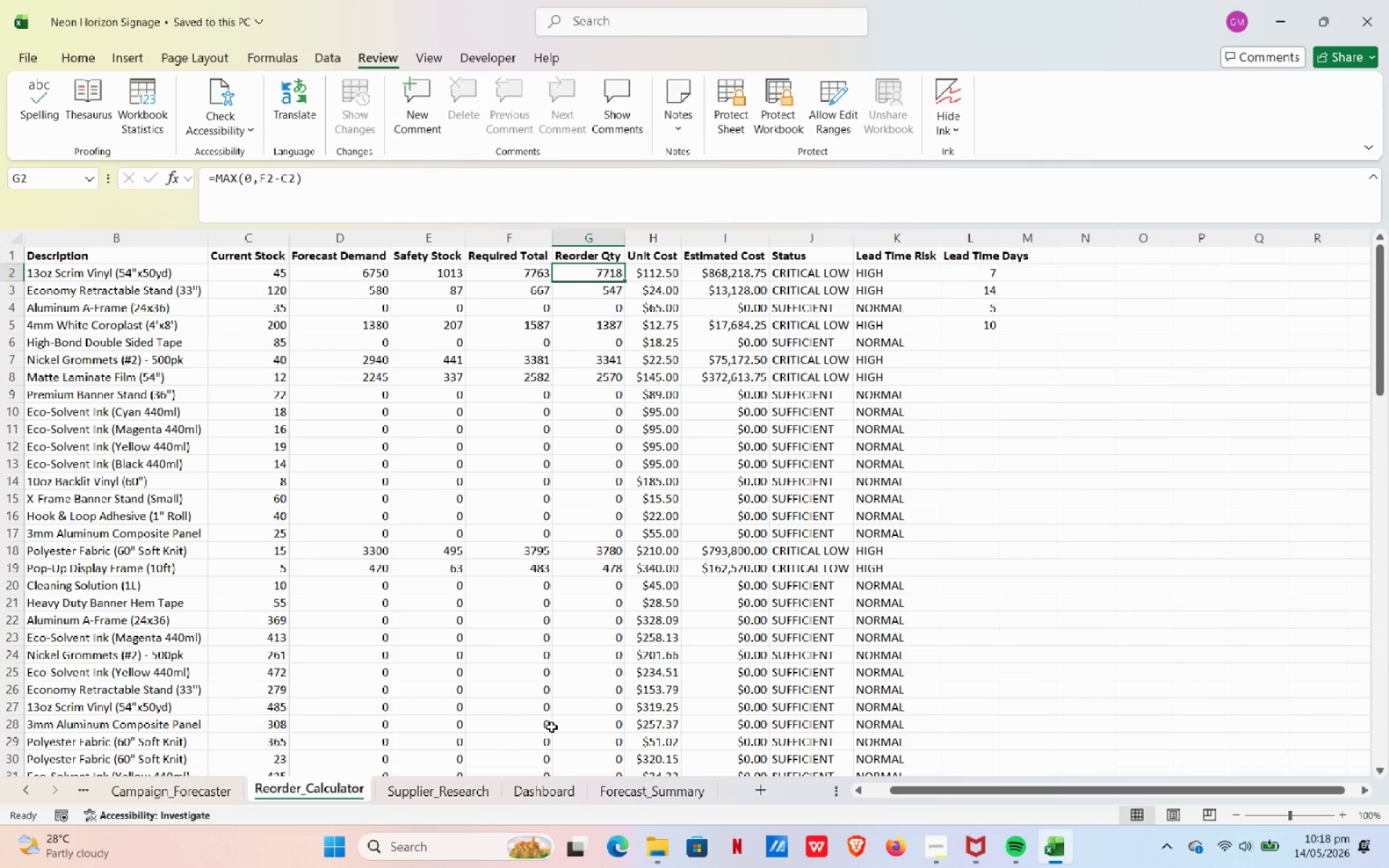 
left_click([522, 780])
 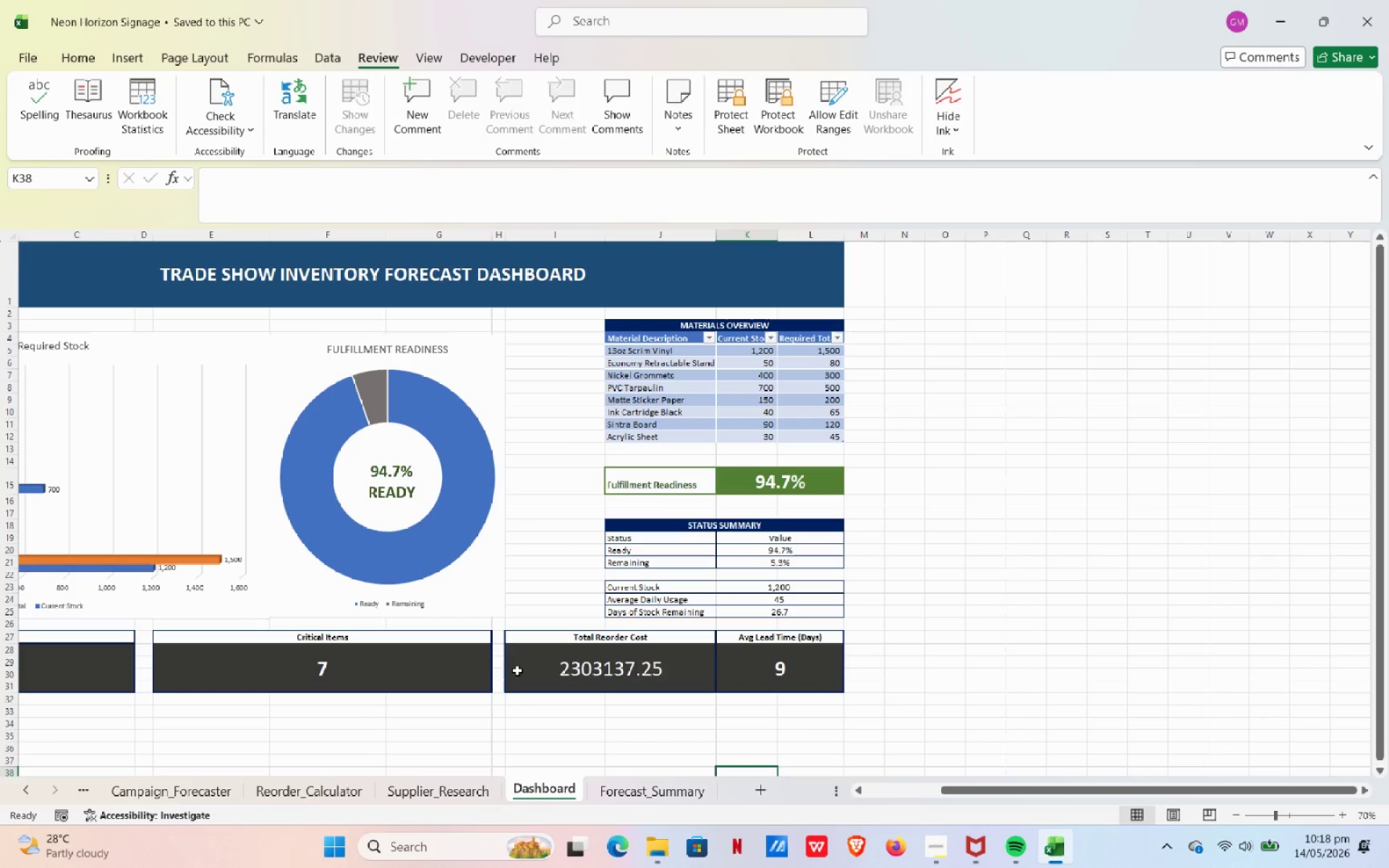 
wait(36.61)
 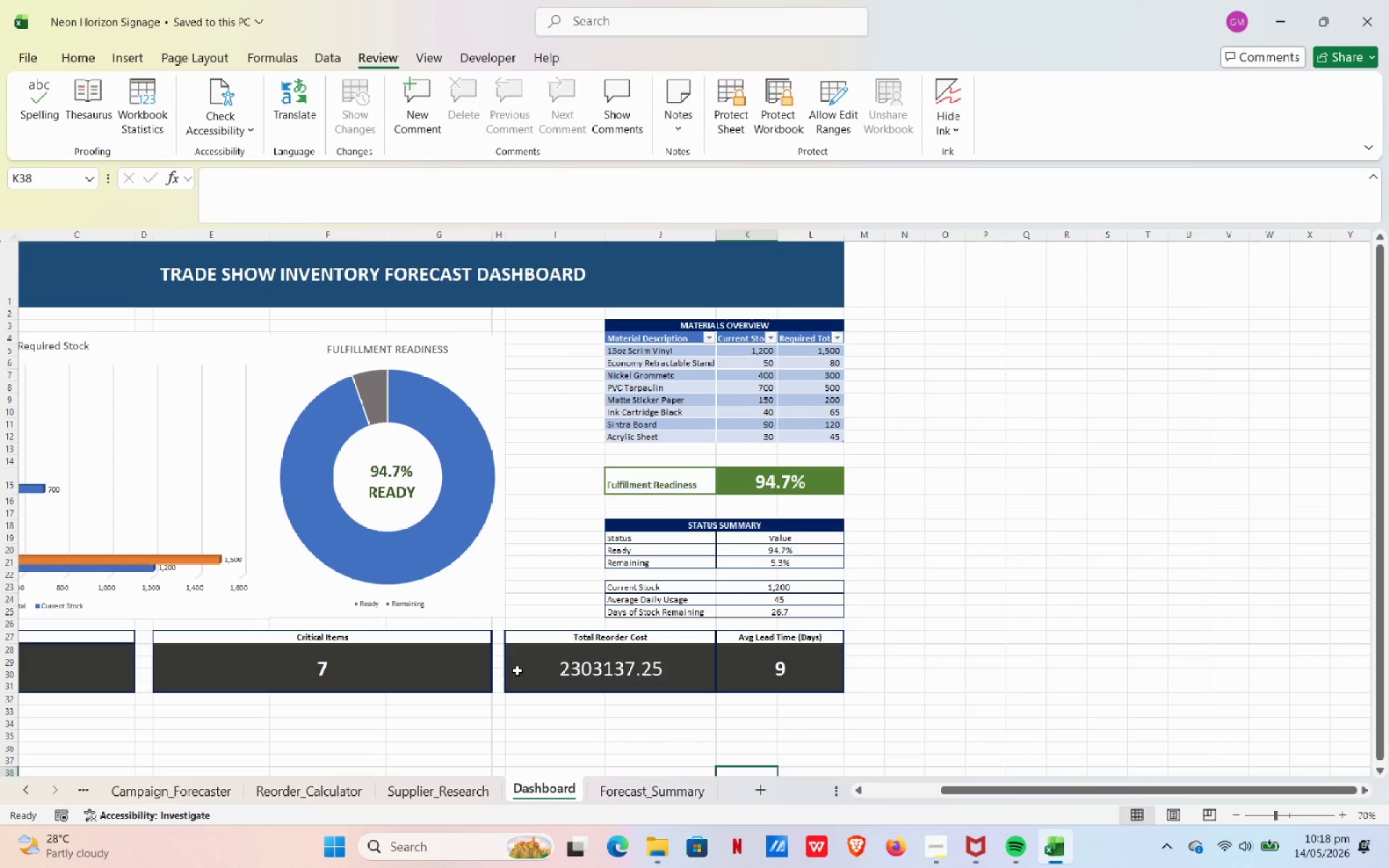 
left_click([729, 349])
 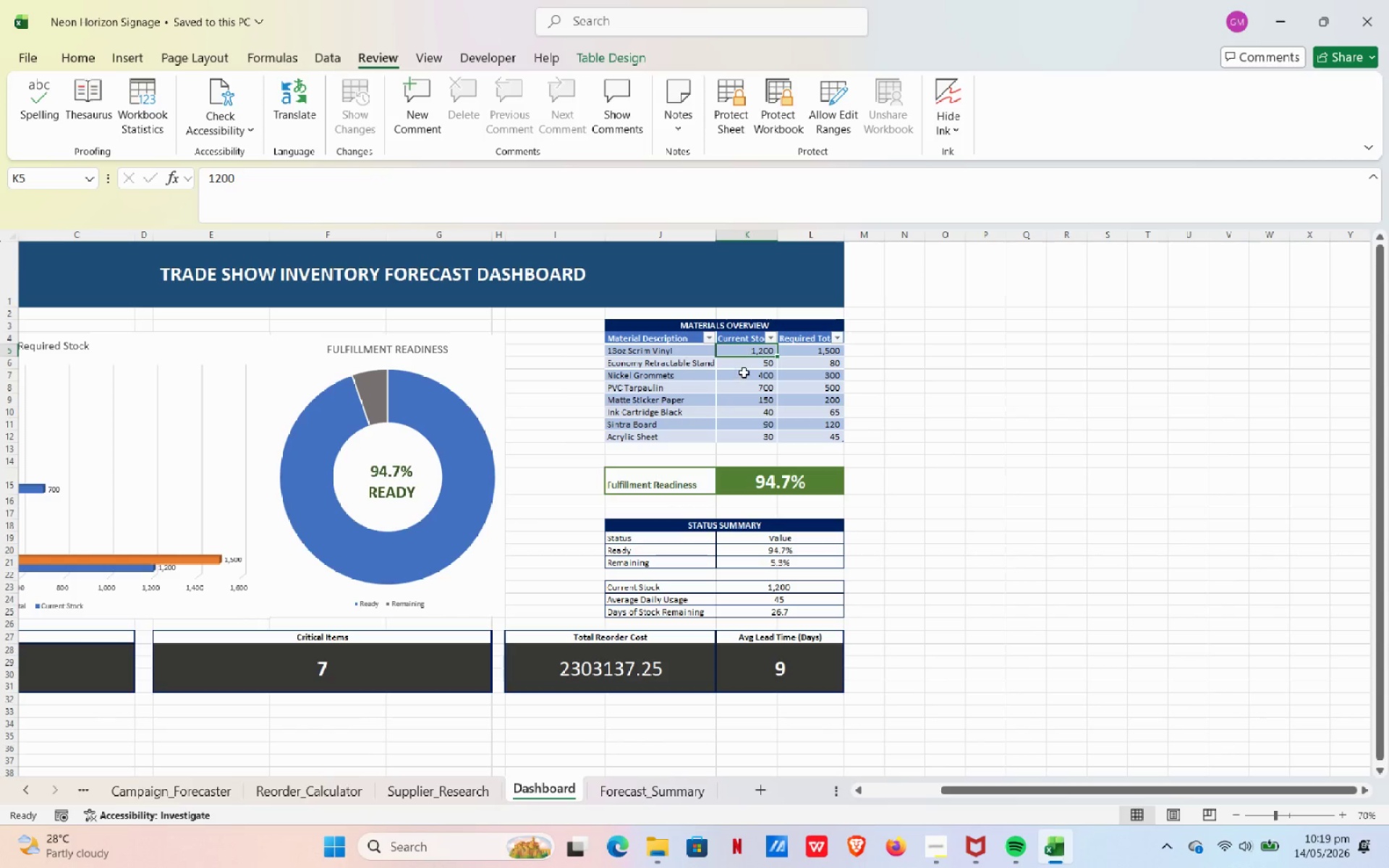 
left_click([748, 368])
 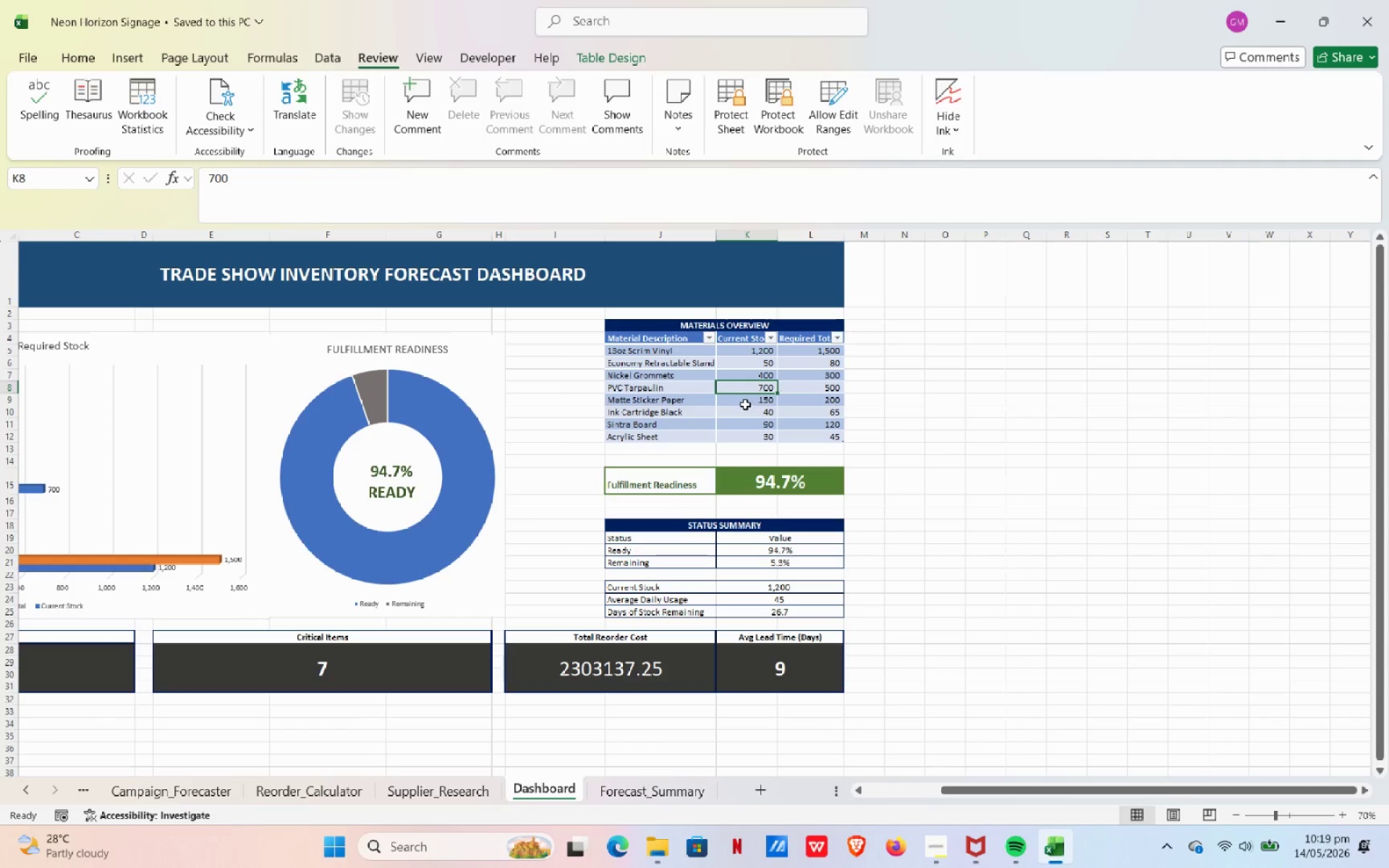 
left_click([745, 404])
 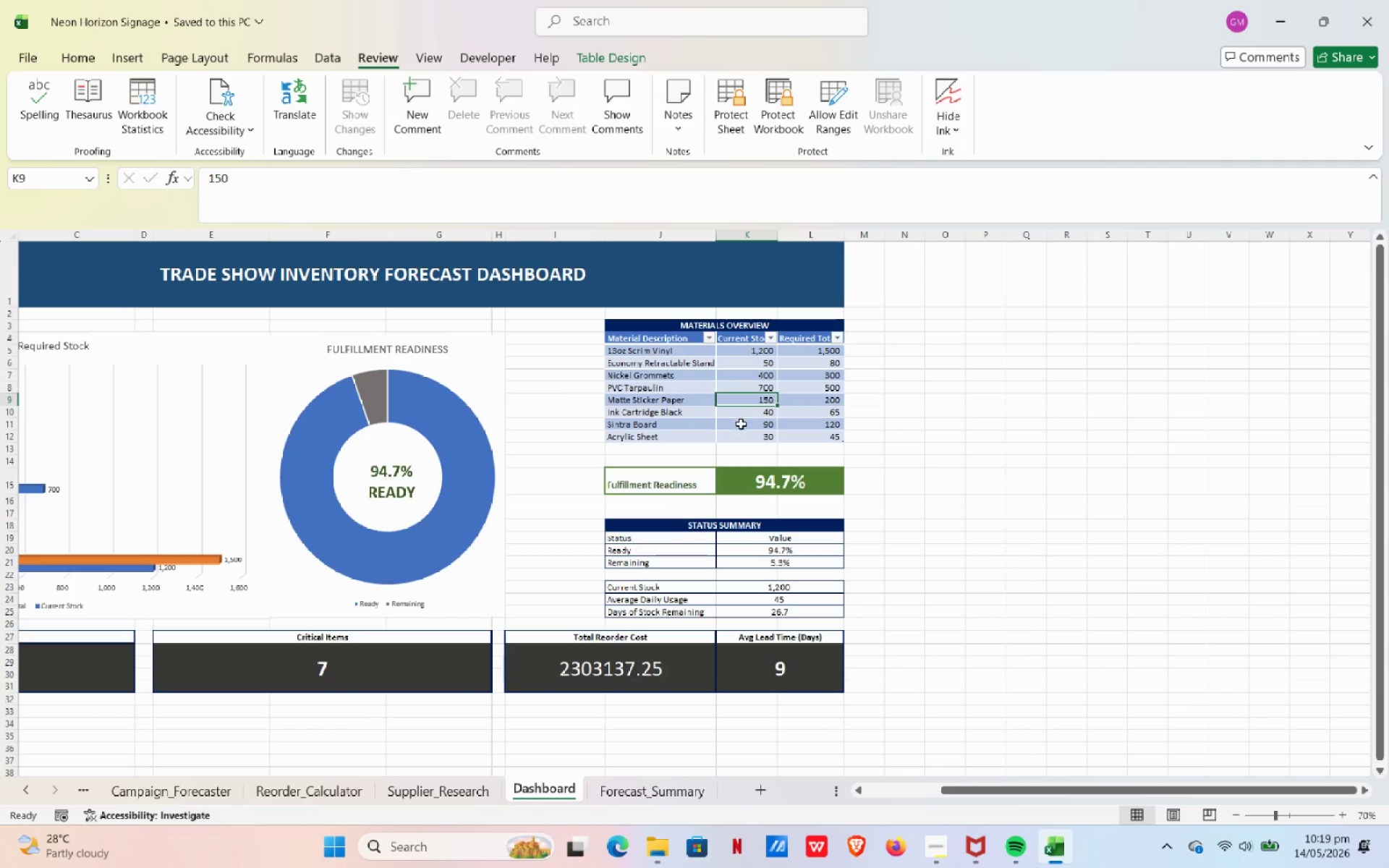 
left_click([741, 424])
 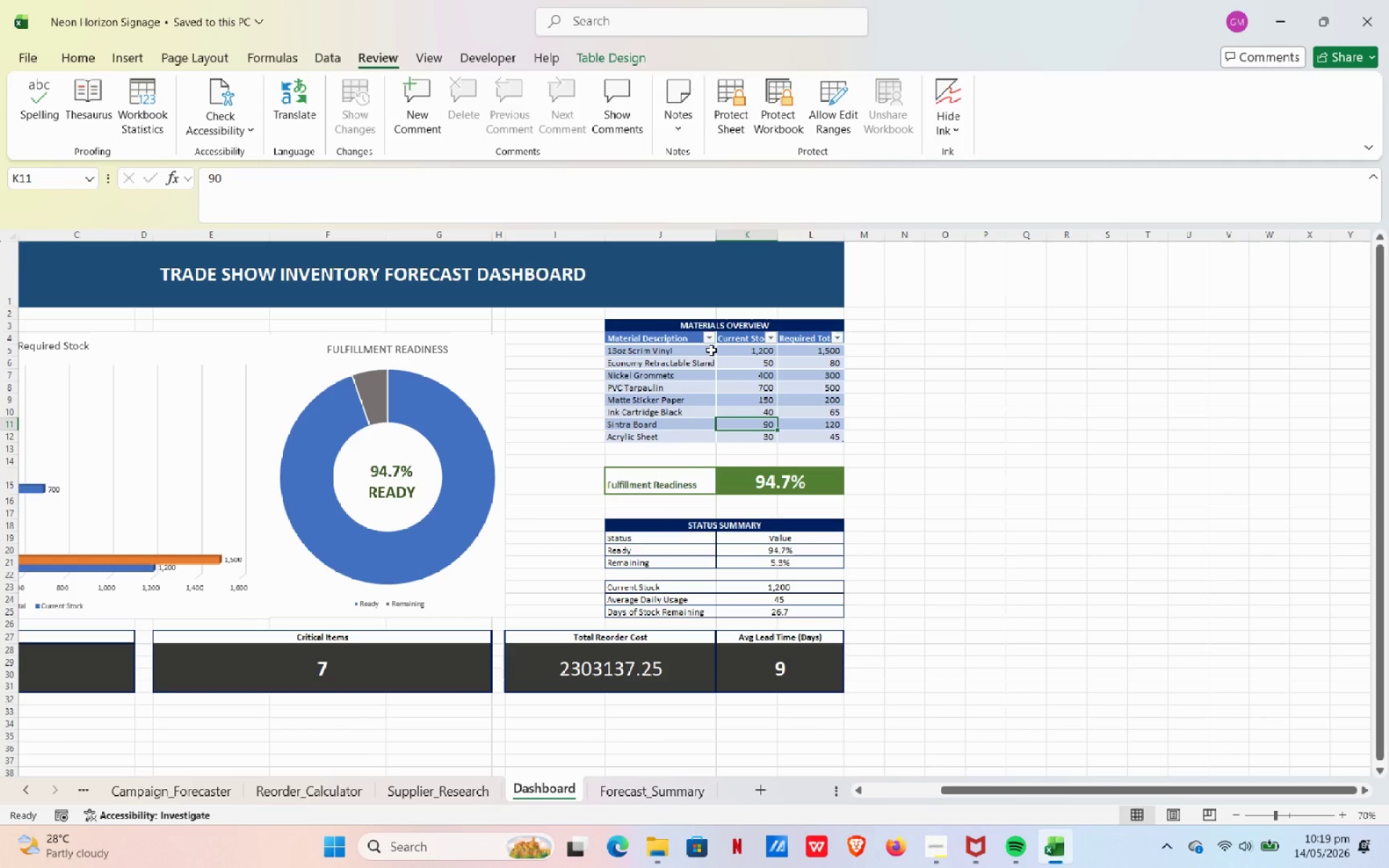 
left_click([730, 351])
 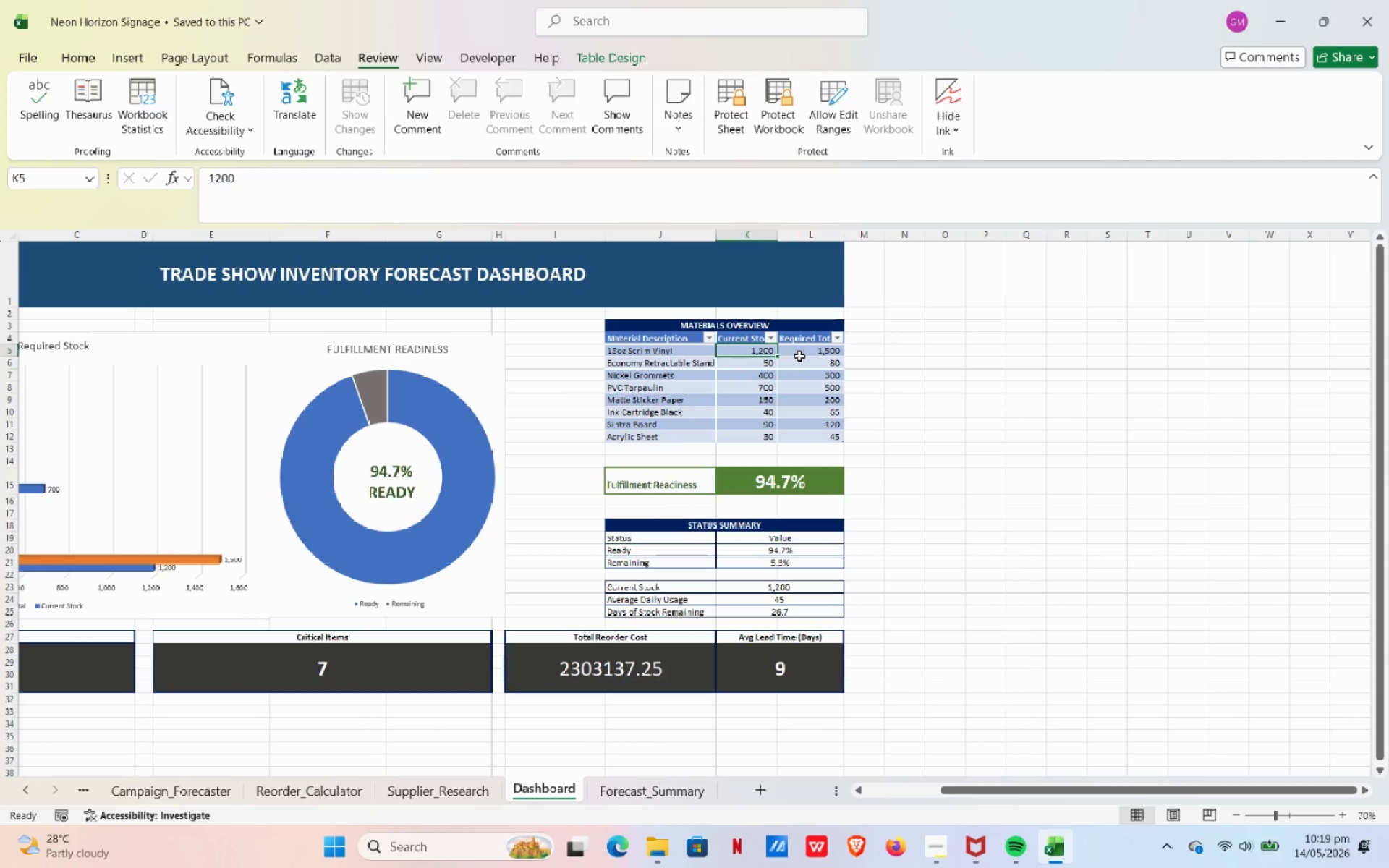 
left_click([800, 356])
 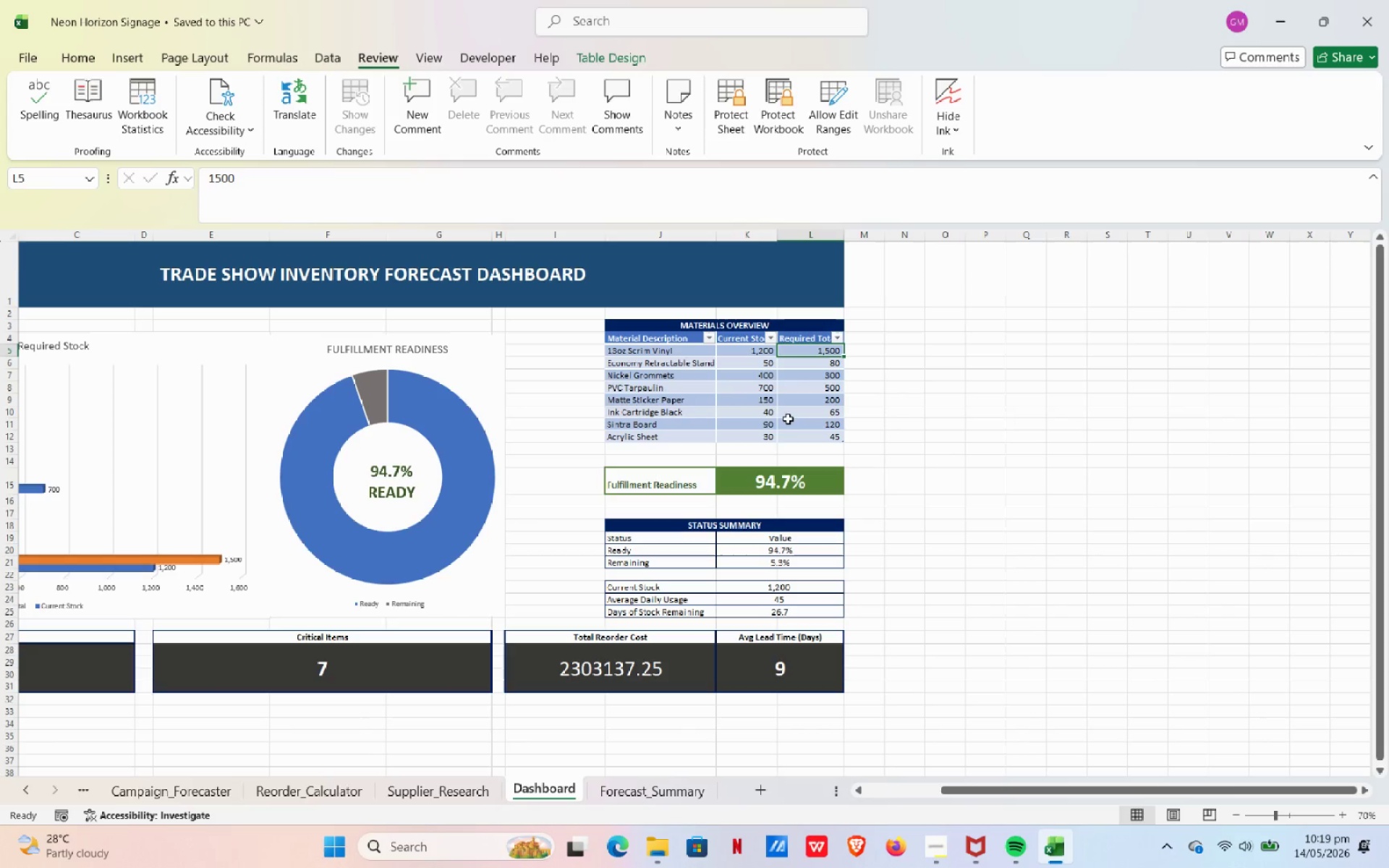 
left_click([775, 477])
 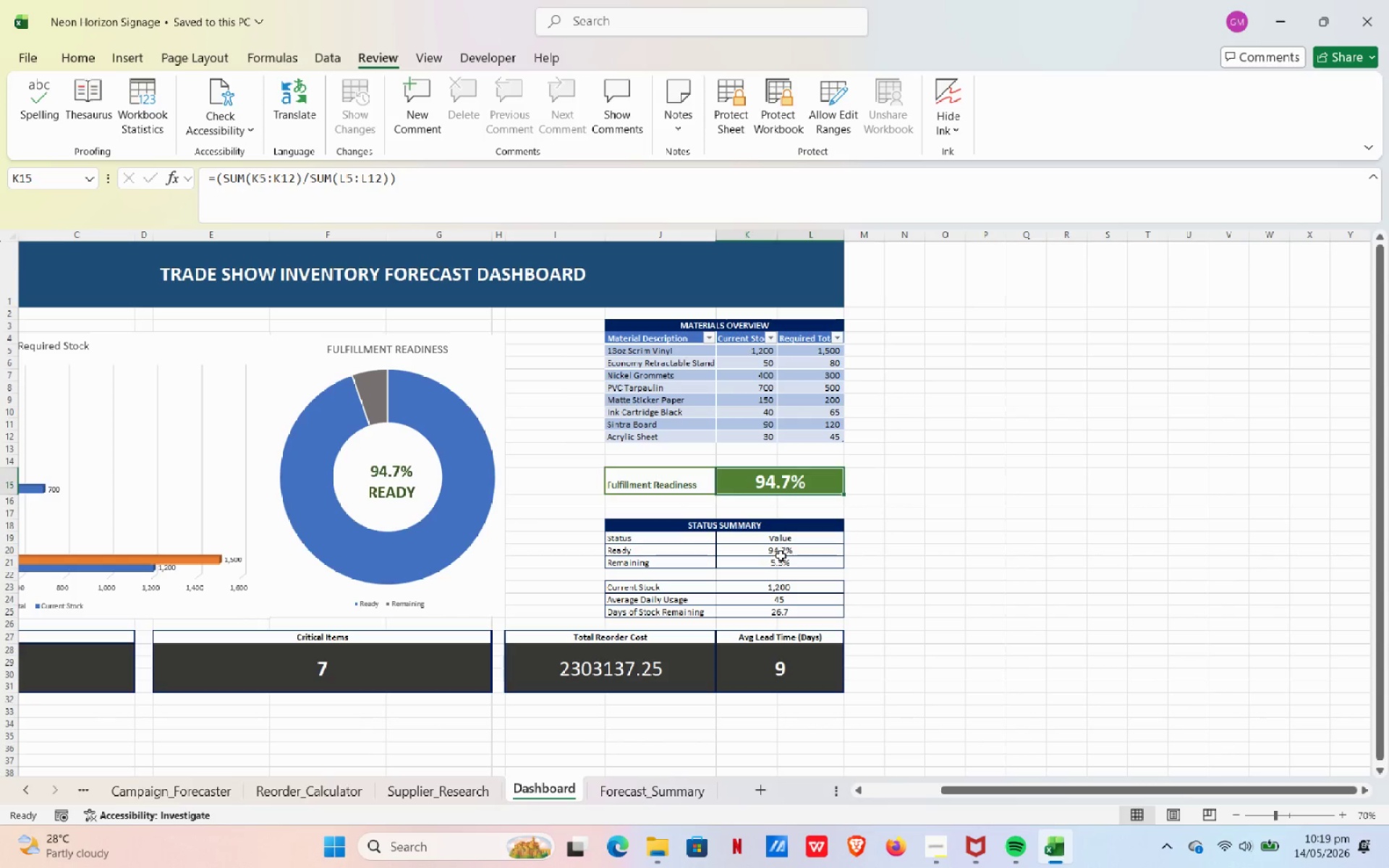 
left_click([781, 556])
 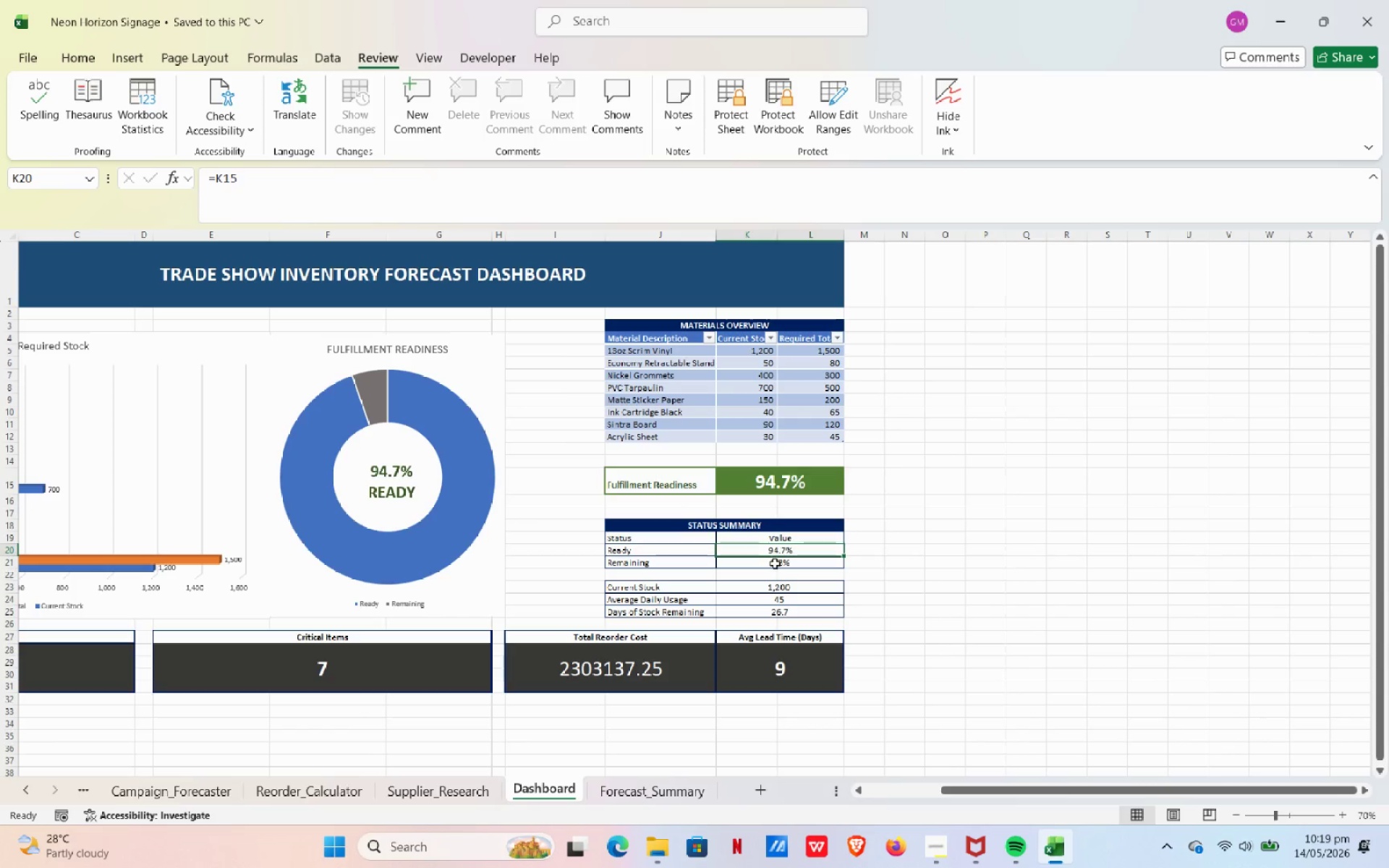 
left_click([775, 563])
 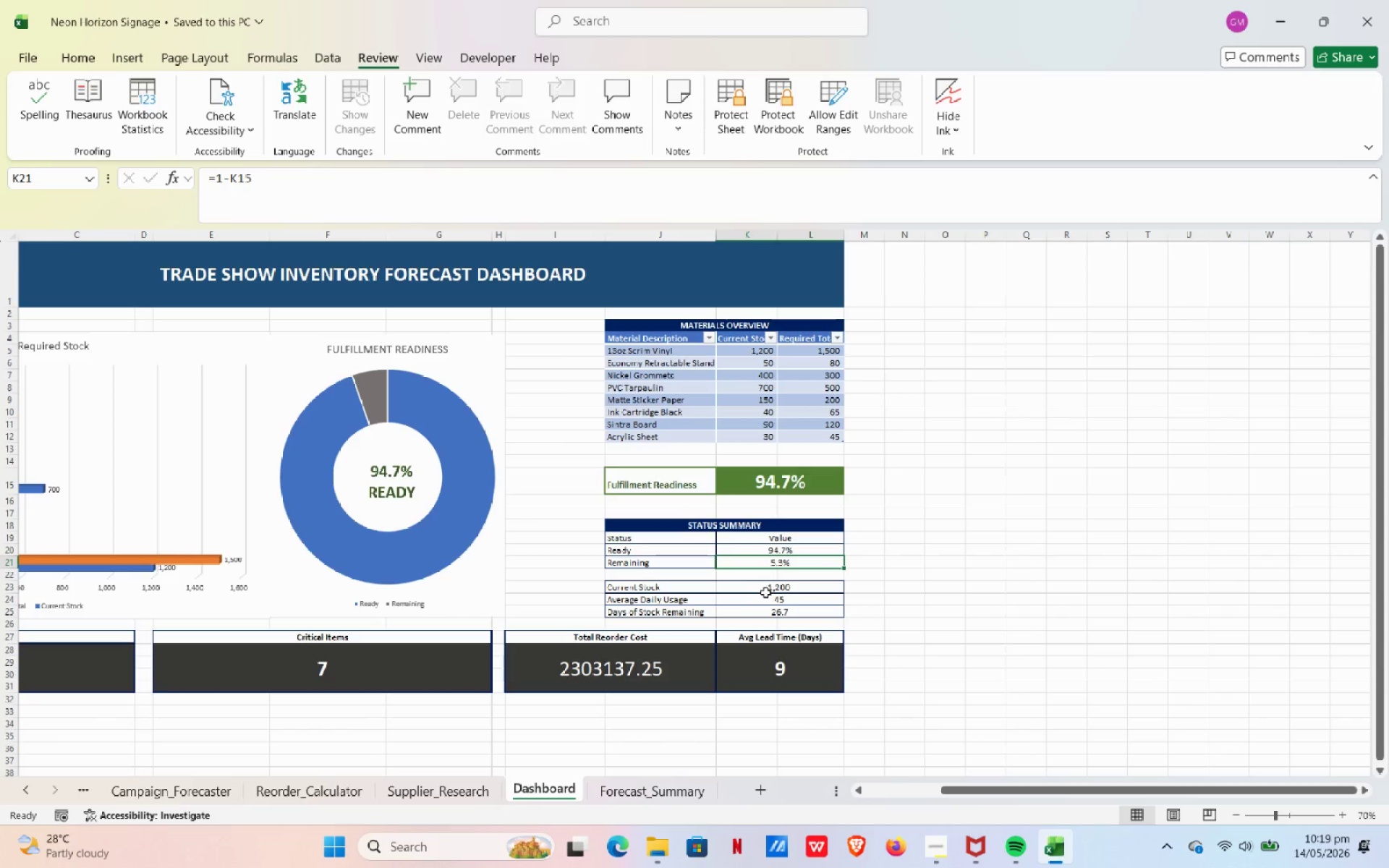 
left_click([769, 591])
 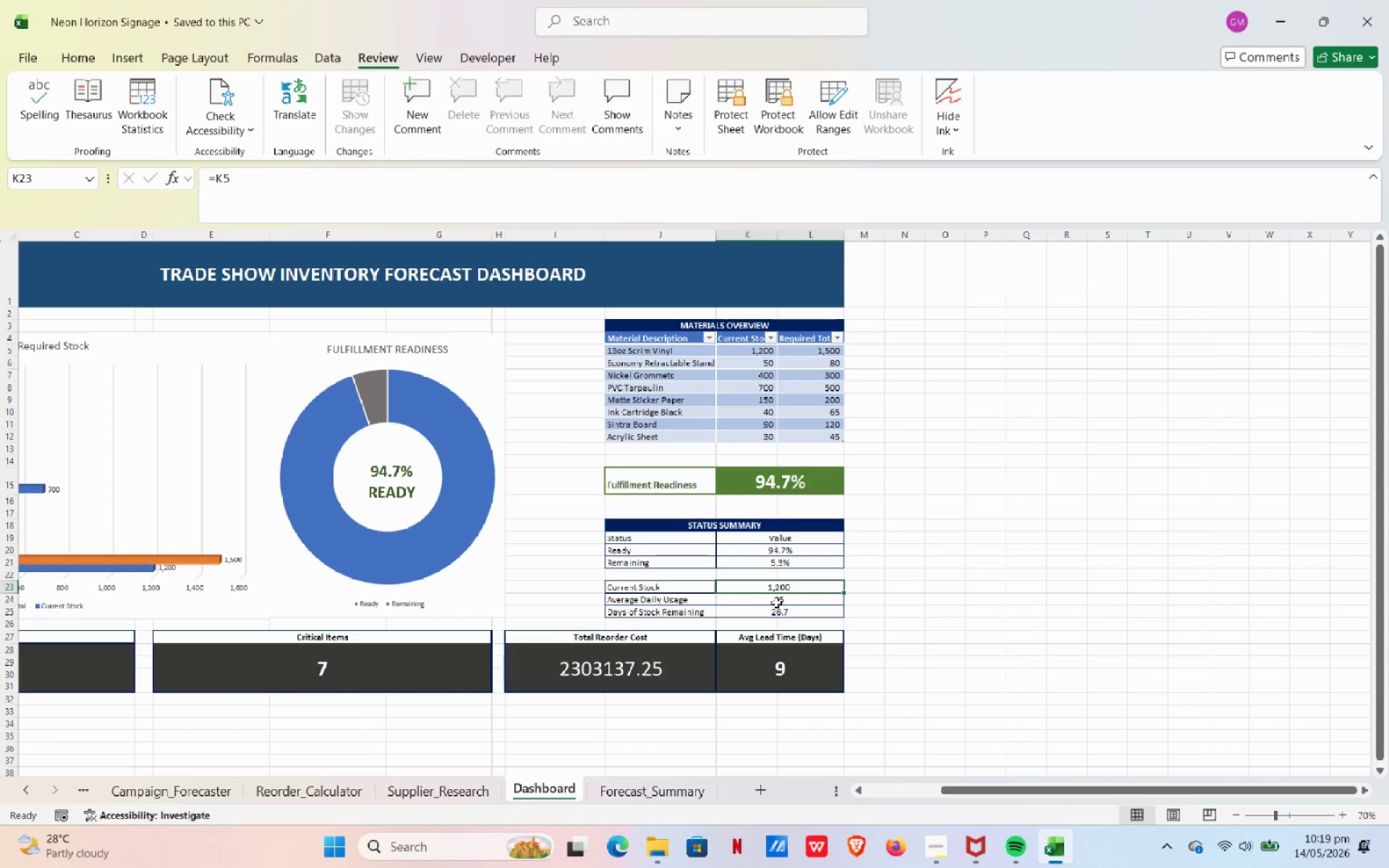 
left_click([776, 603])
 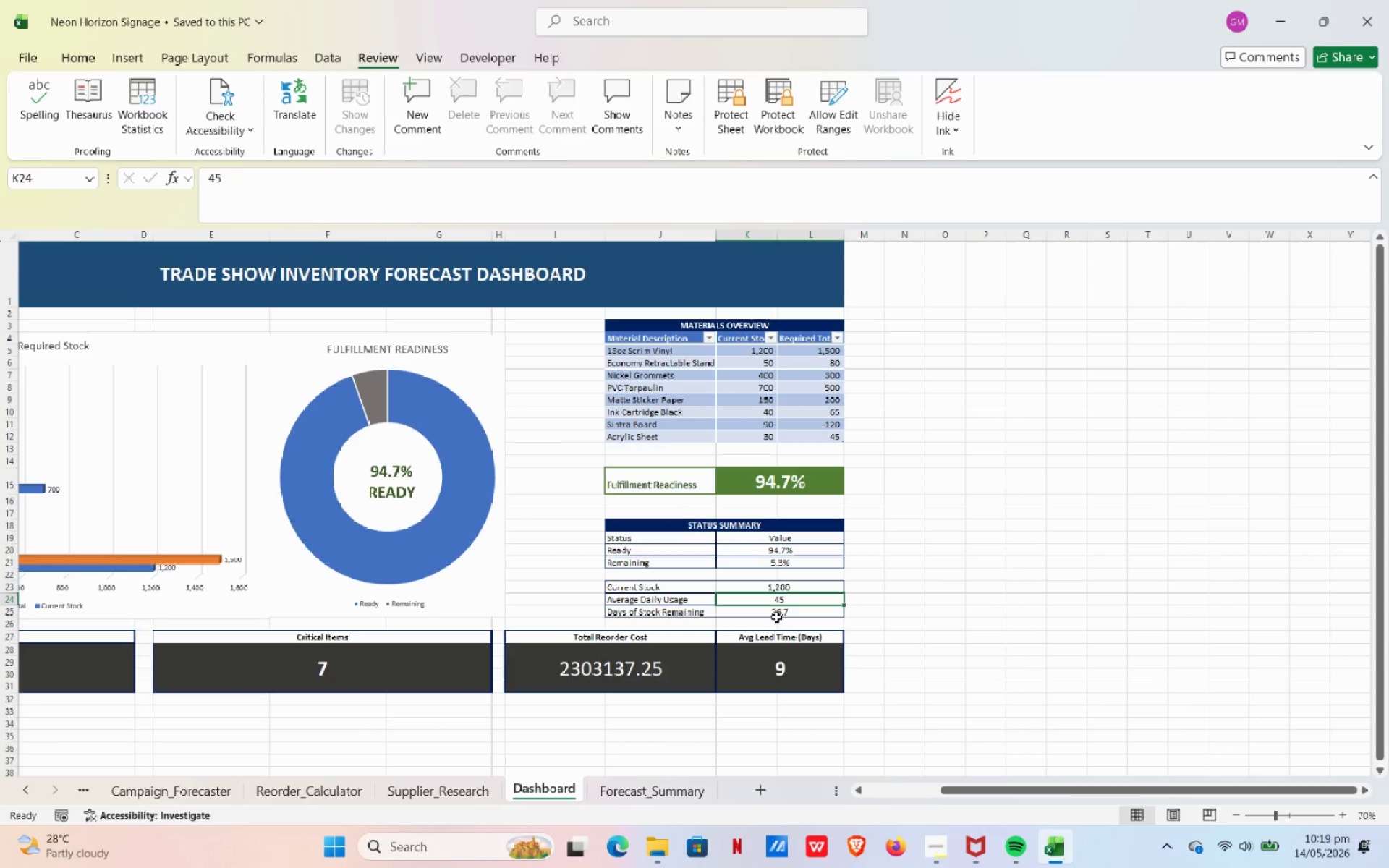 
left_click([776, 617])
 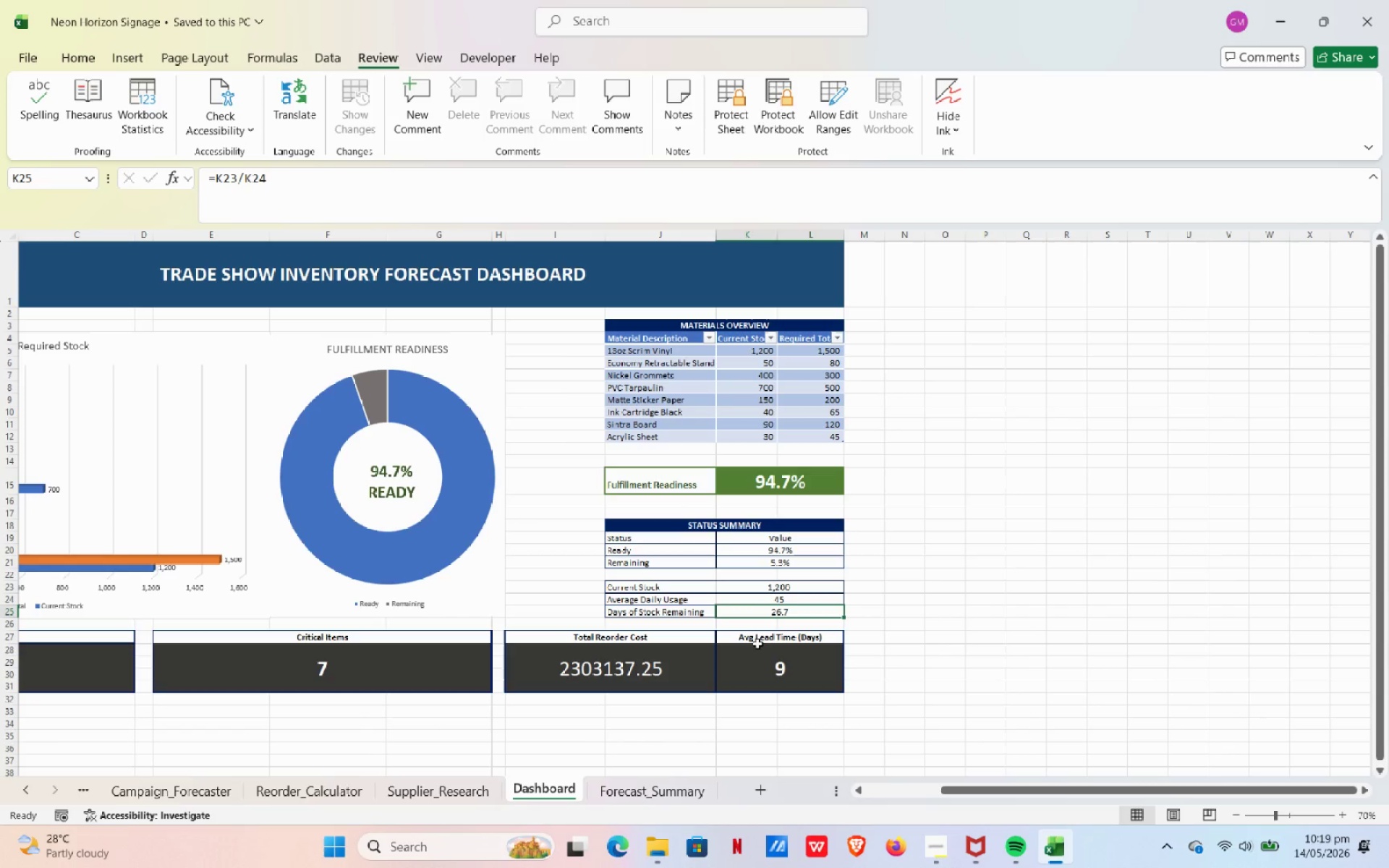 
left_click([760, 652])
 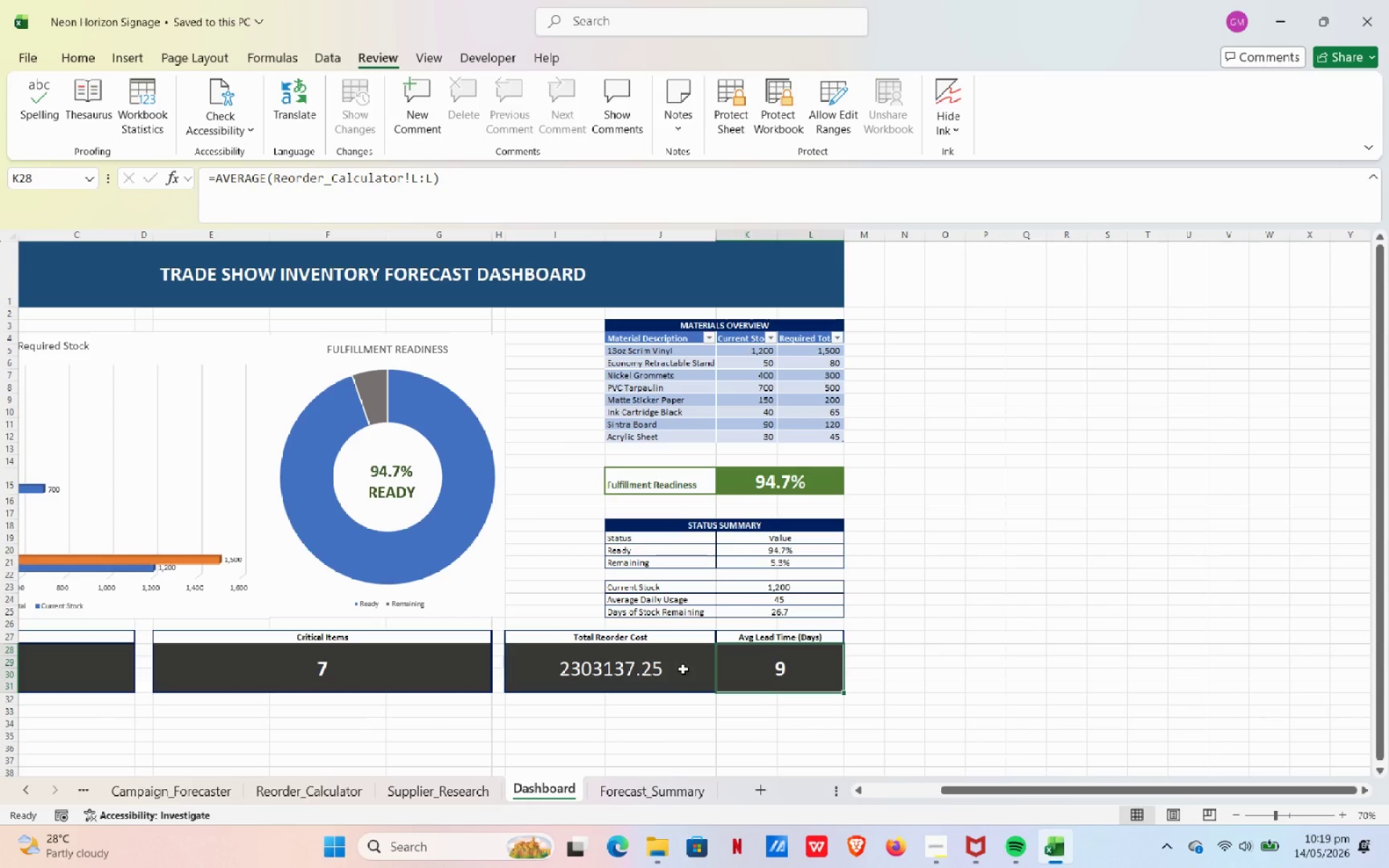 
left_click([681, 669])
 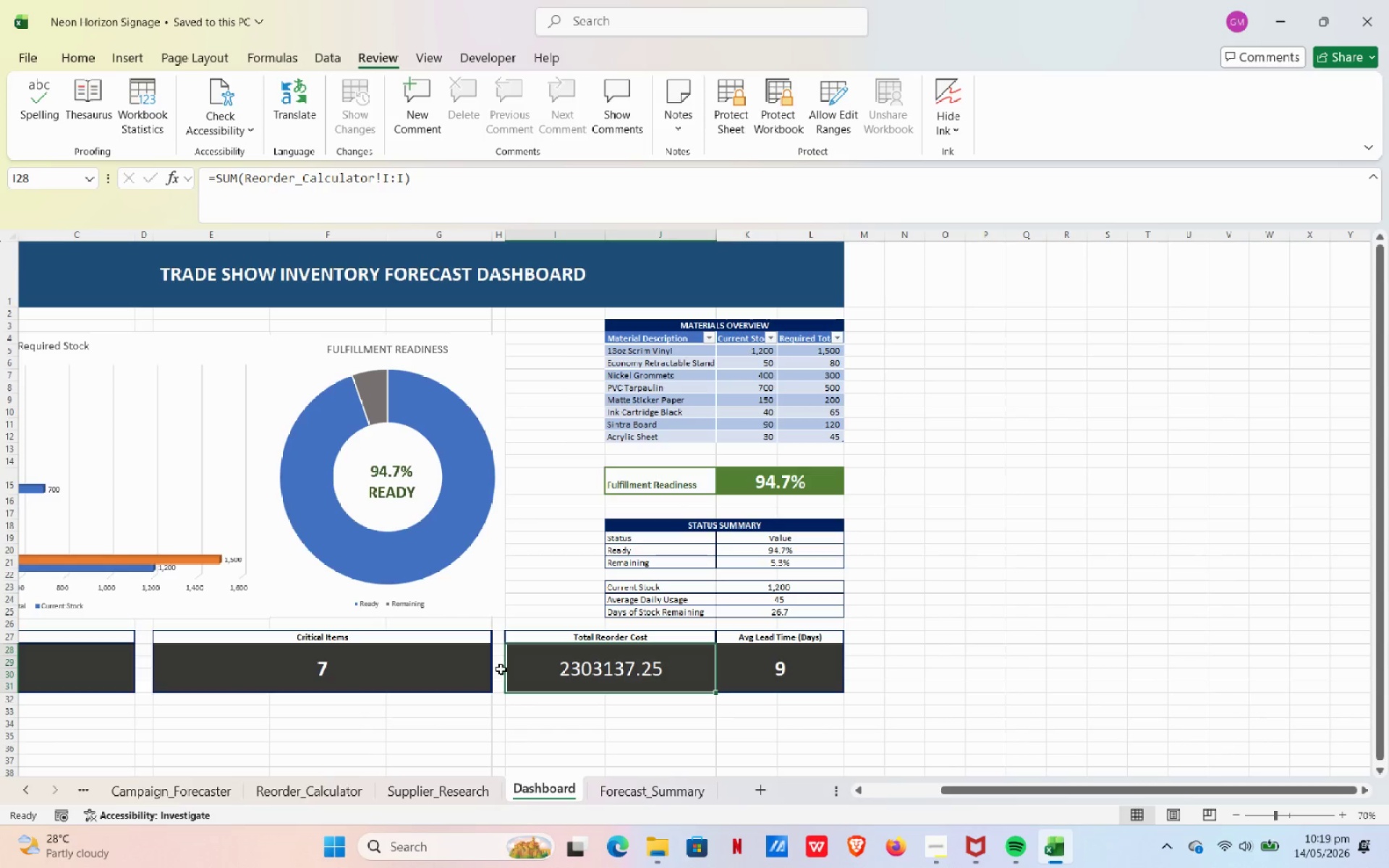 
left_click([403, 661])
 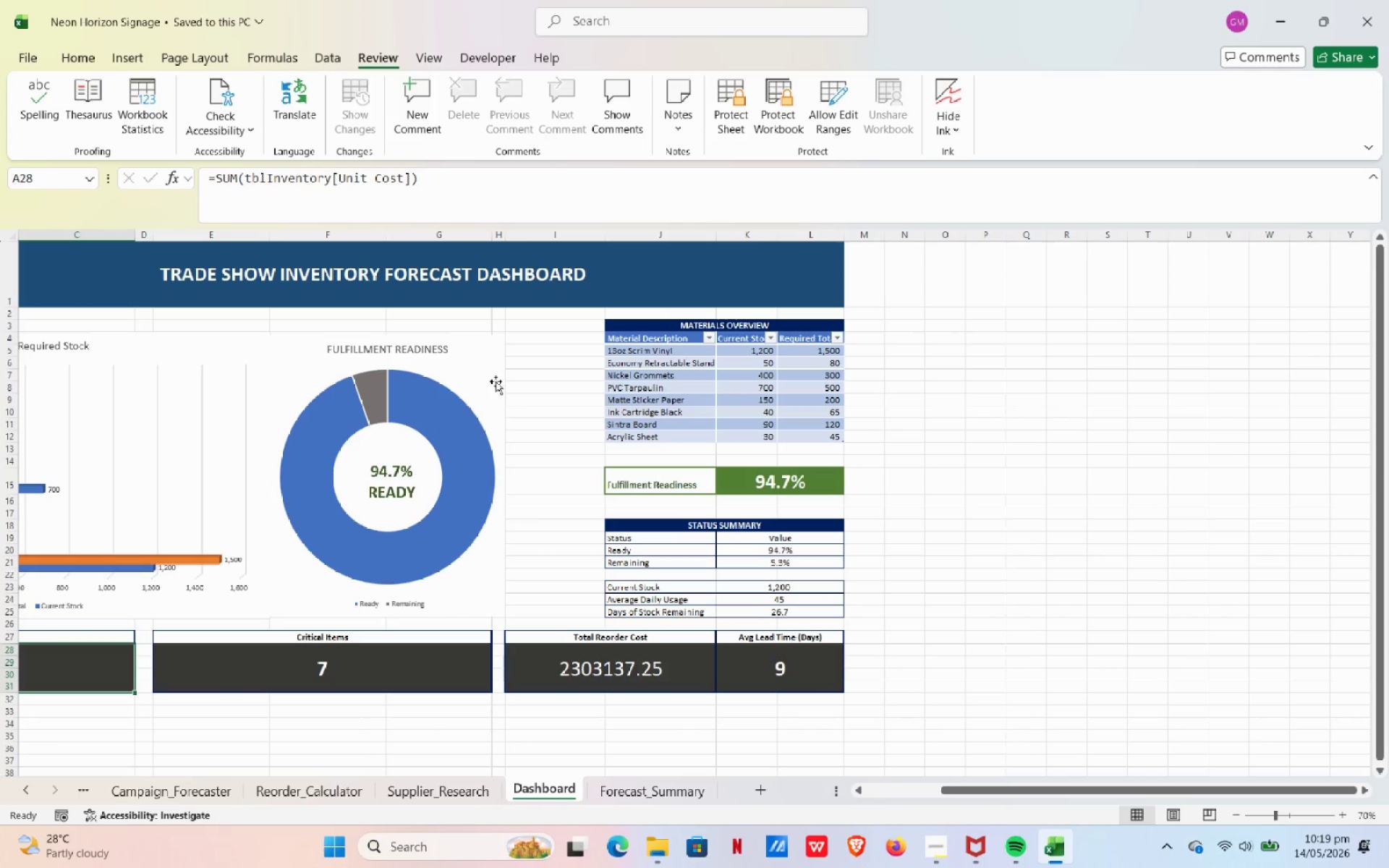 
left_click([336, 472])
 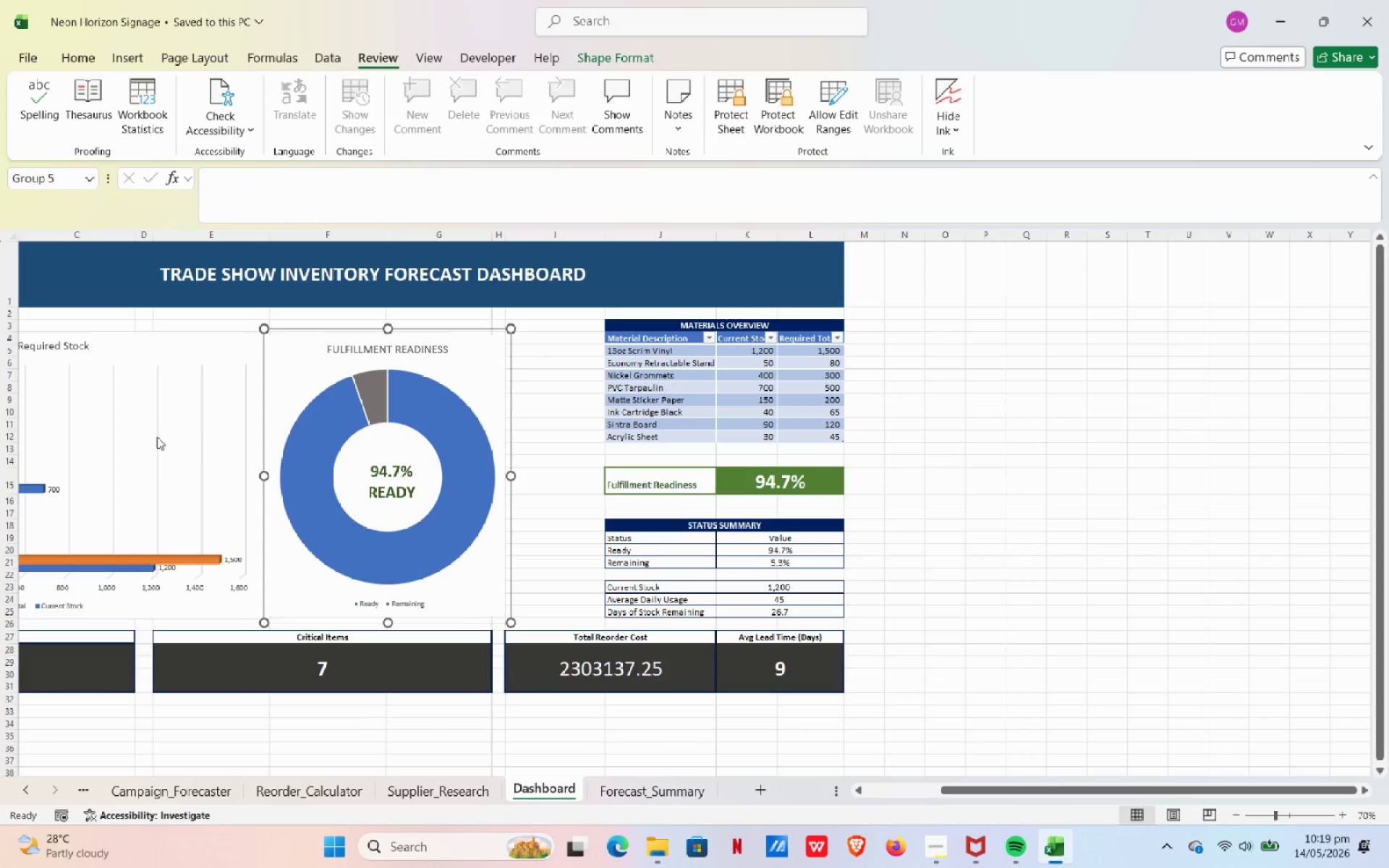 
left_click([157, 437])
 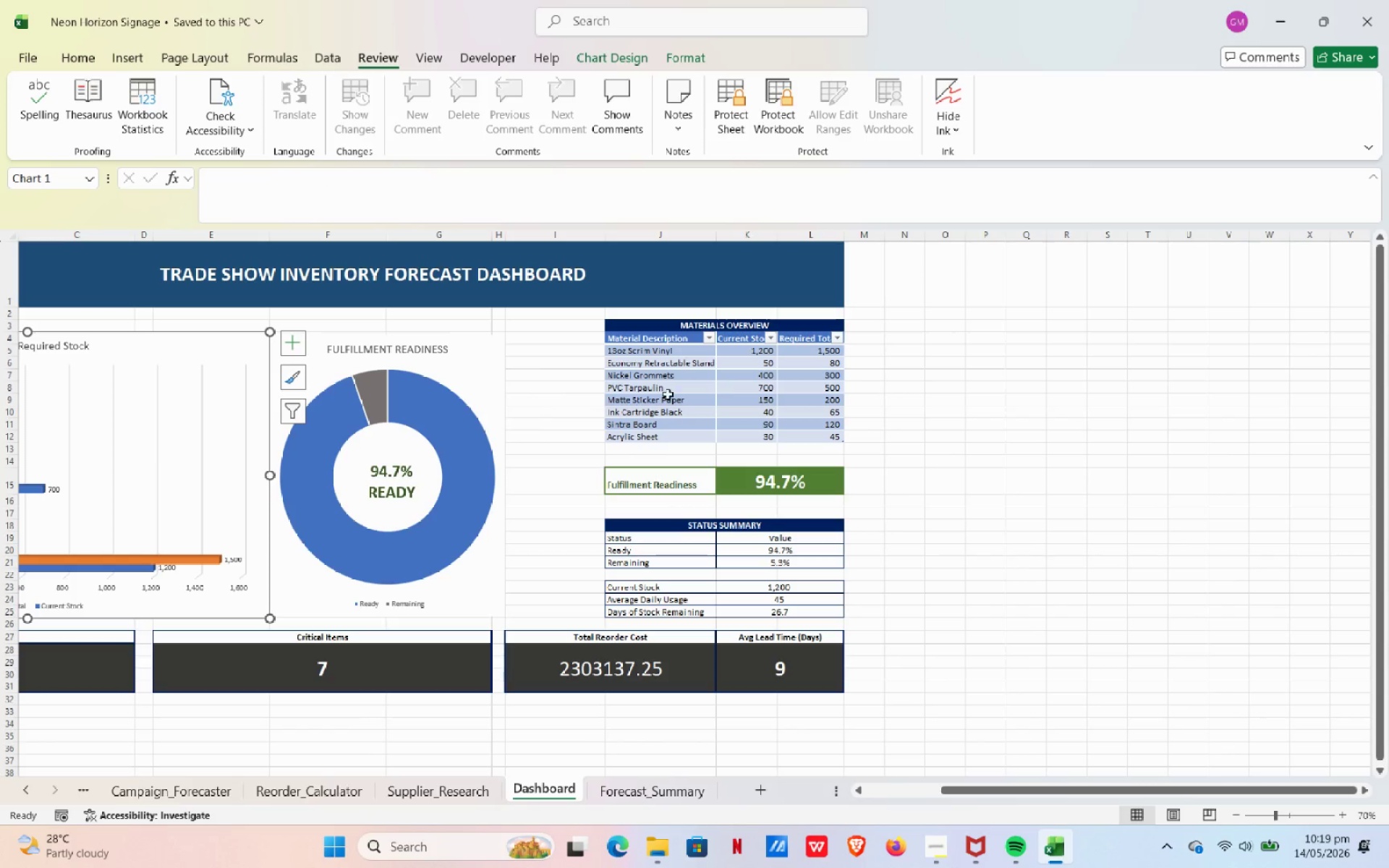 
left_click([728, 387])
 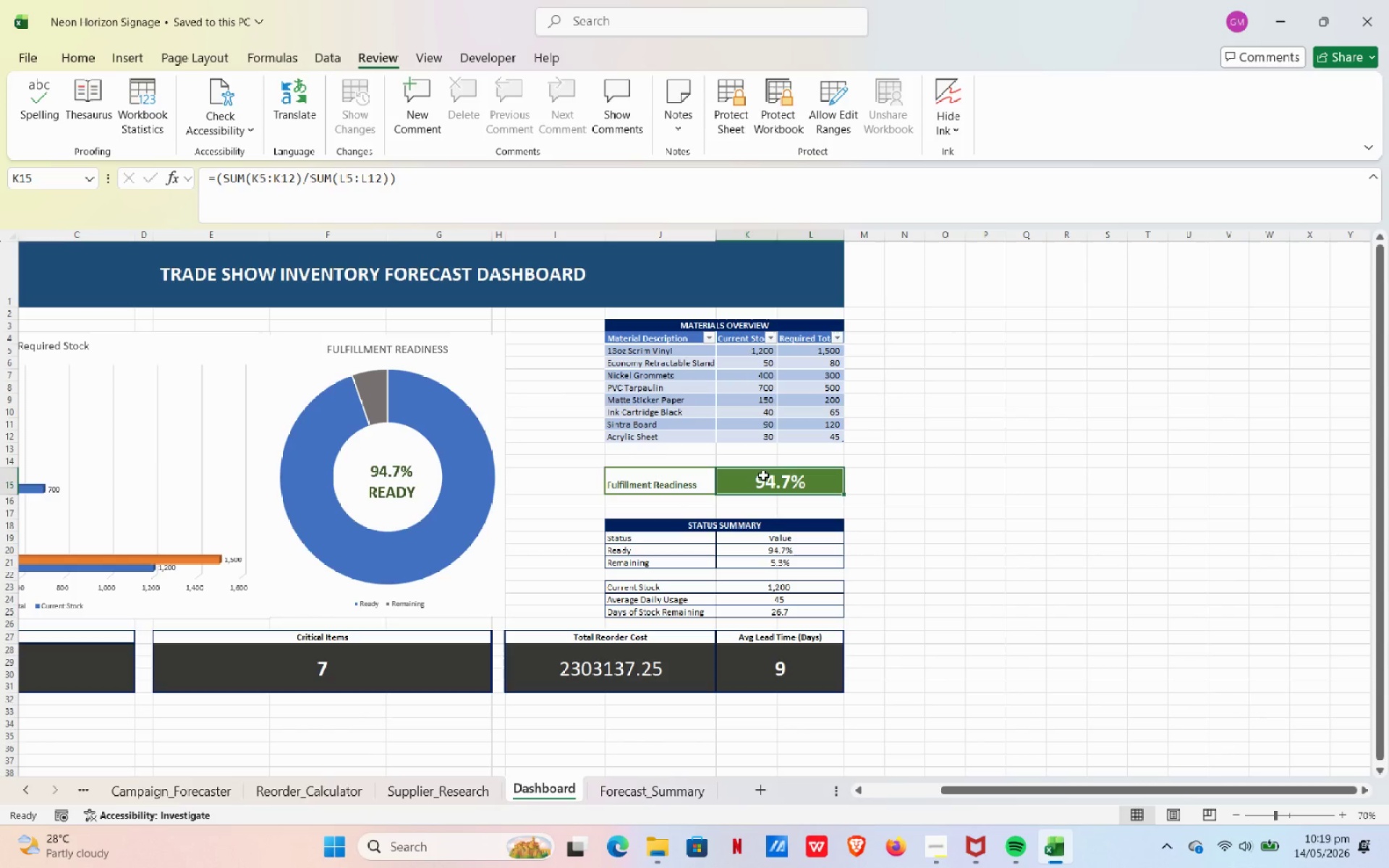 
double_click([763, 475])
 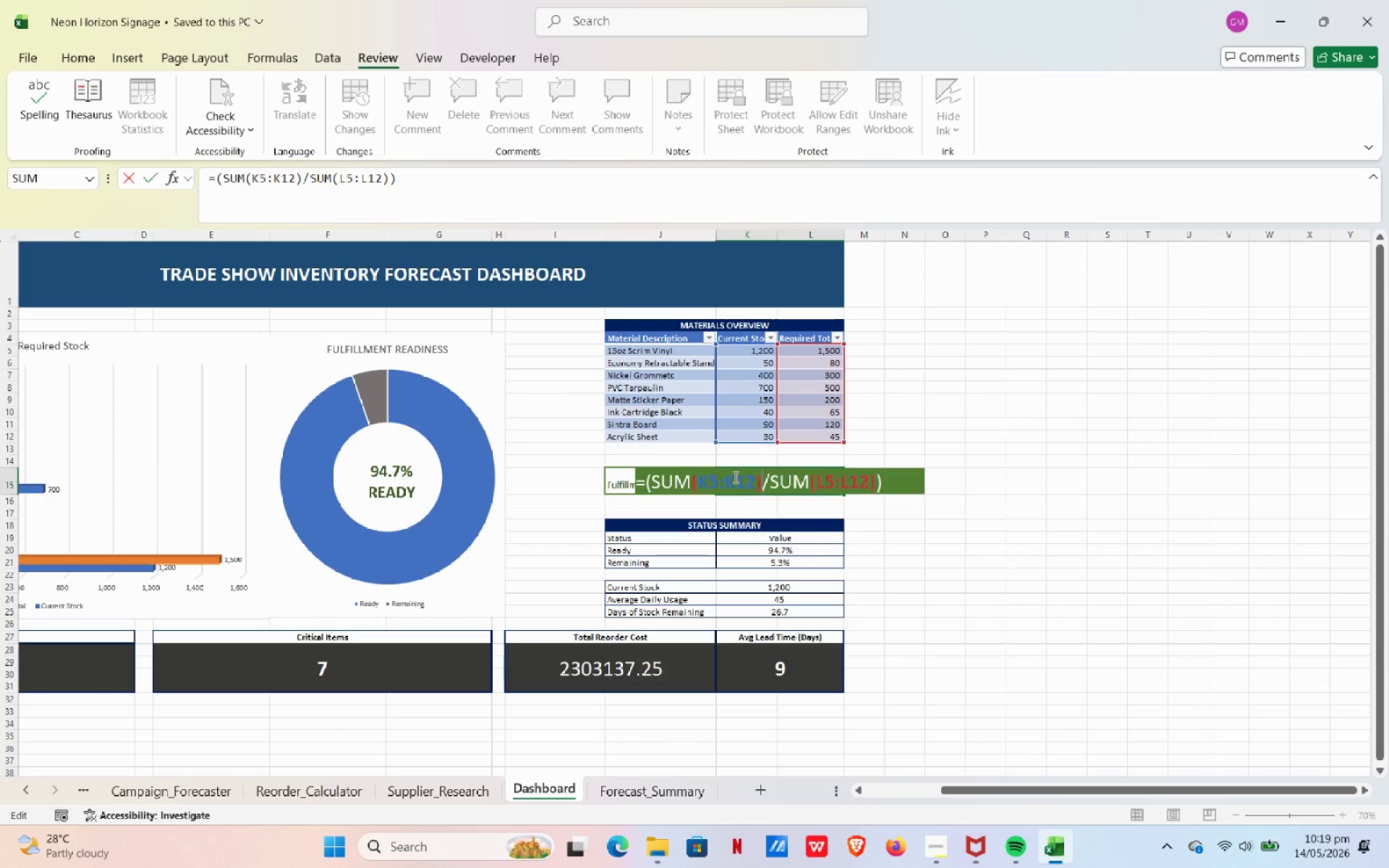 
key(NumpadEnter)
 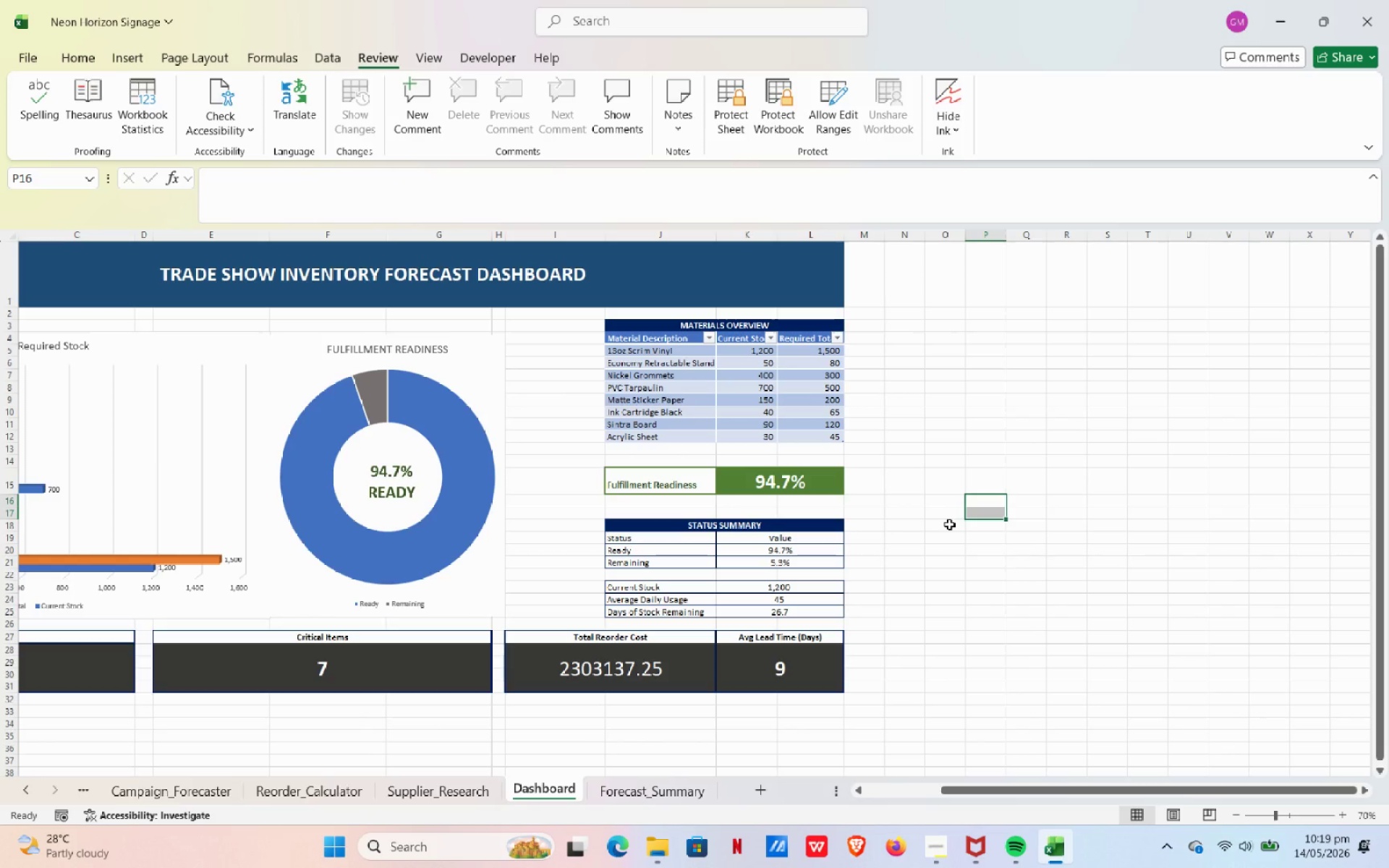 
key(Control+S)
 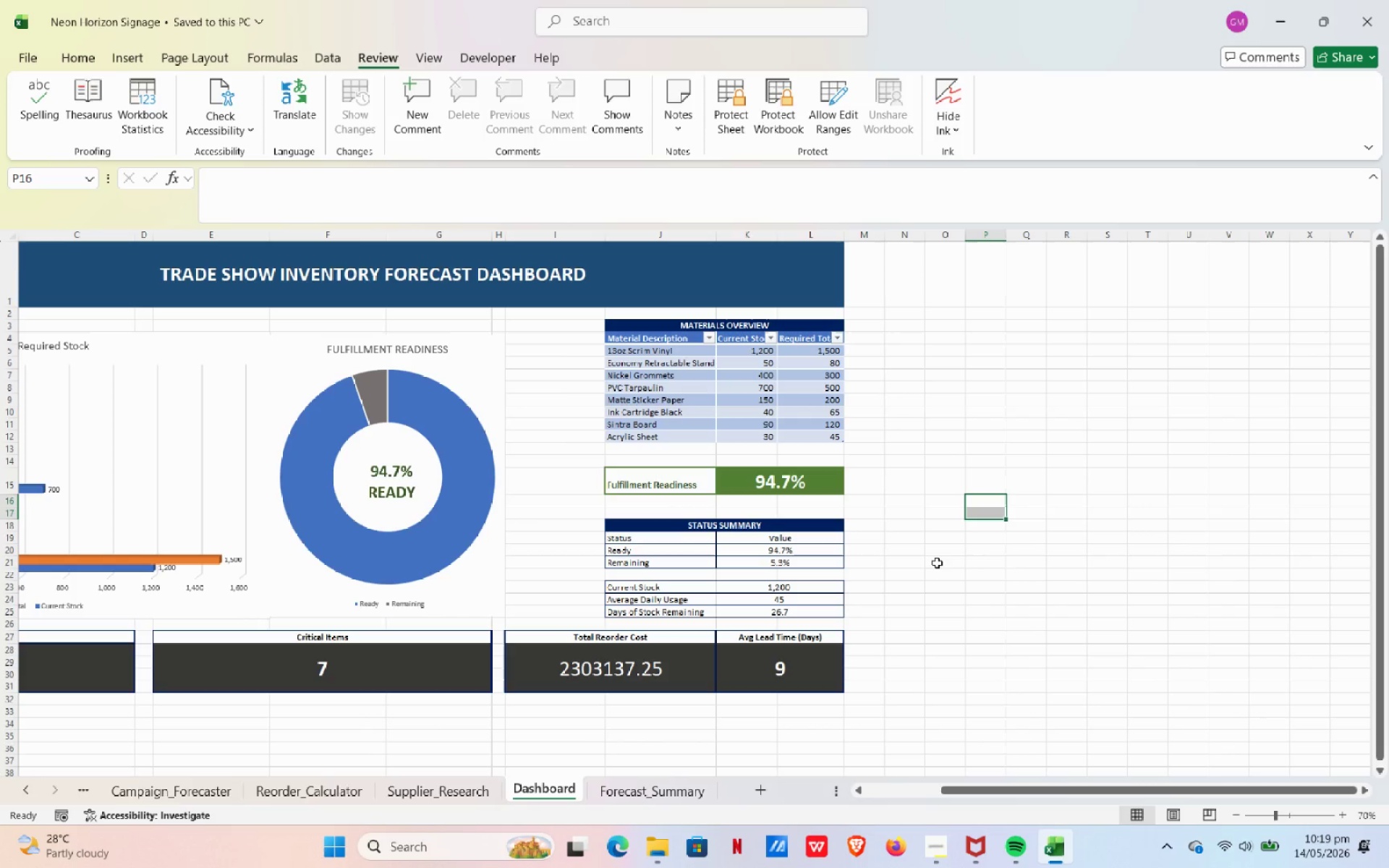 
wait(9.41)
 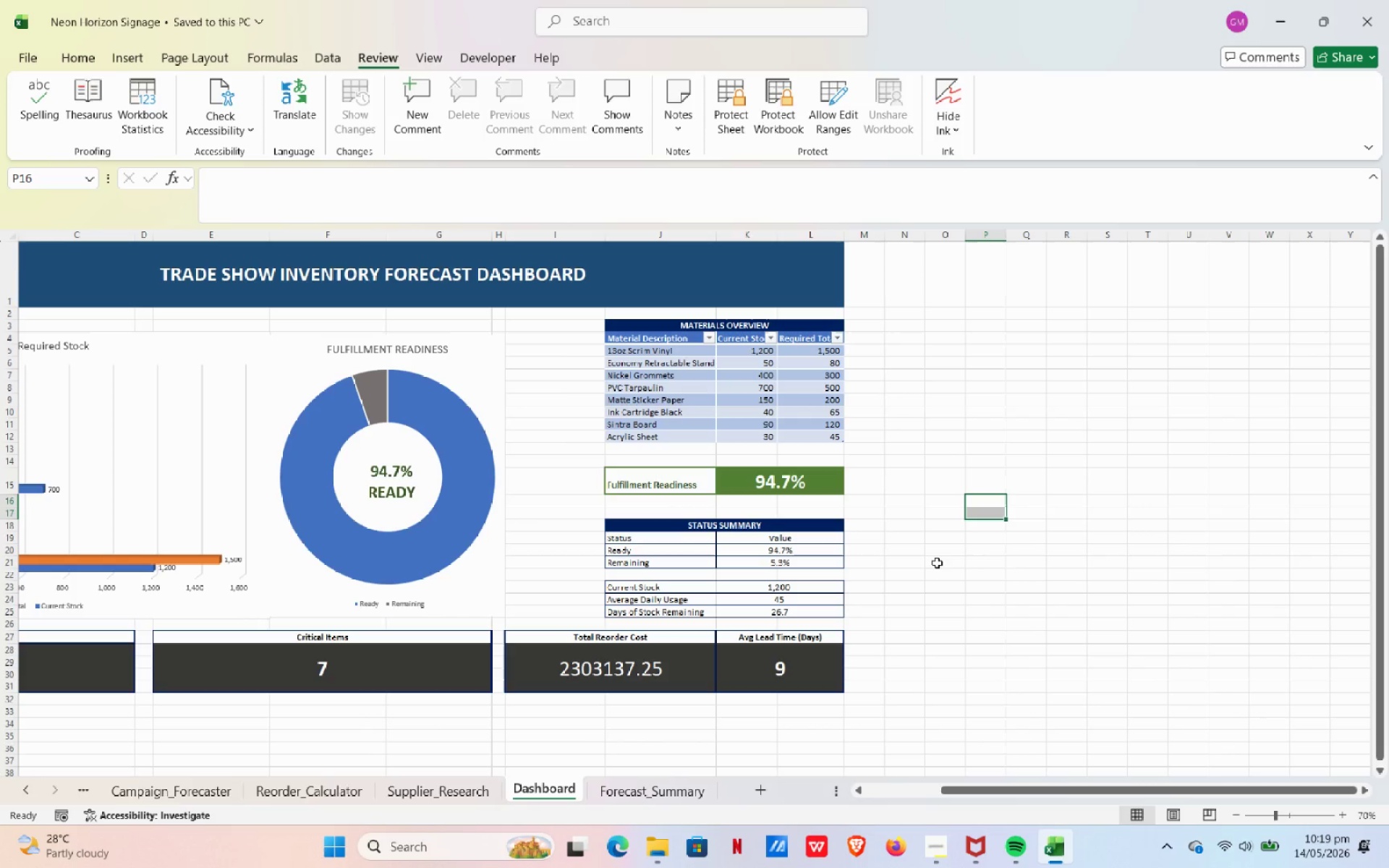 
key(Meta+MetaLeft)
 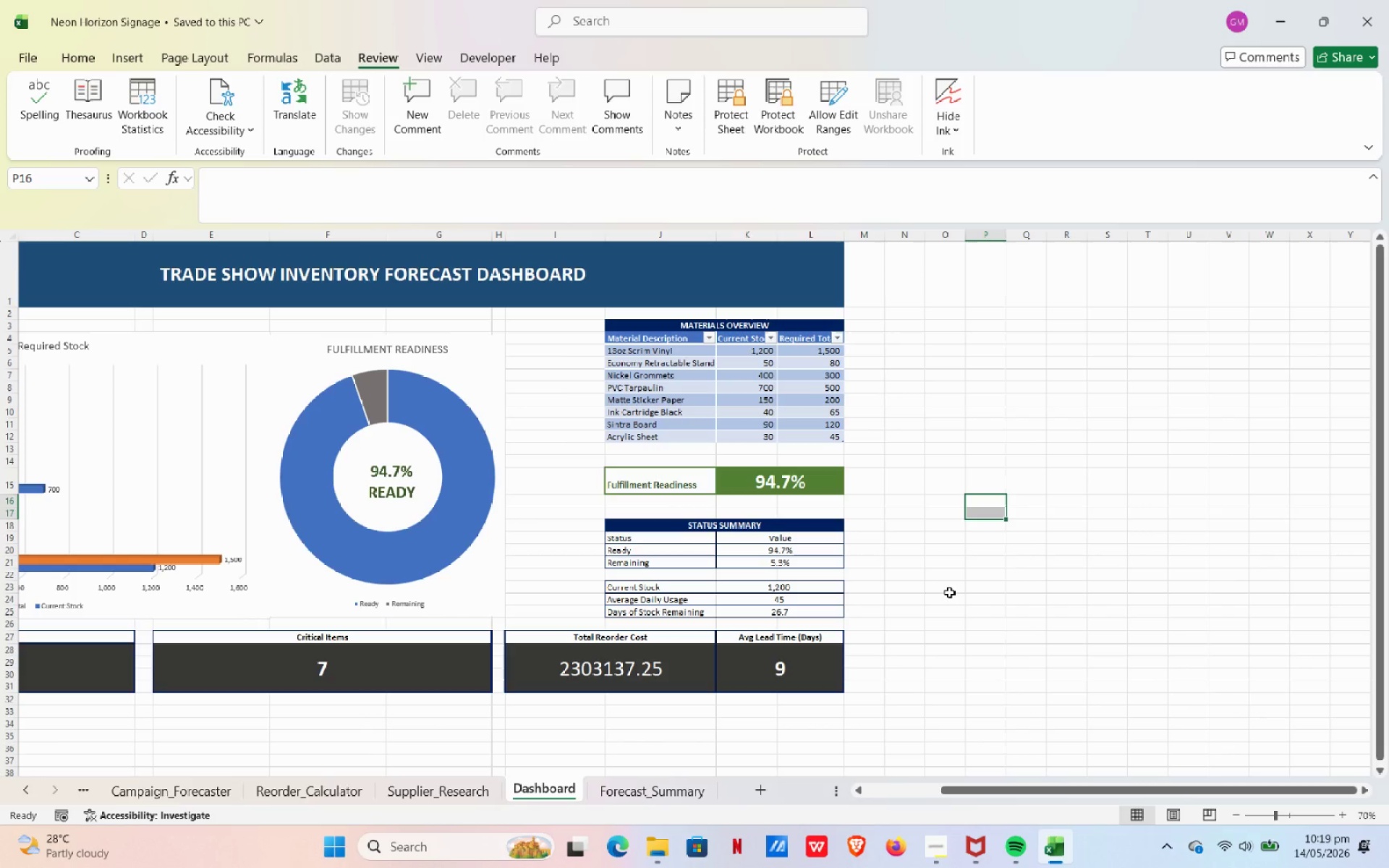 
key(Meta+Shift+ShiftLeft)
 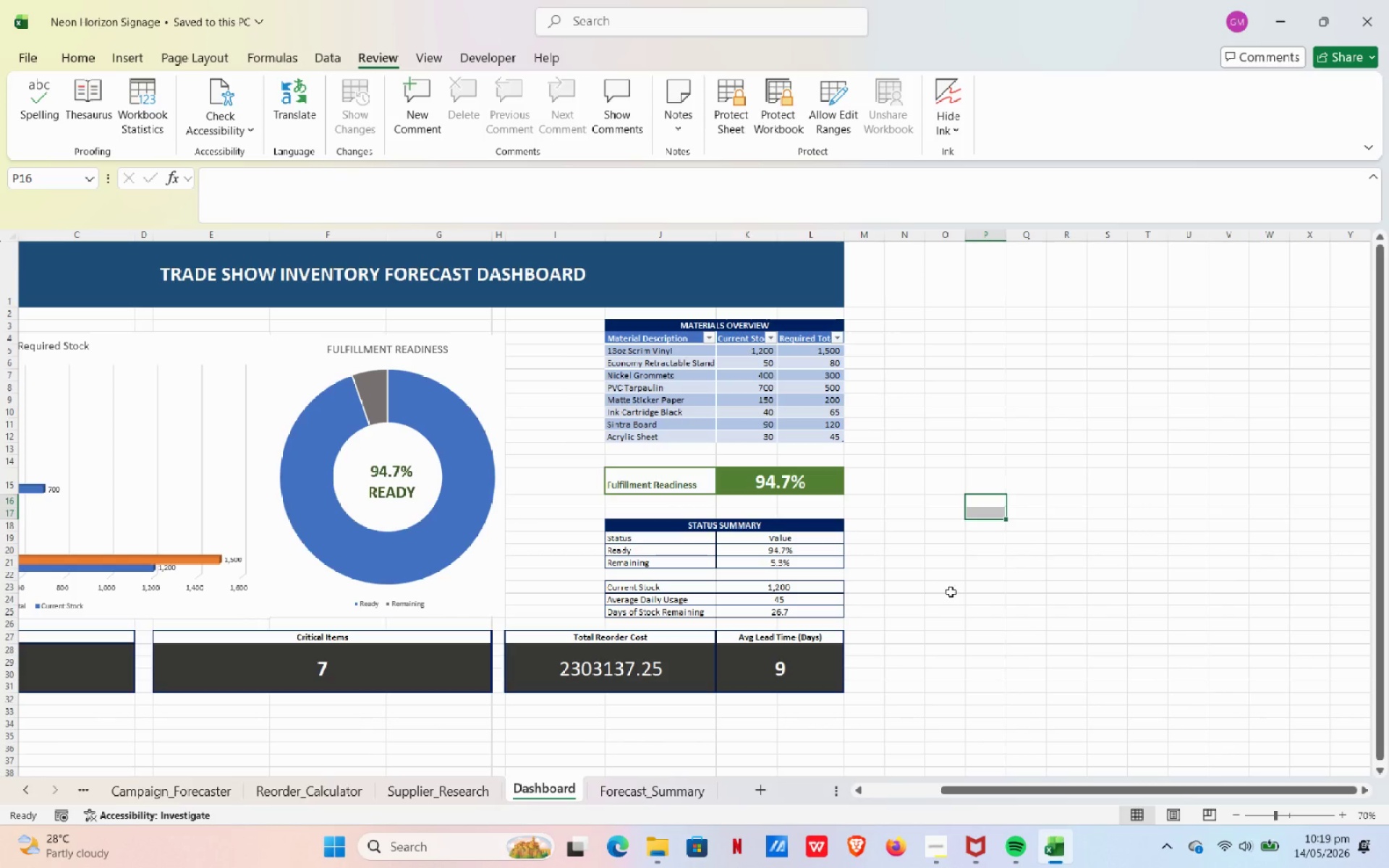 
key(Meta+Shift+S)
 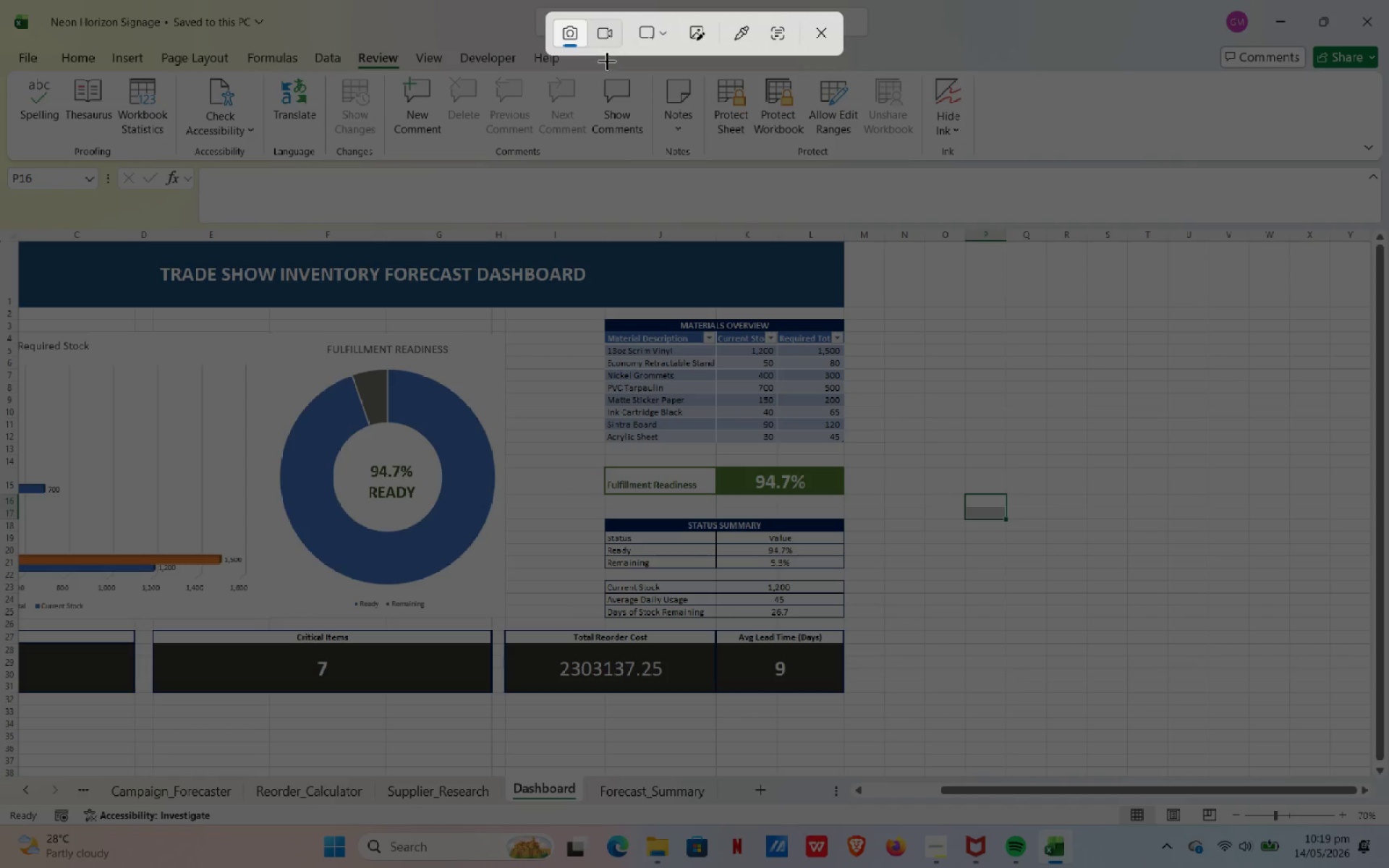 
left_click([604, 32])
 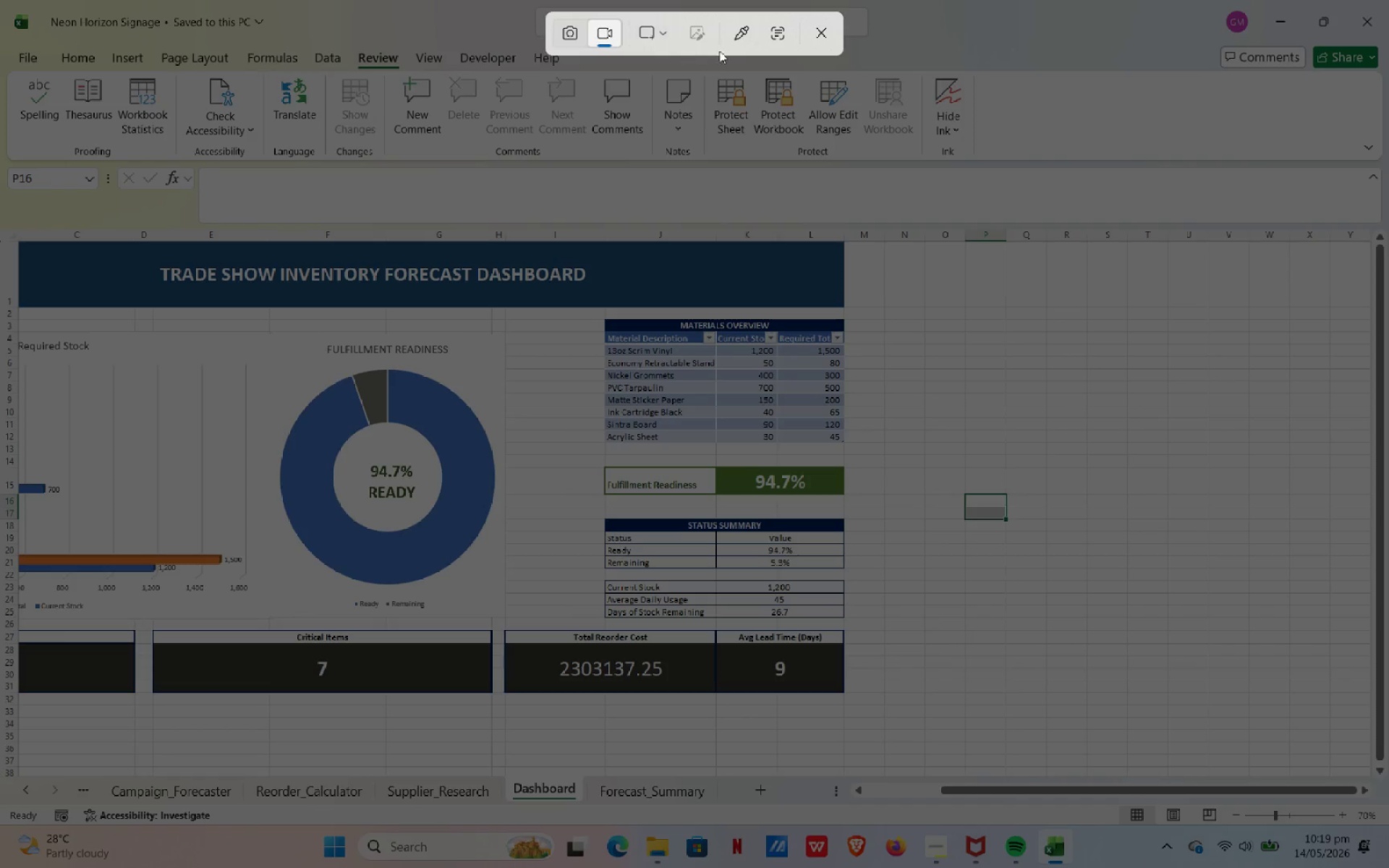 
left_click([818, 33])
 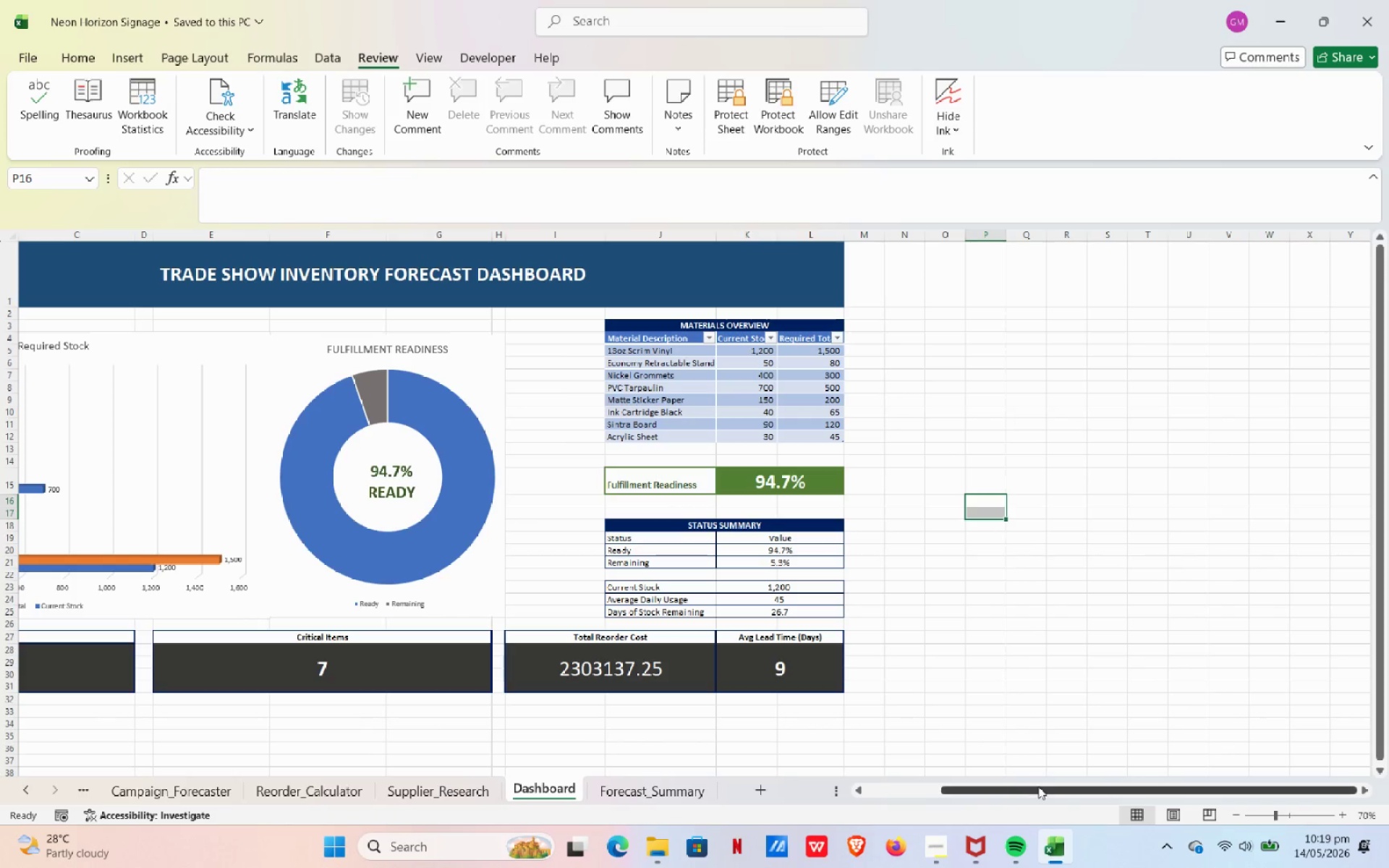 
left_click_drag(start_coordinate=[1029, 791], to_coordinate=[789, 802])
 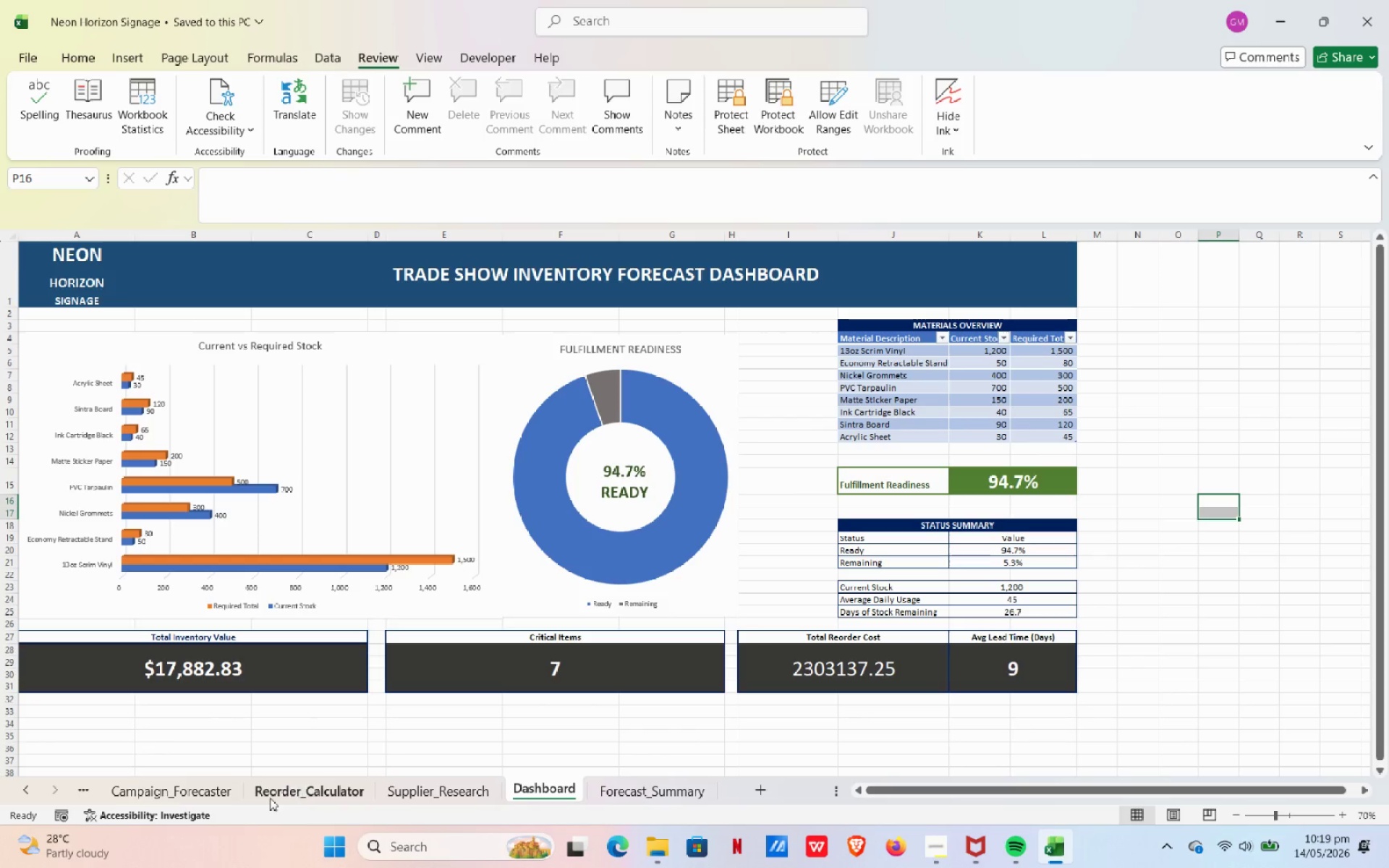 
left_click([208, 804])
 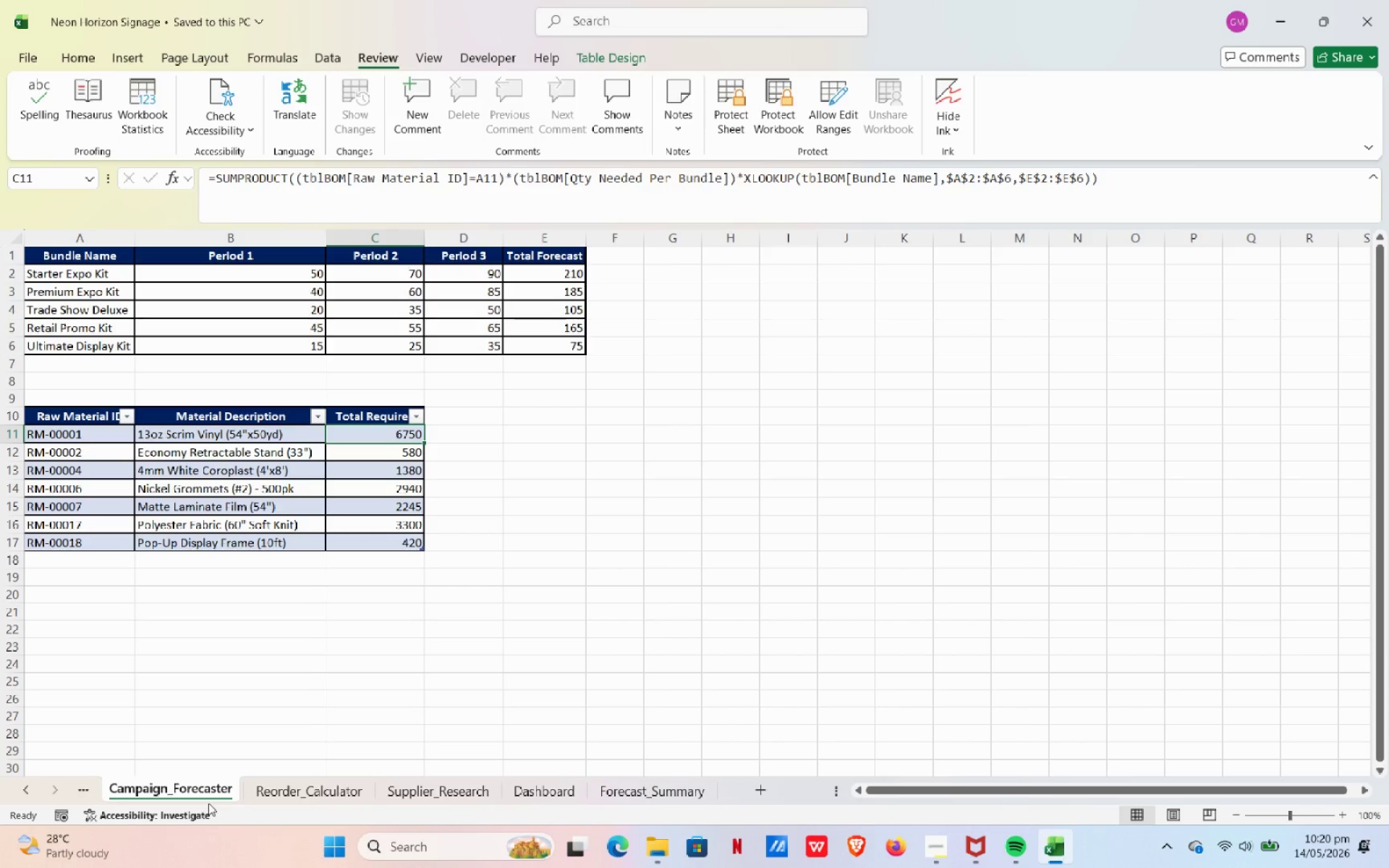 
wait(13.78)
 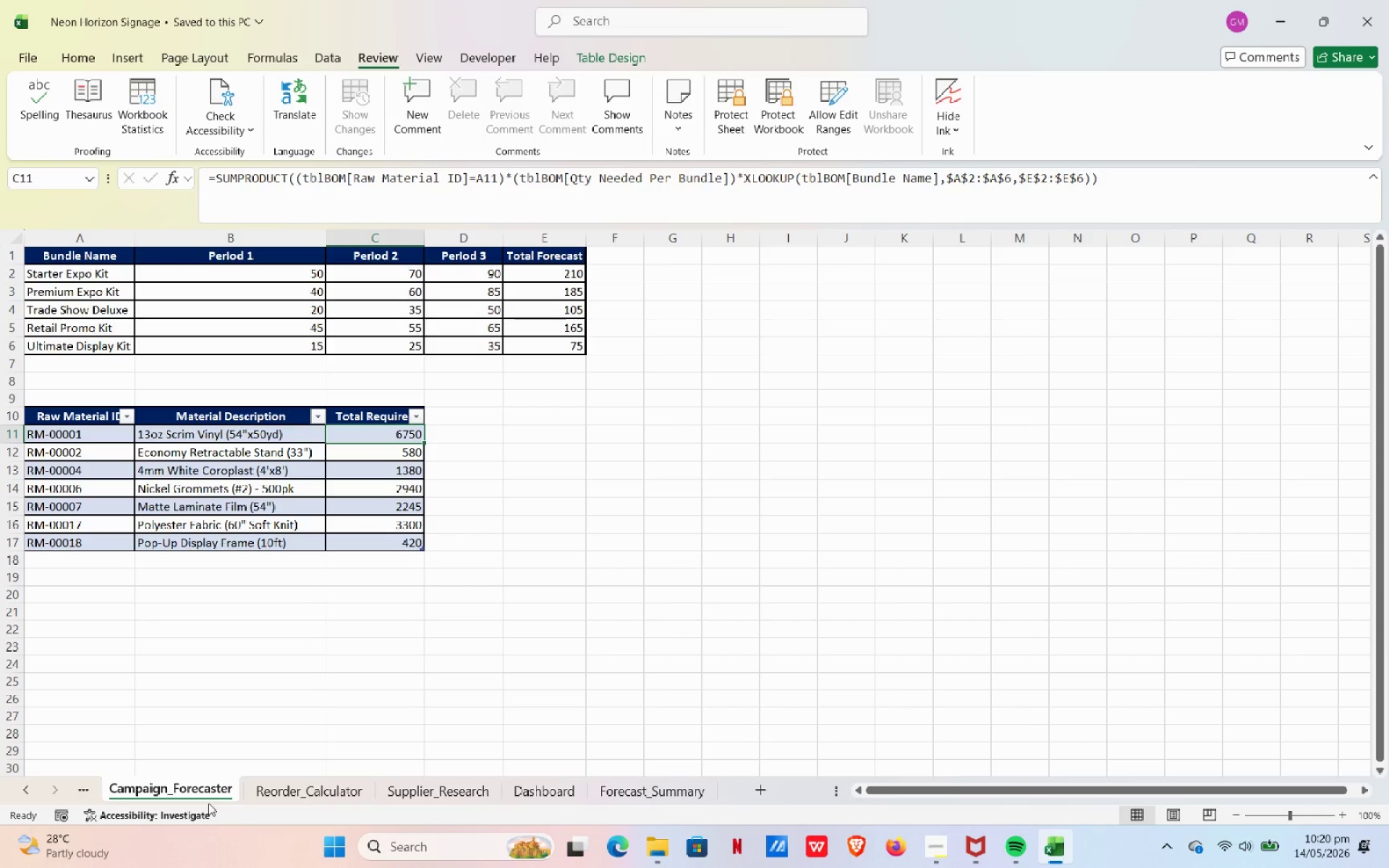 
key(Meta+Shift+ShiftLeft)
 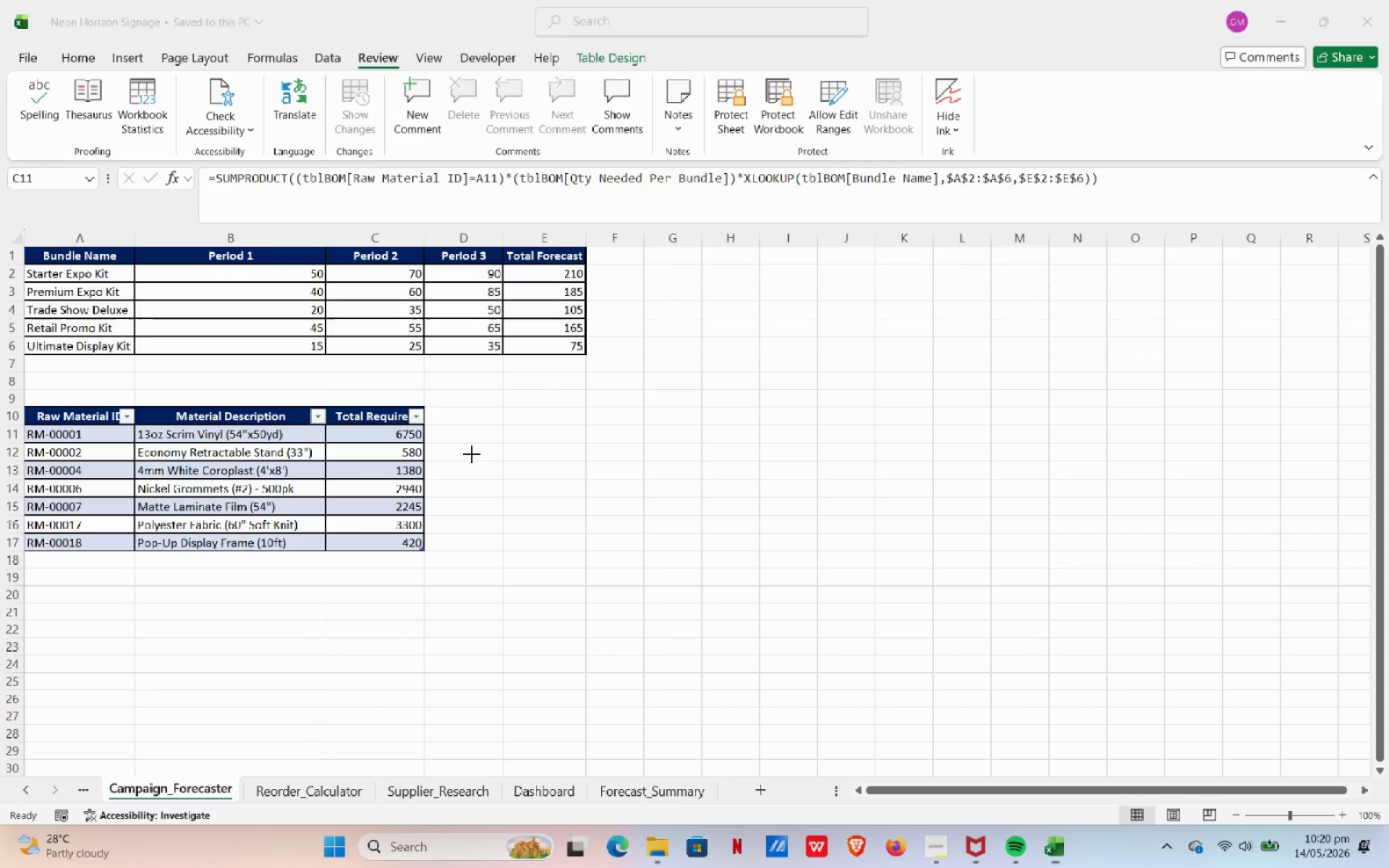 
key(Meta+MetaLeft)
 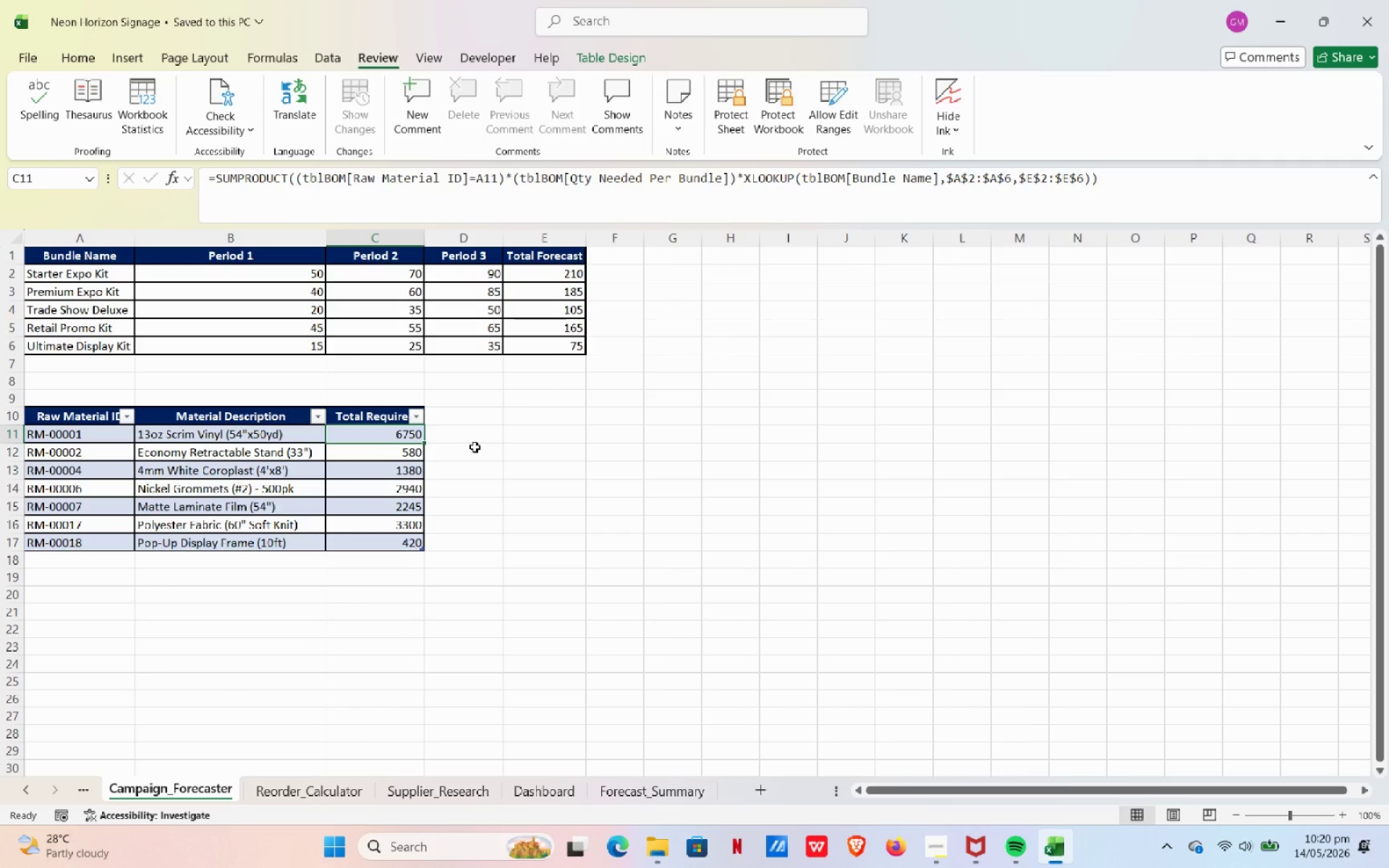 
key(Meta+Shift+S)
 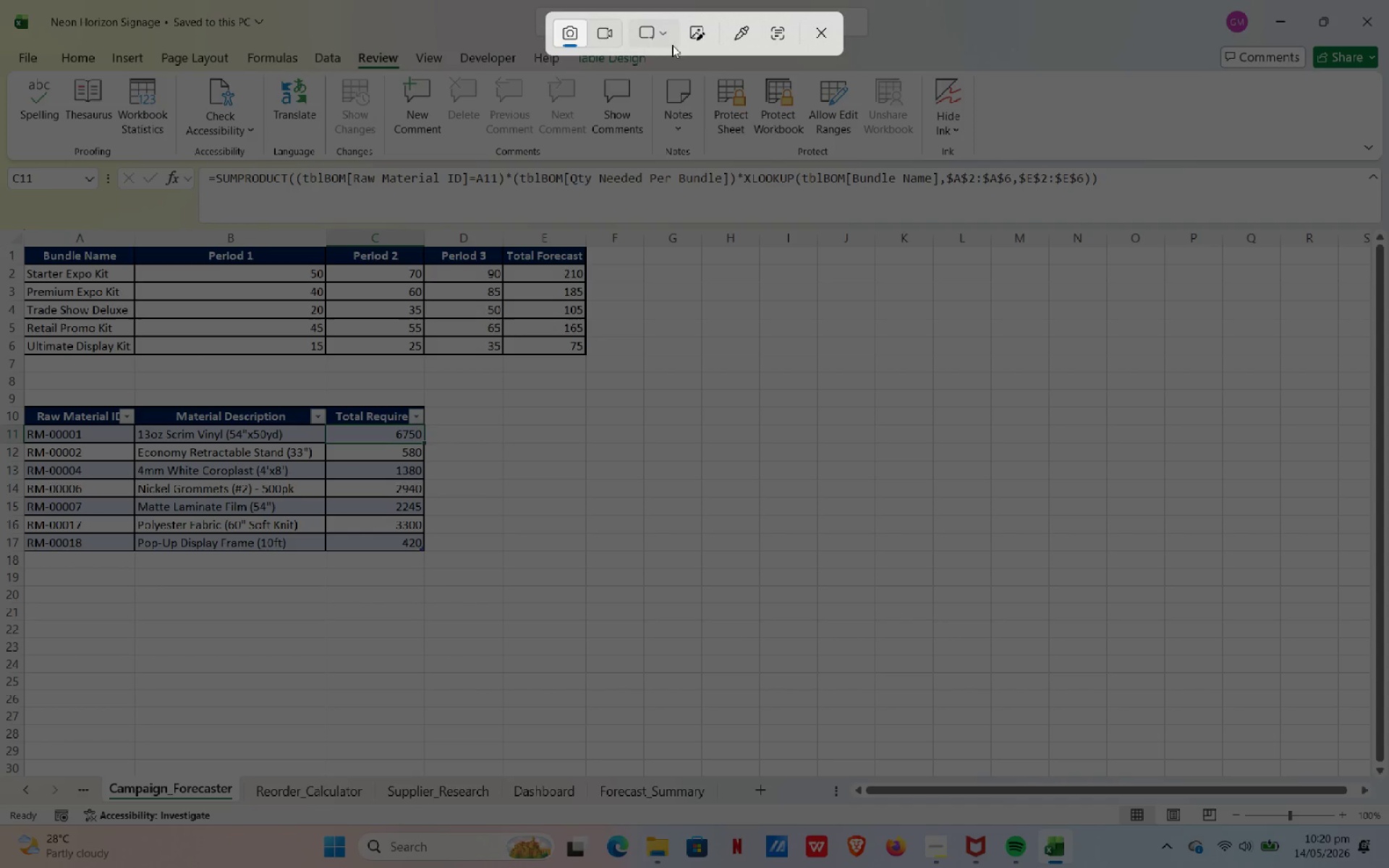 
mouse_move([624, 43])
 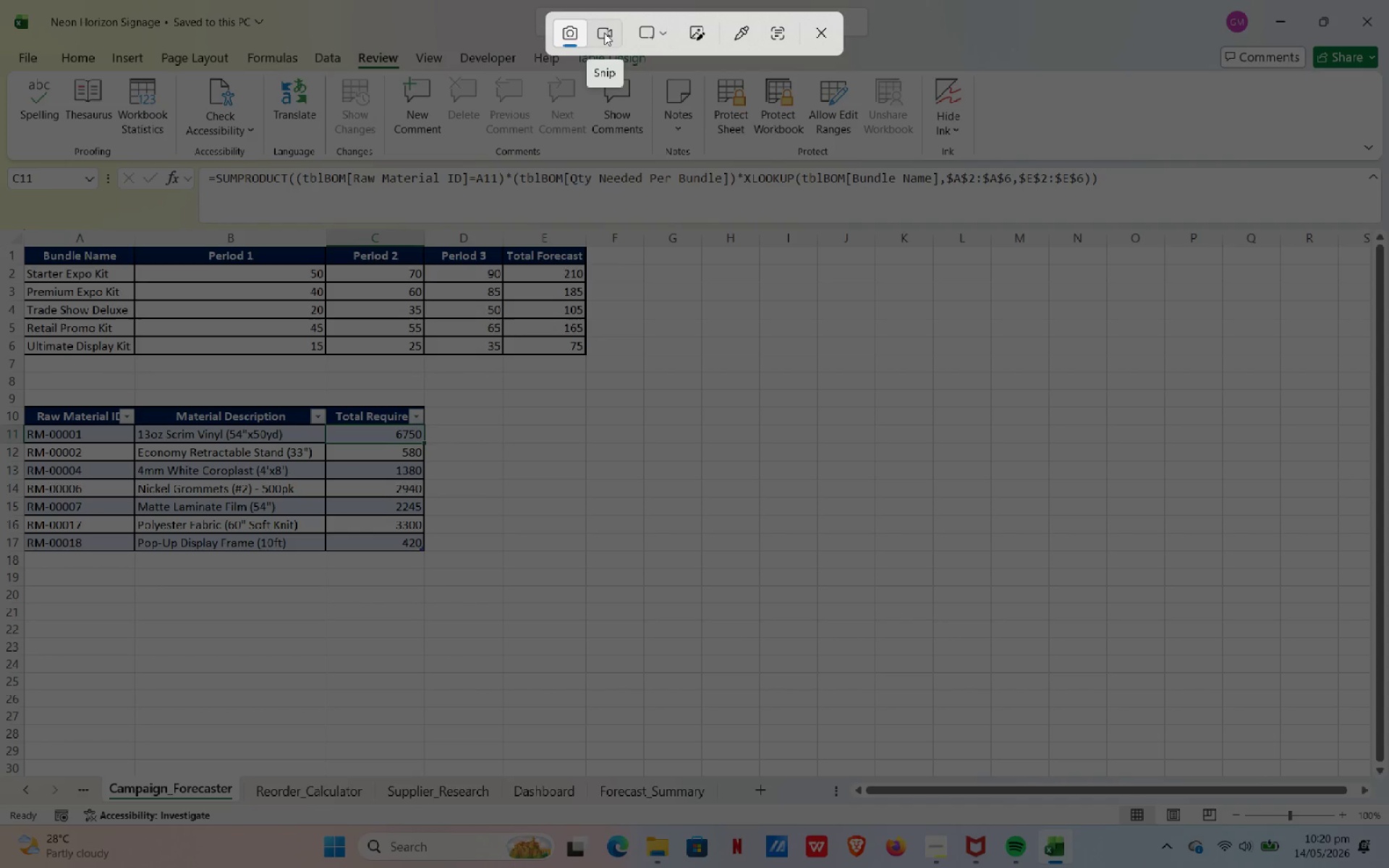 
left_click([604, 33])
 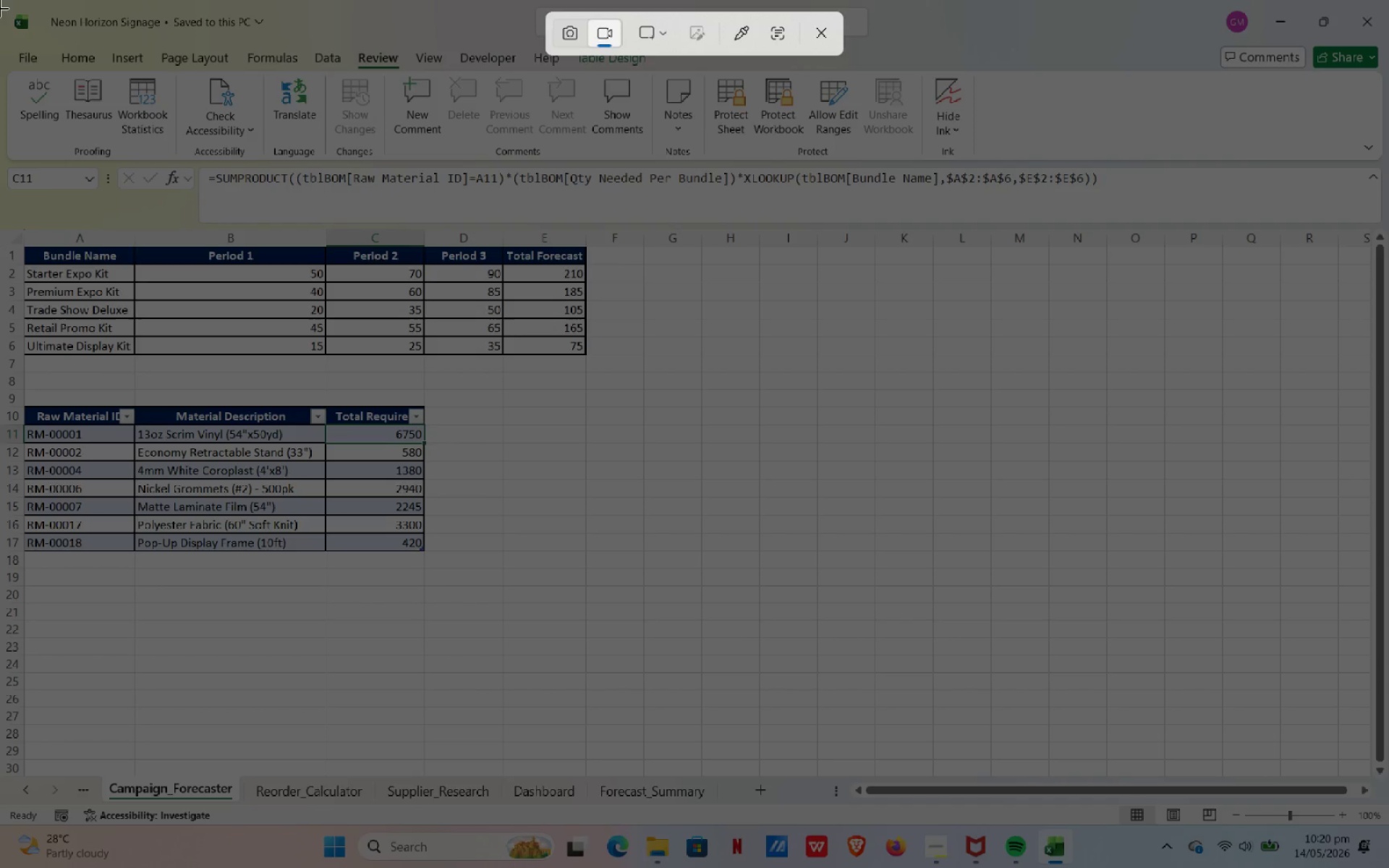 
left_click_drag(start_coordinate=[2, 5], to_coordinate=[1388, 867])
 